 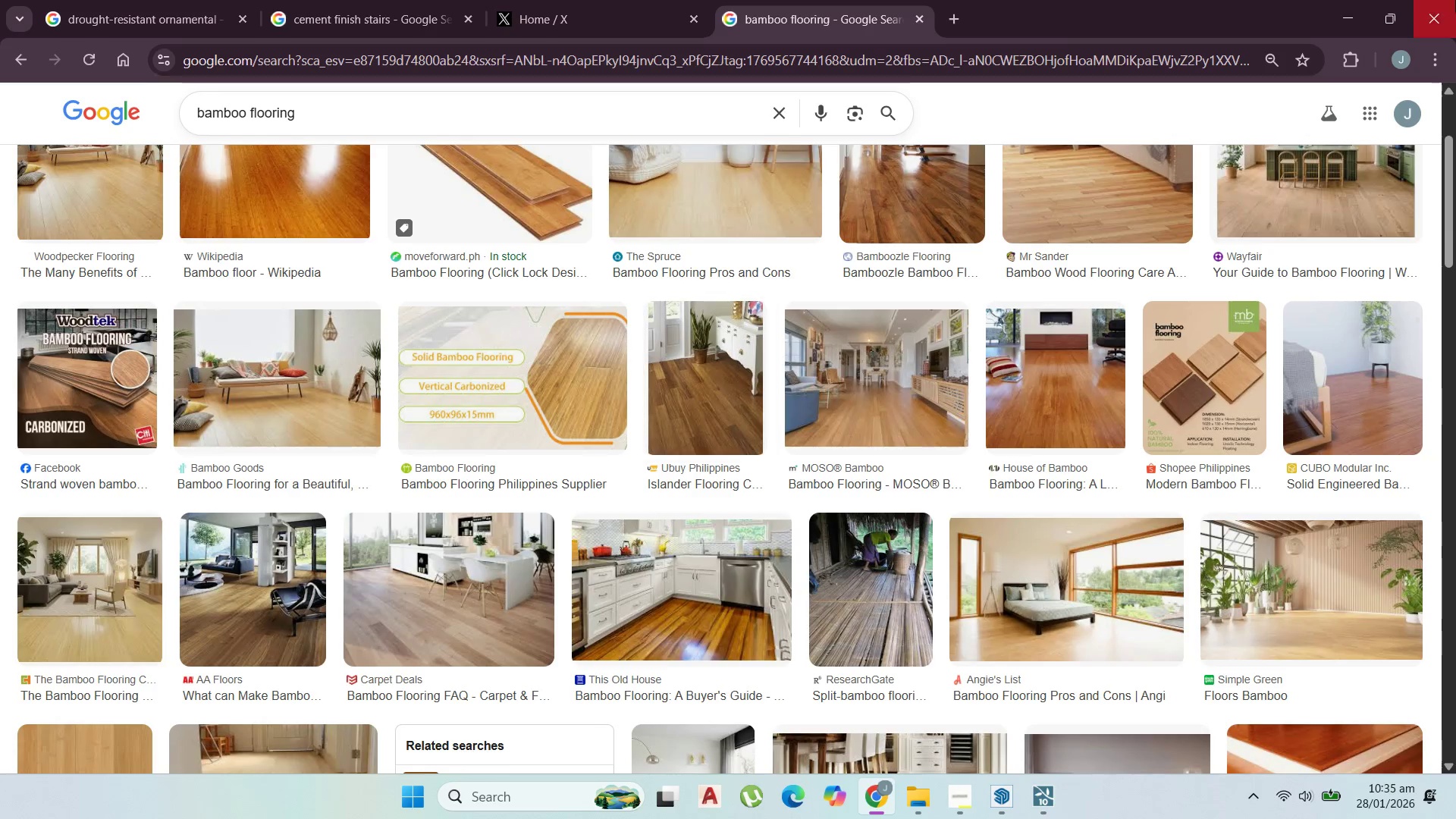 
left_click([1358, 2])
 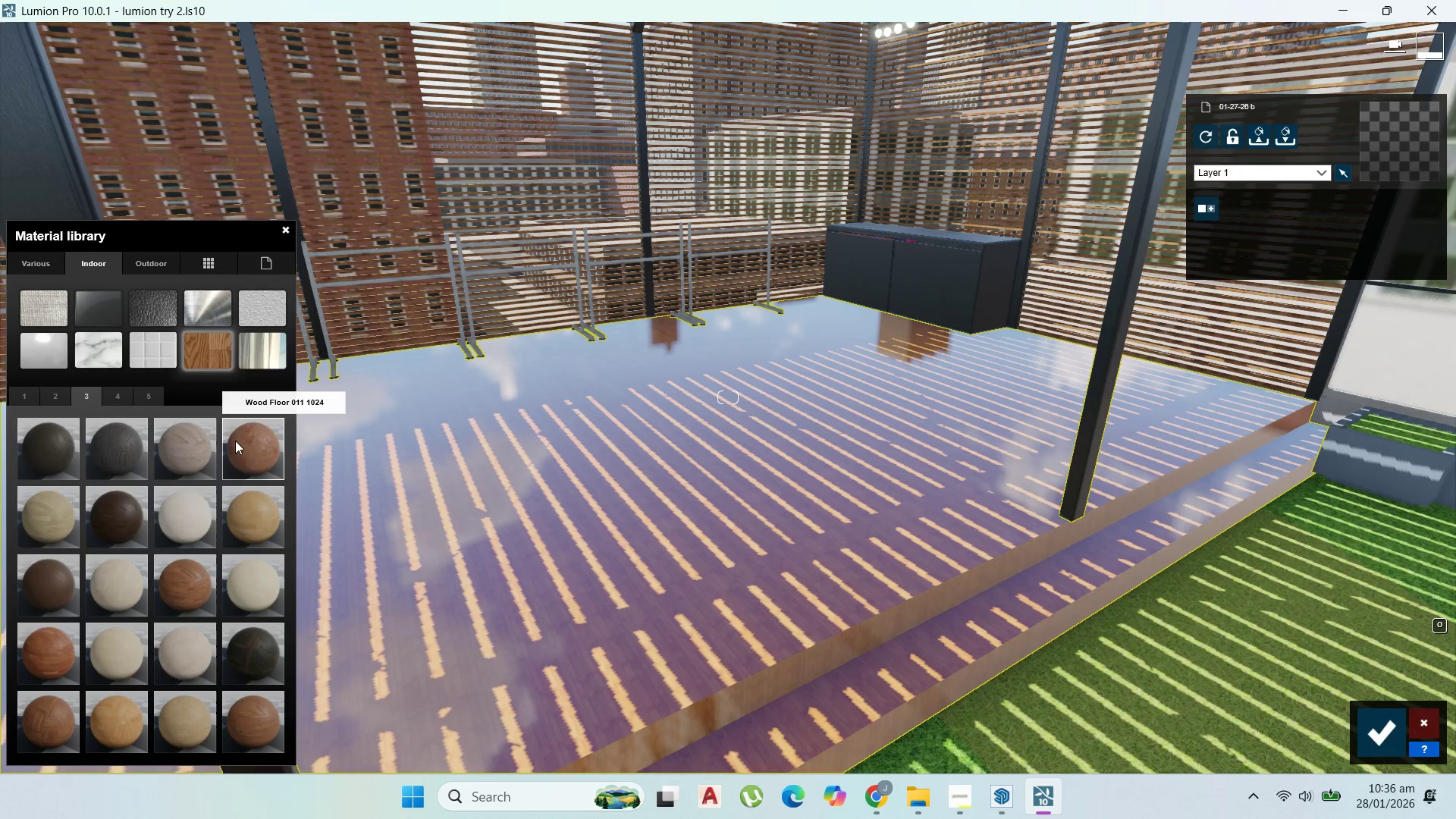 
scroll: coordinate [170, 517], scroll_direction: down, amount: 1.0
 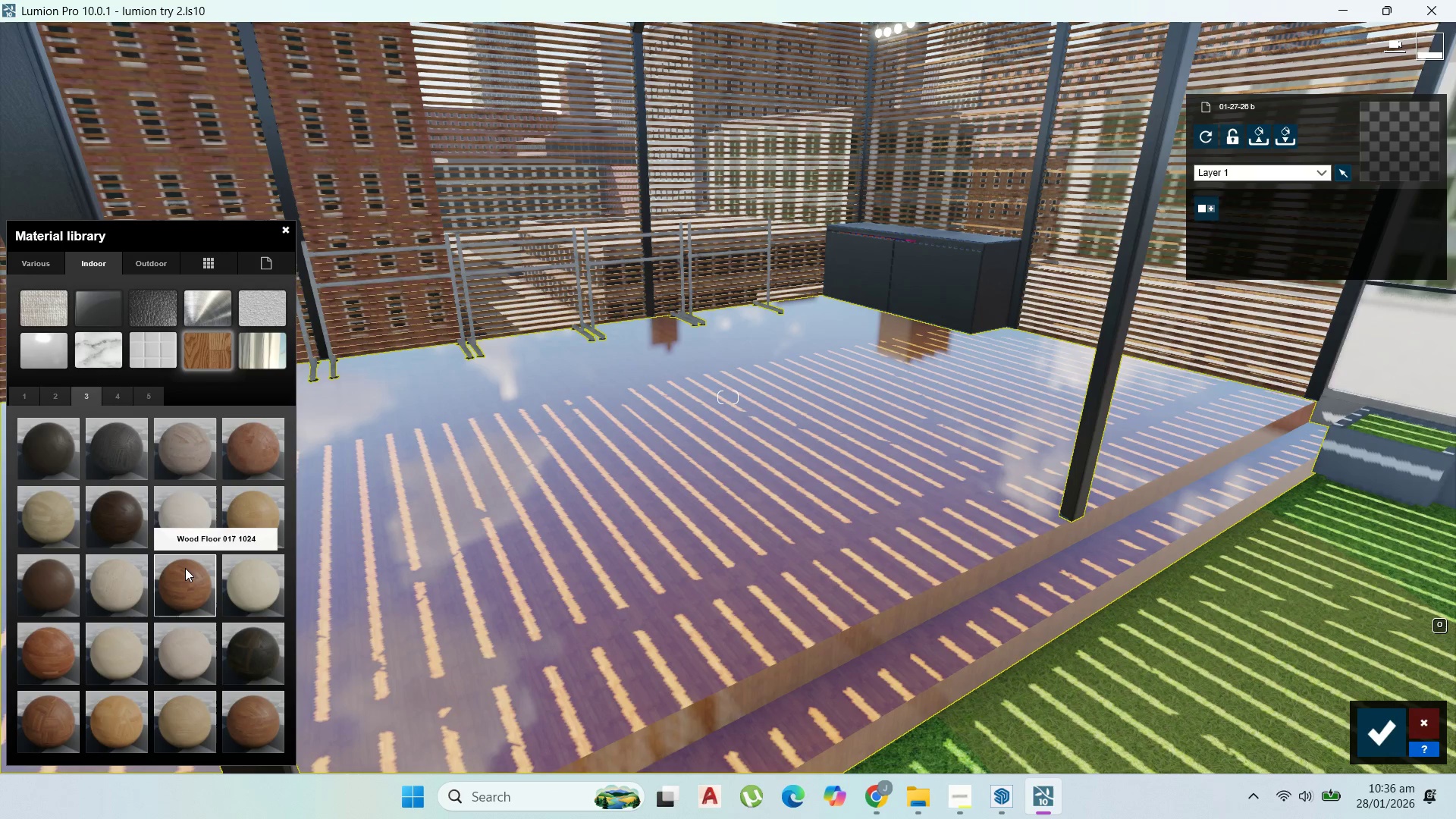 
wait(11.81)
 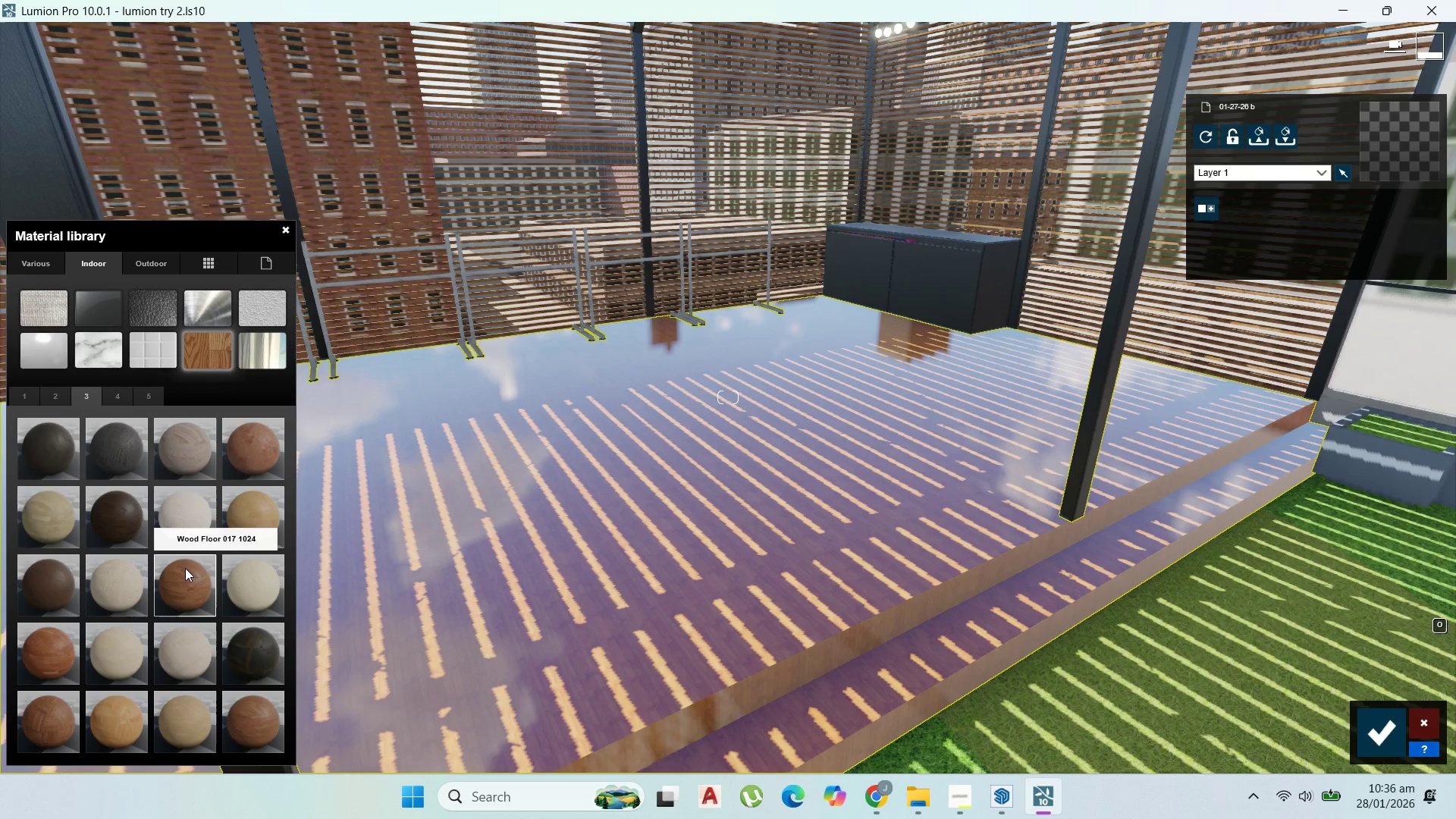 
left_click([52, 400])
 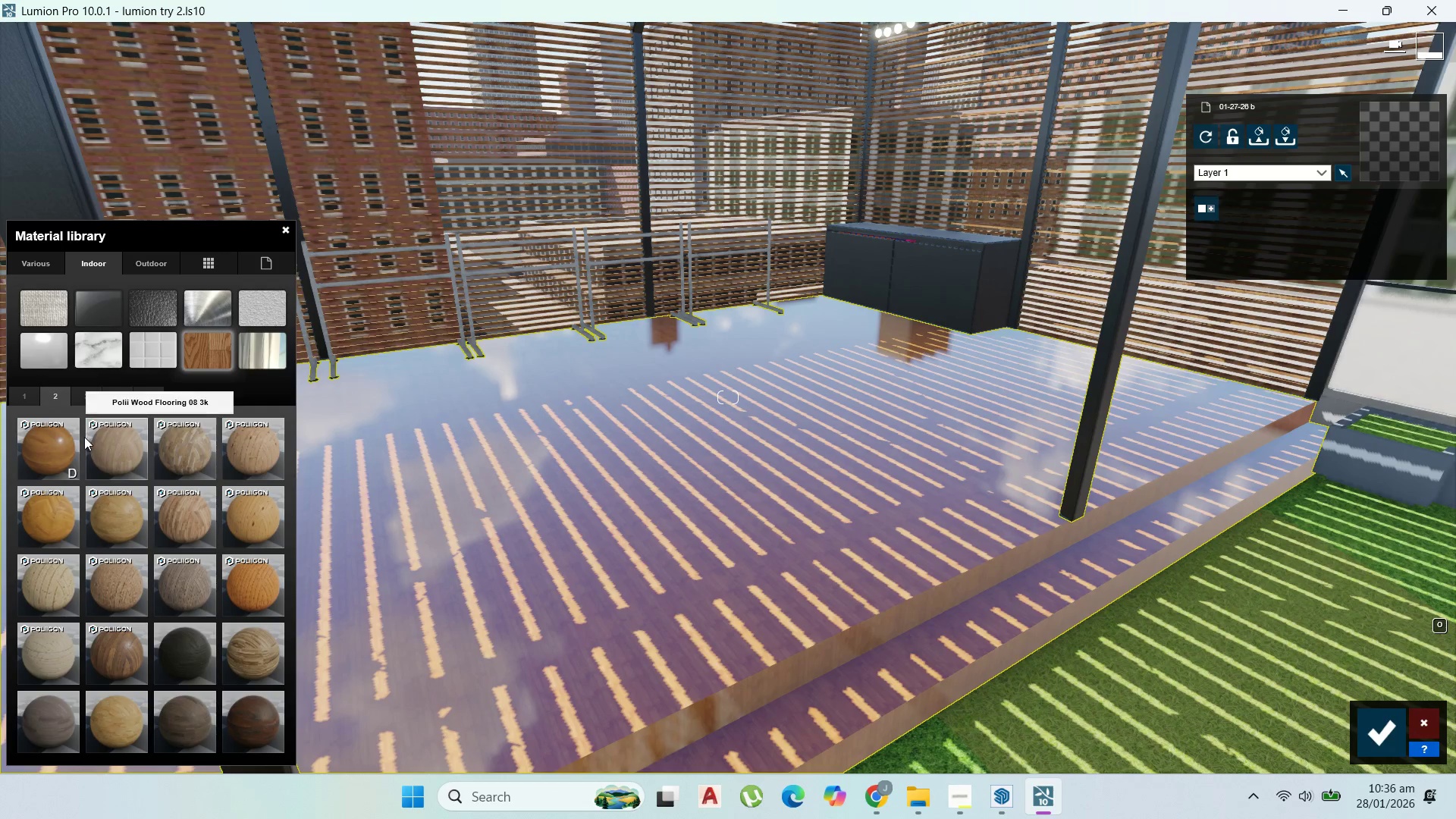 
left_click([66, 441])
 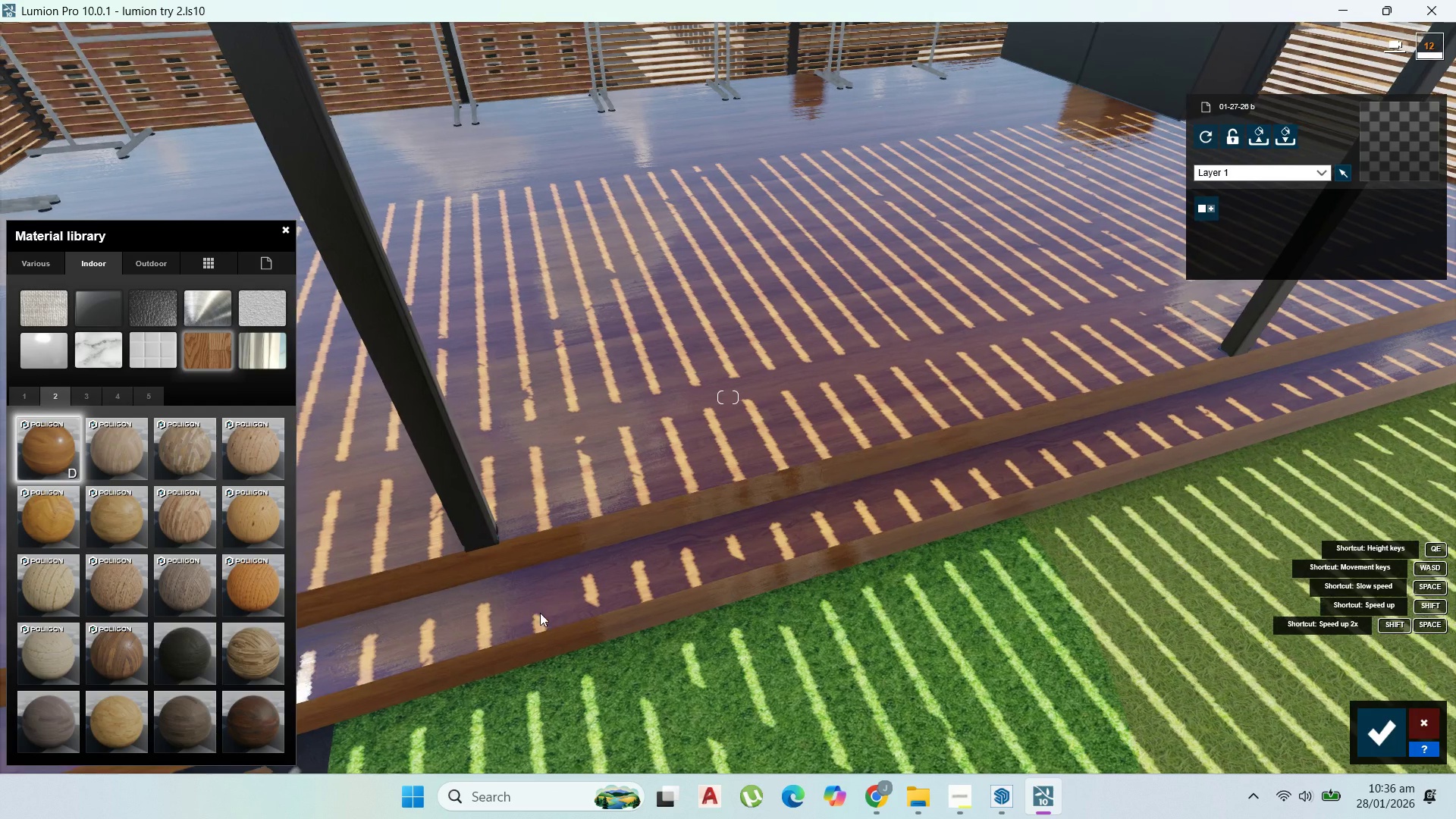 
mouse_move([87, 390])
 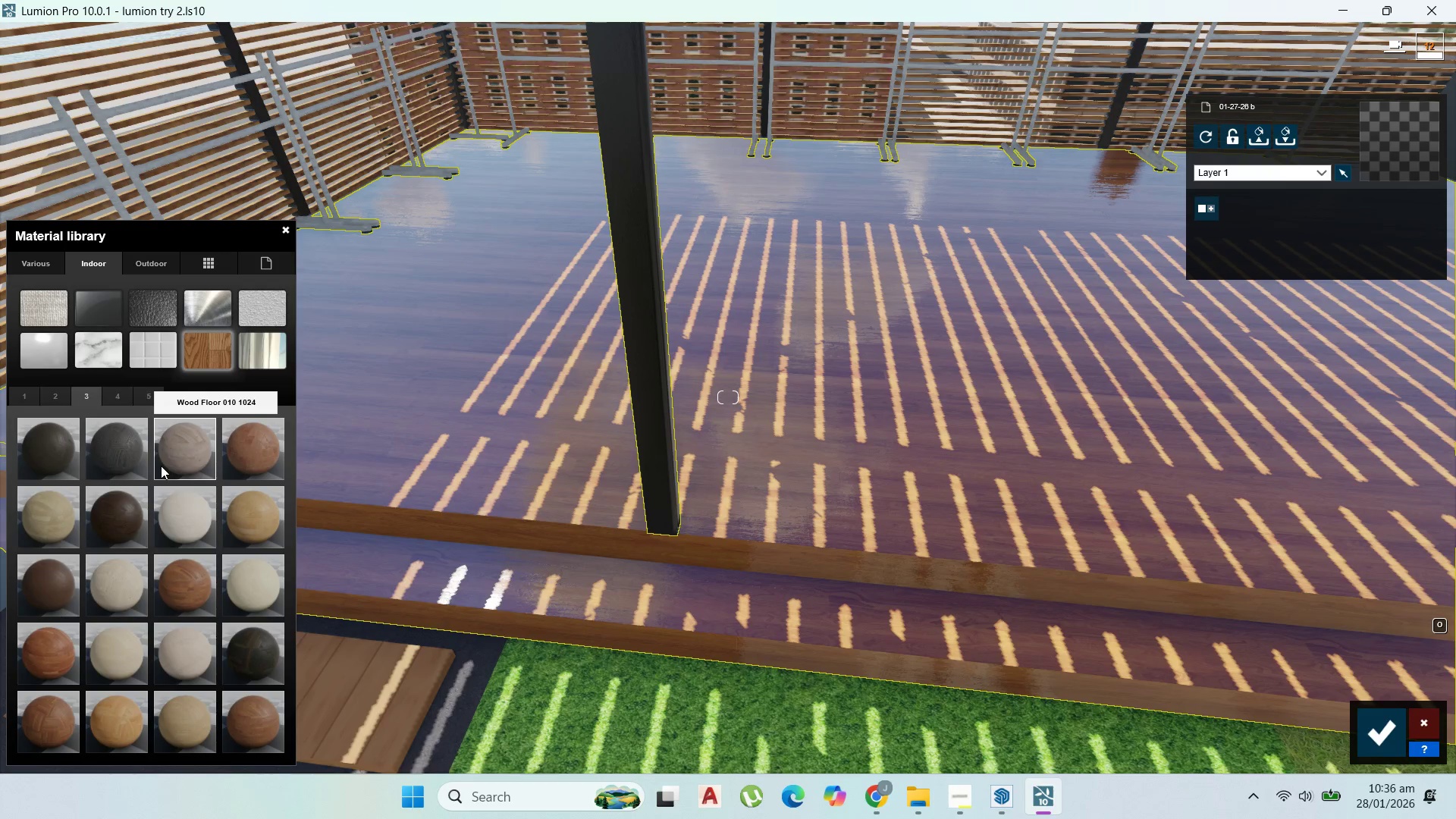 
wait(14.71)
 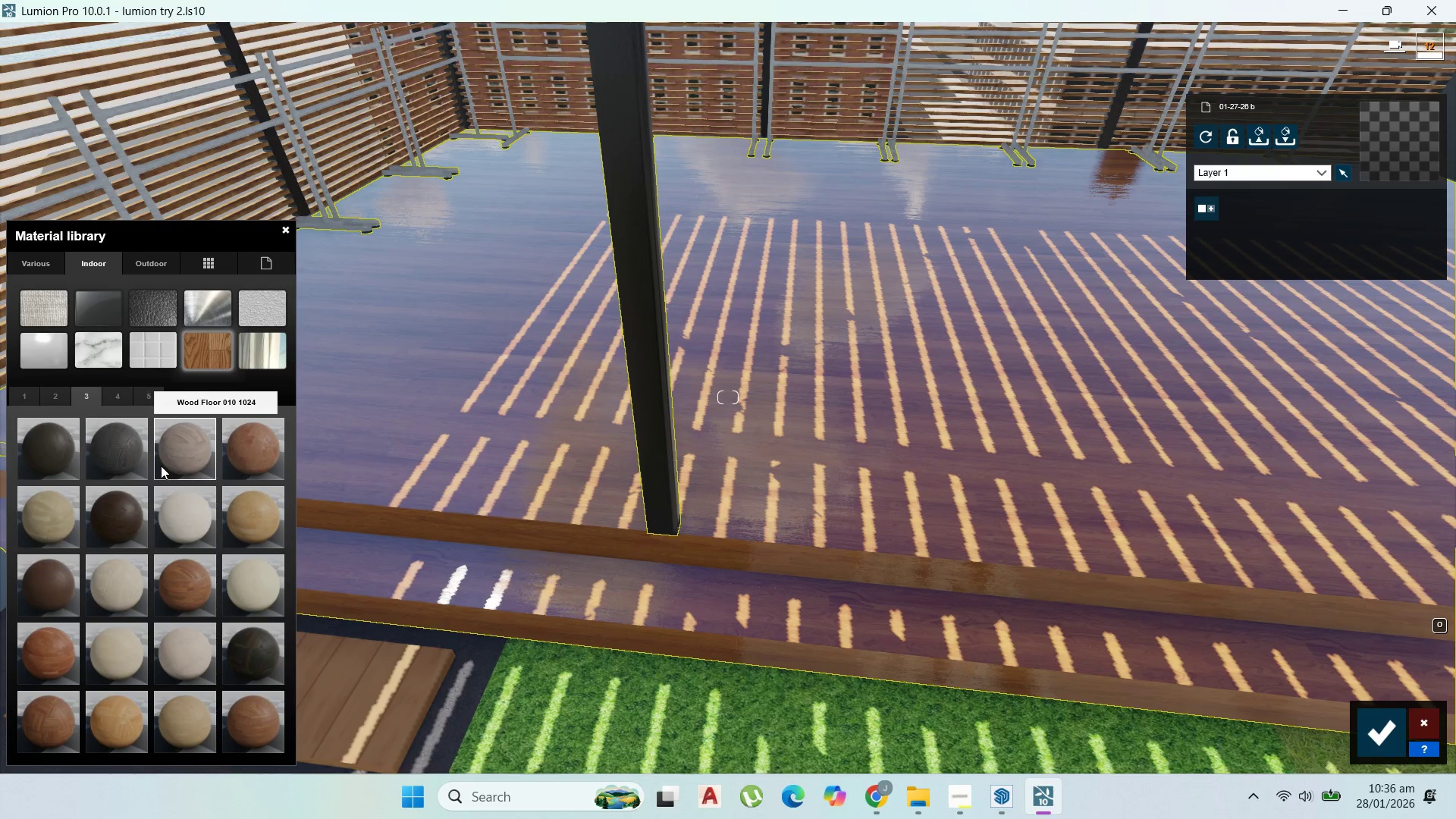 
left_click([109, 395])
 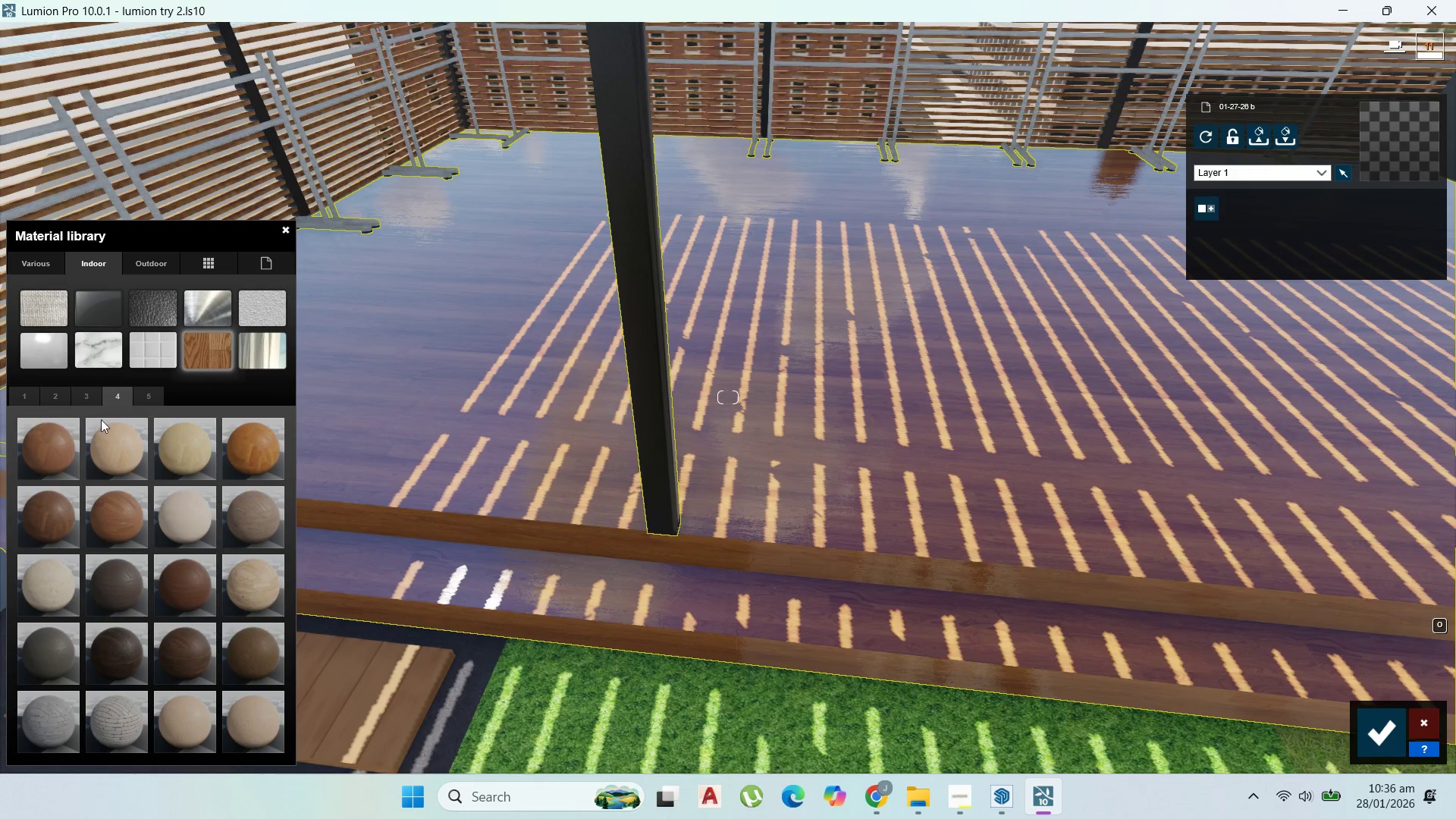 
mouse_move([52, 413])
 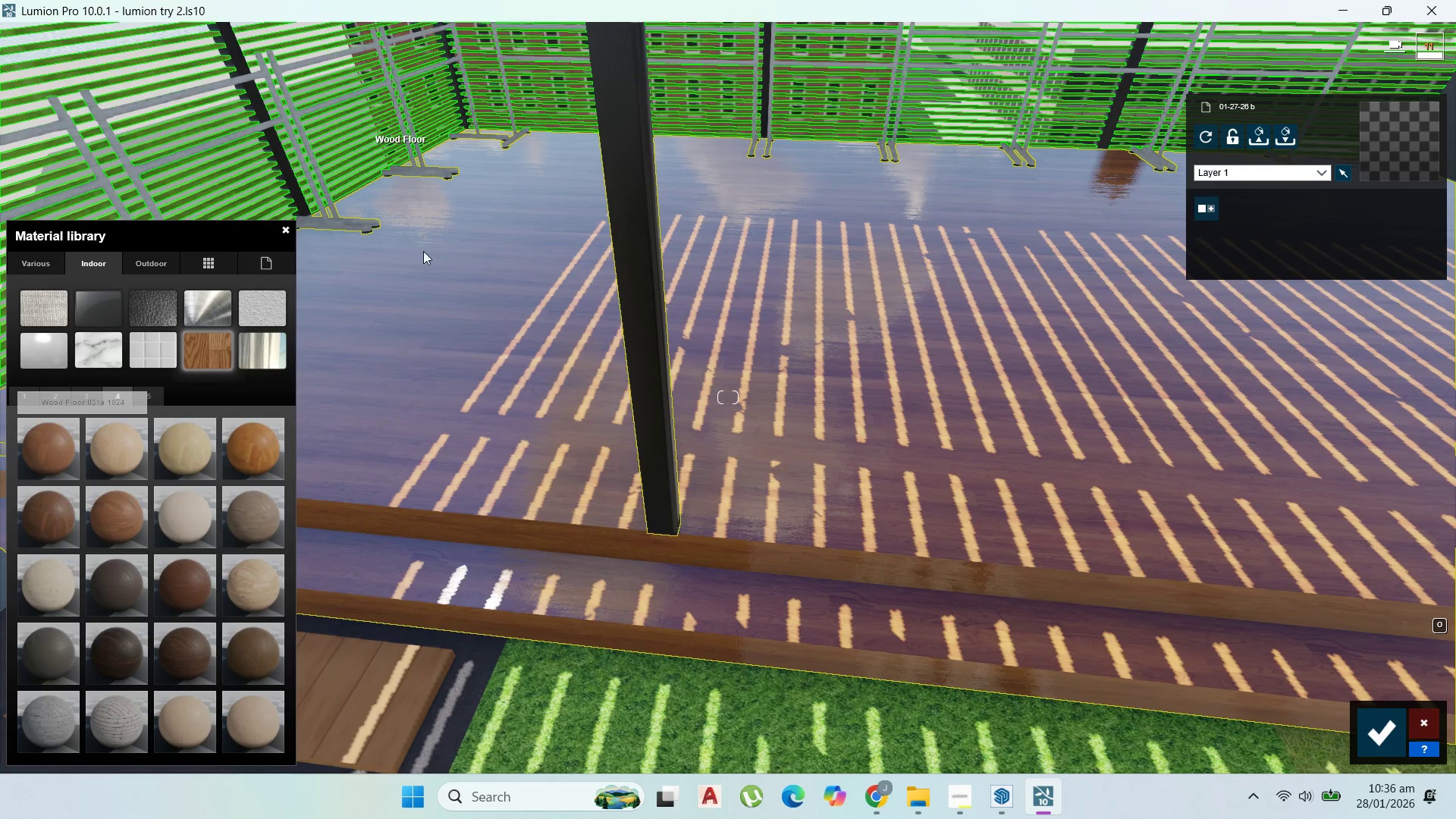 
scroll: coordinate [486, 347], scroll_direction: up, amount: 3.0
 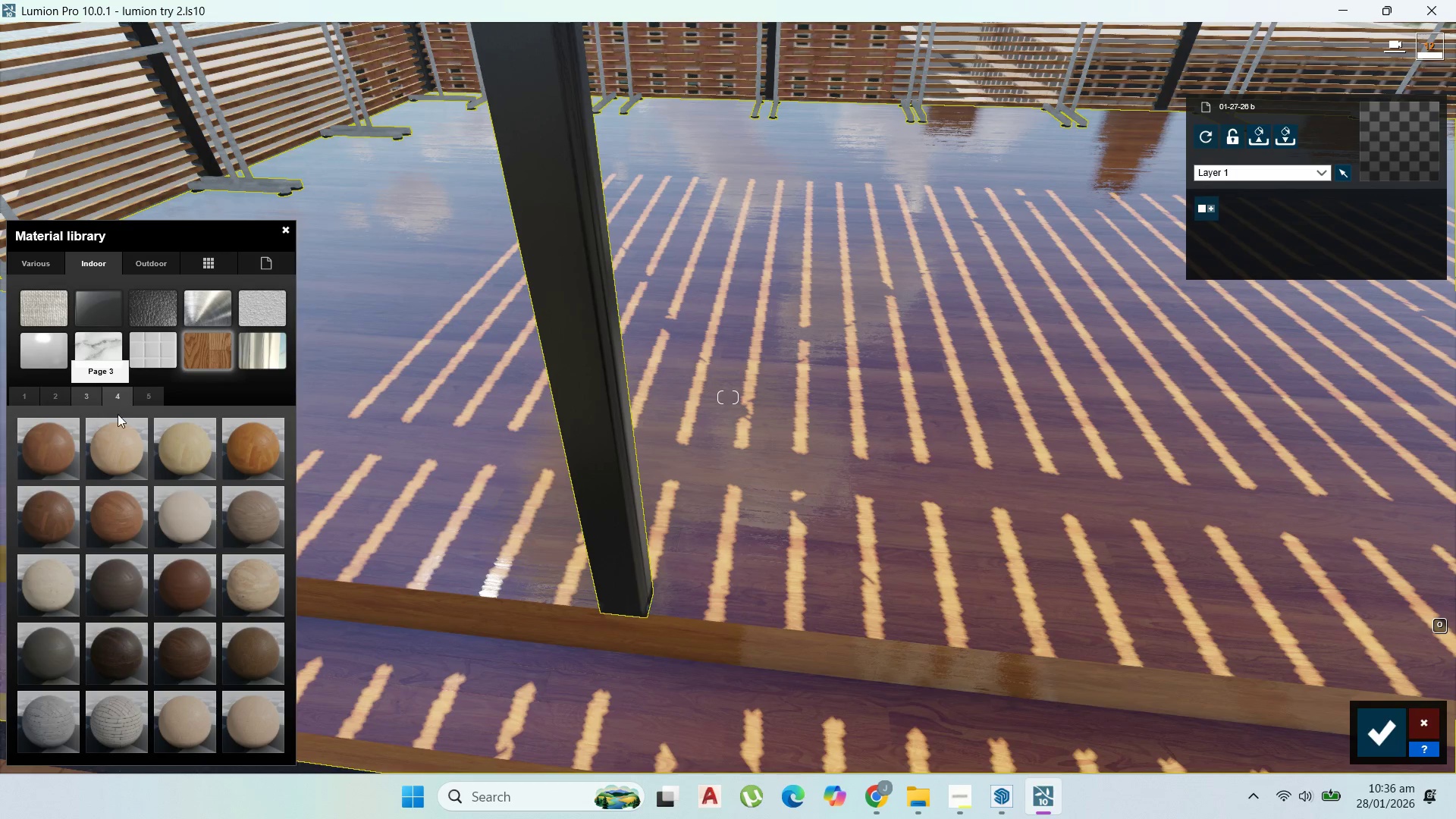 
left_click([129, 536])
 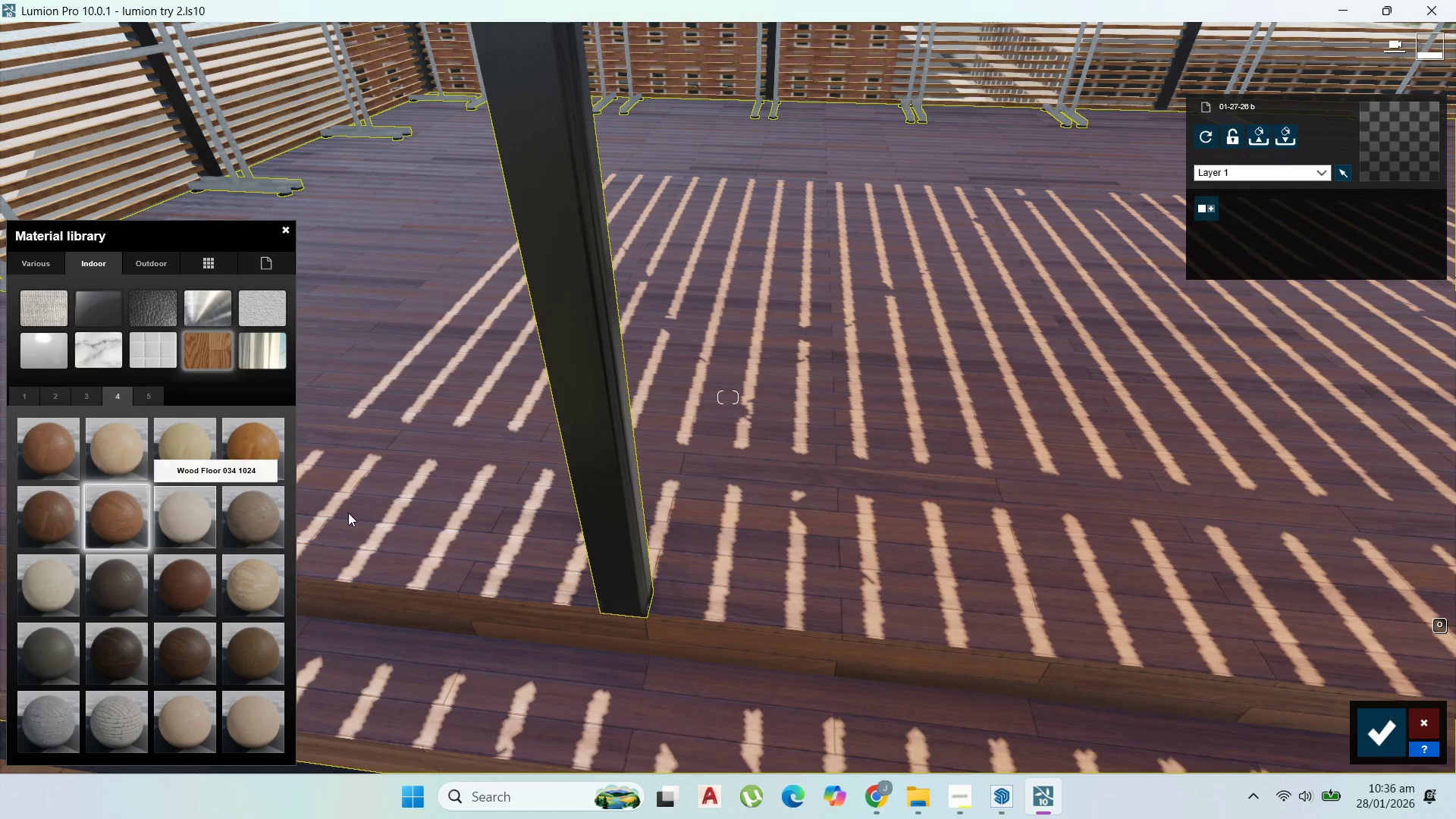 
scroll: coordinate [748, 39], scroll_direction: down, amount: 12.0
 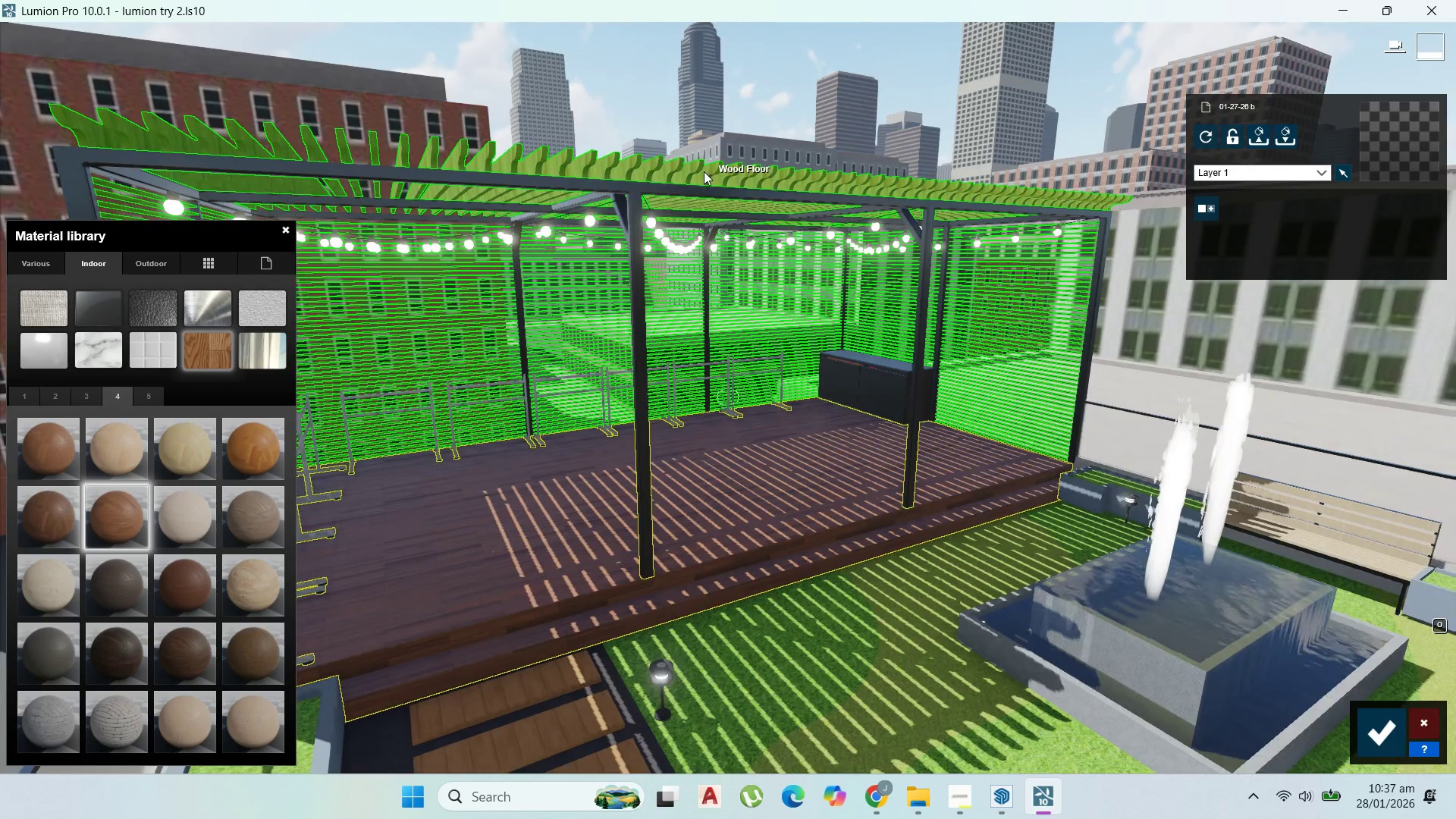 
left_click([696, 171])
 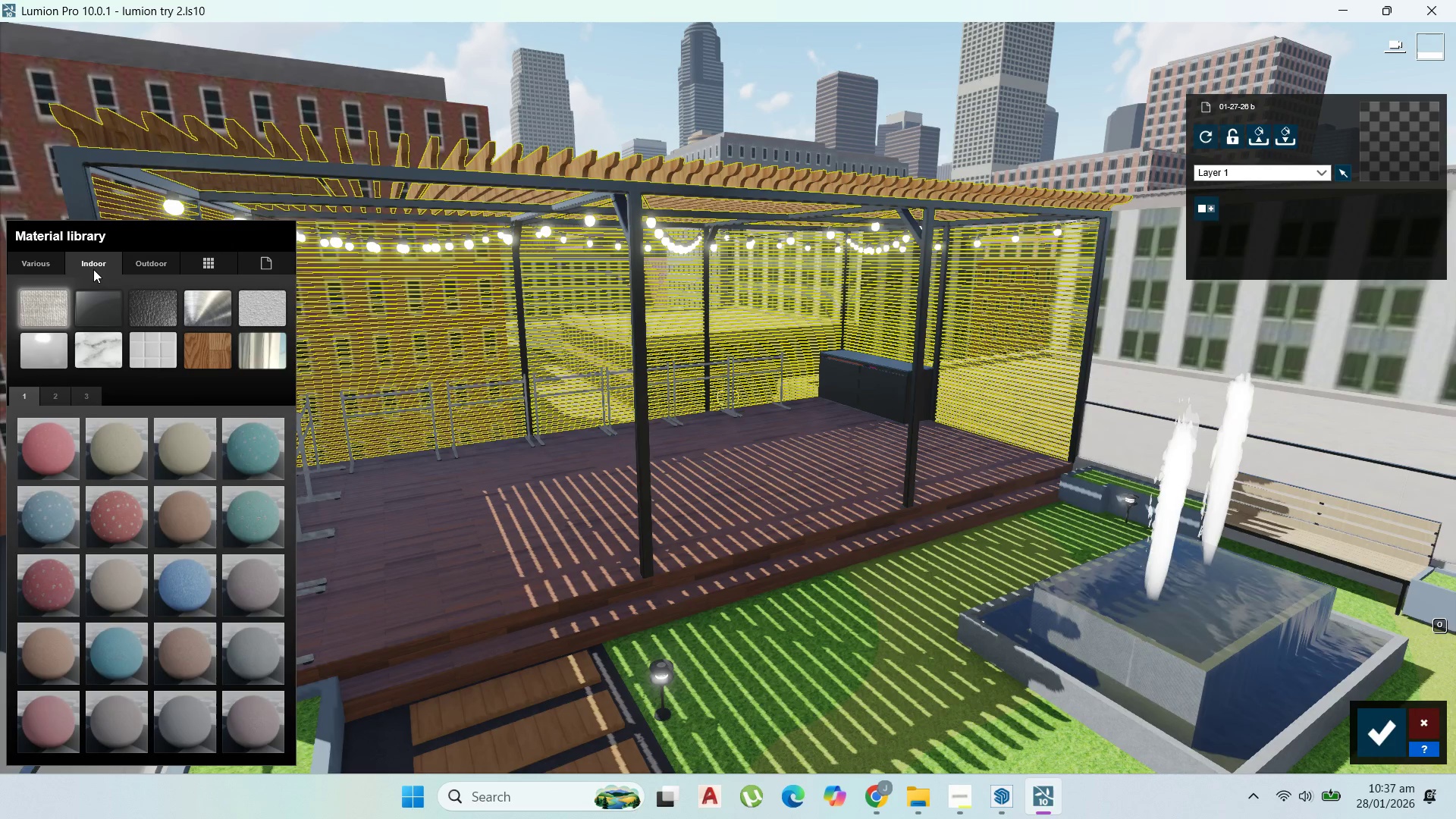 
left_click([183, 350])
 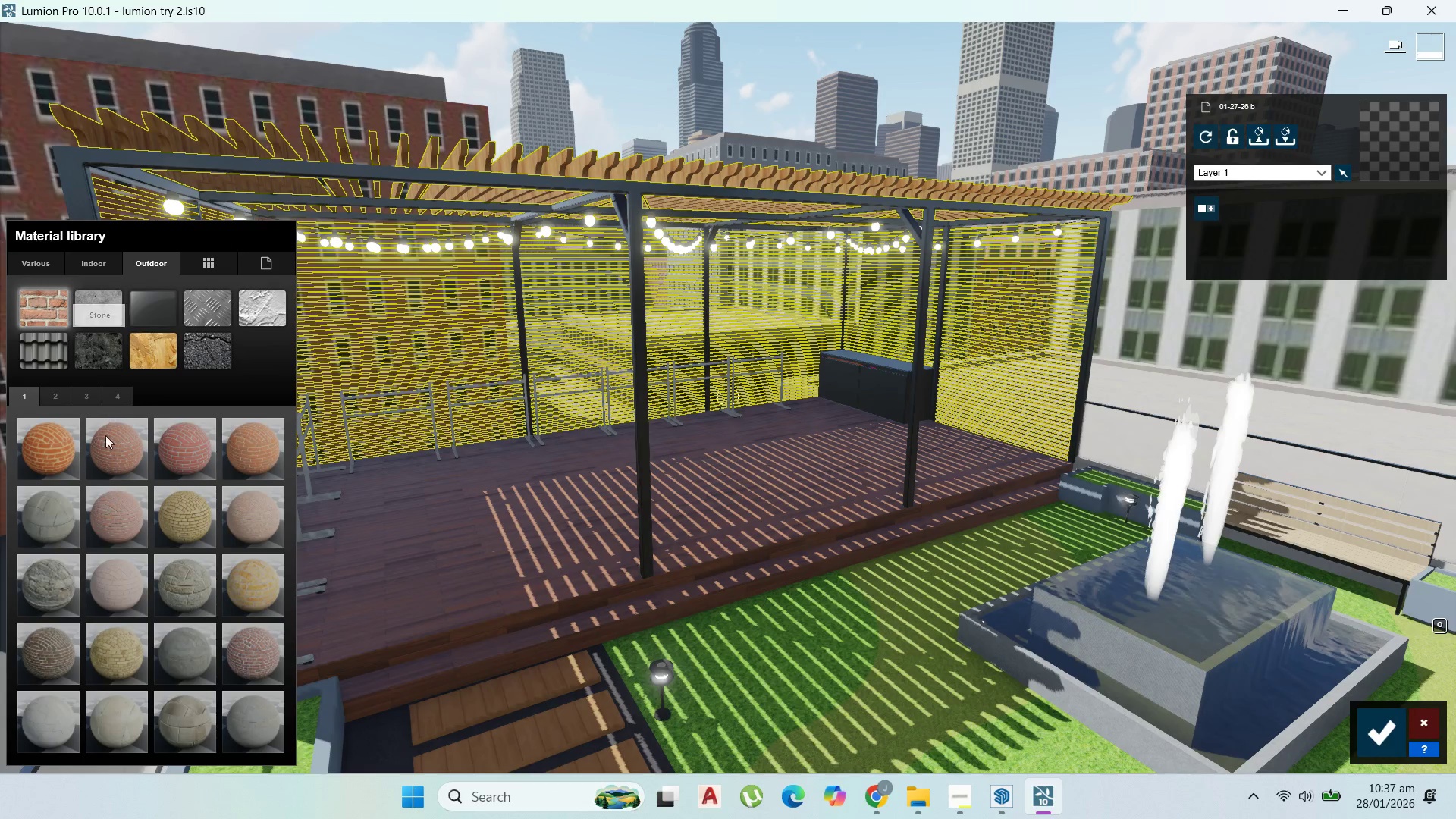 
left_click([156, 353])
 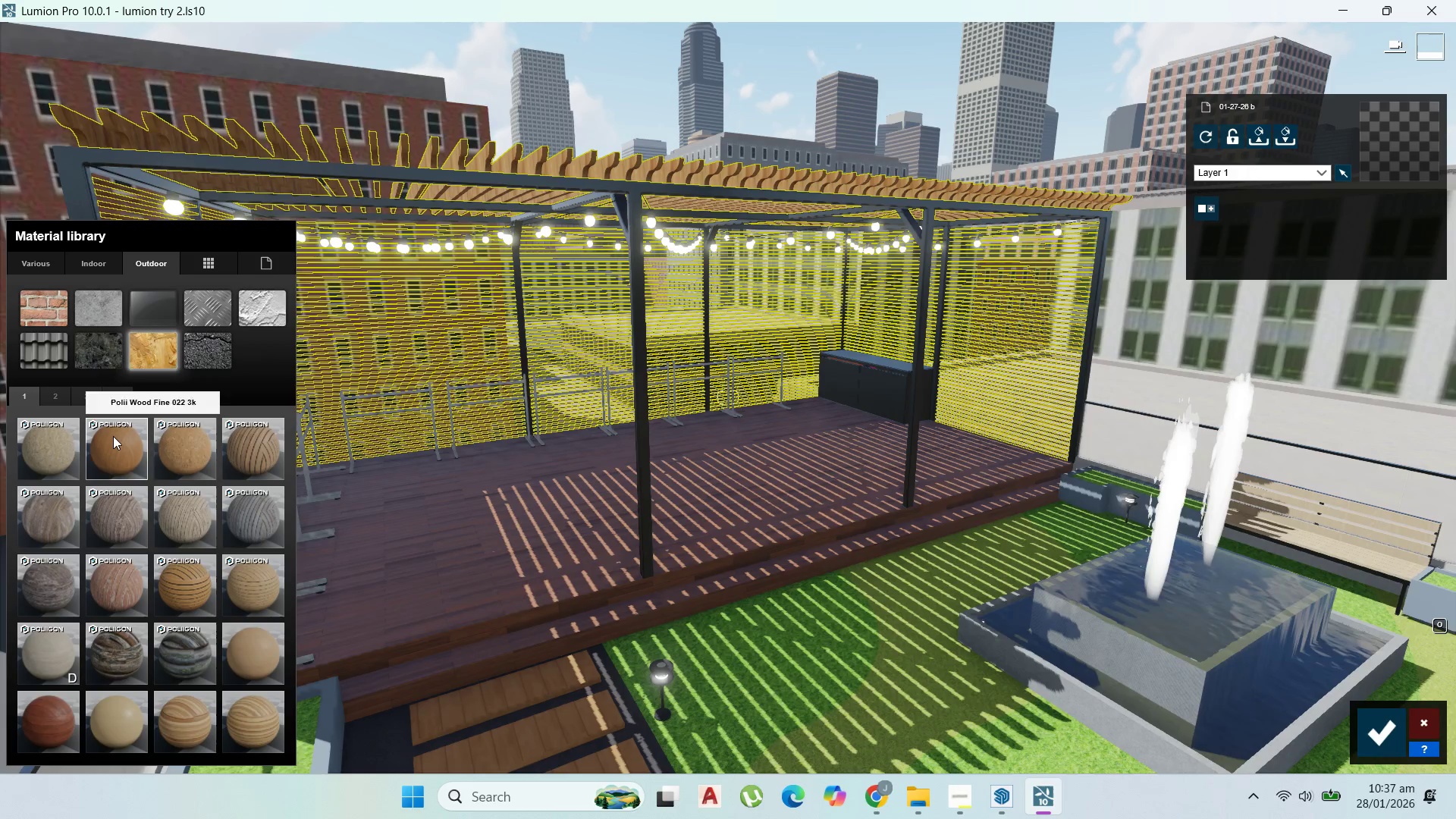 
left_click([113, 436])
 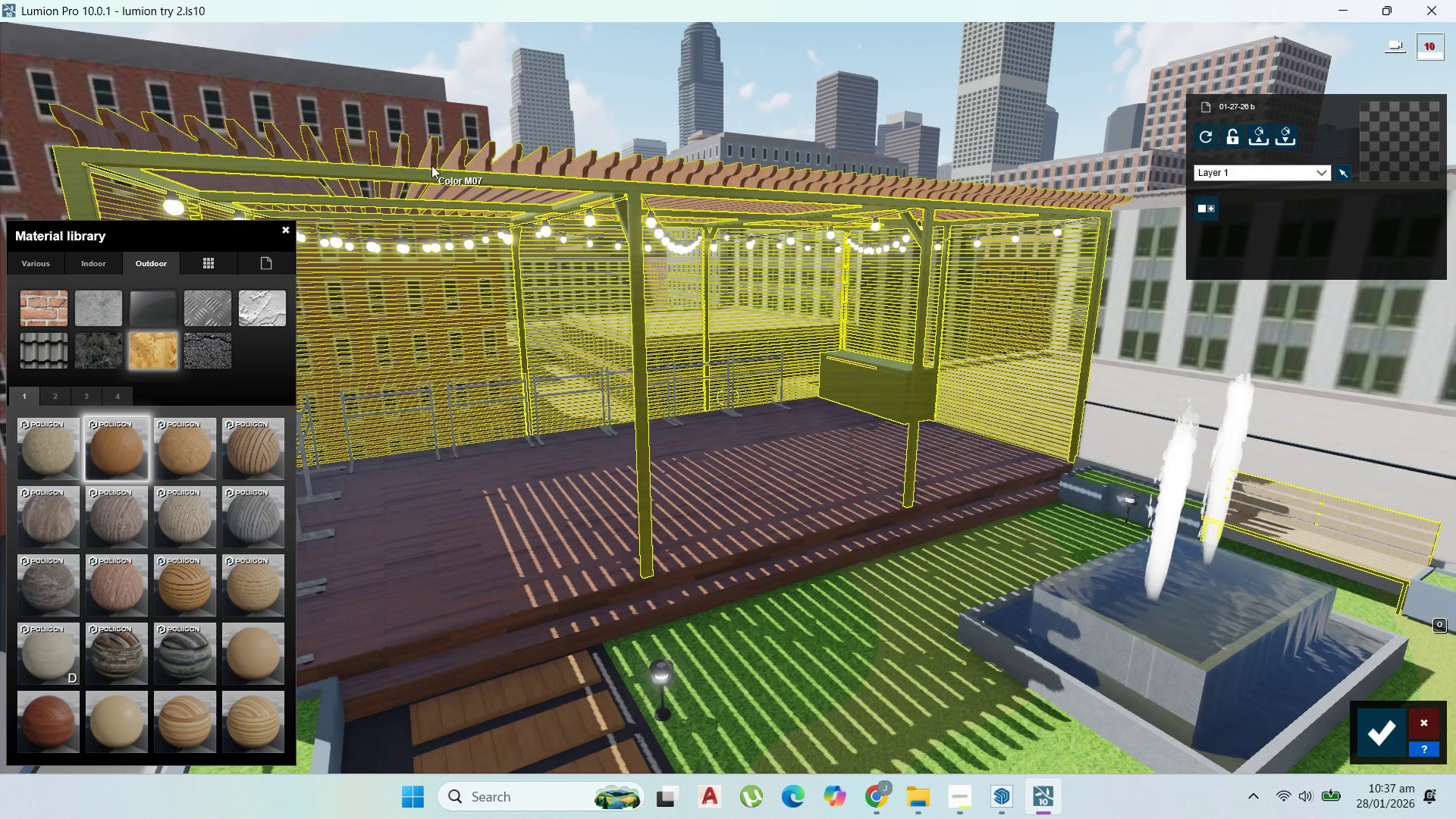 
left_click([432, 162])
 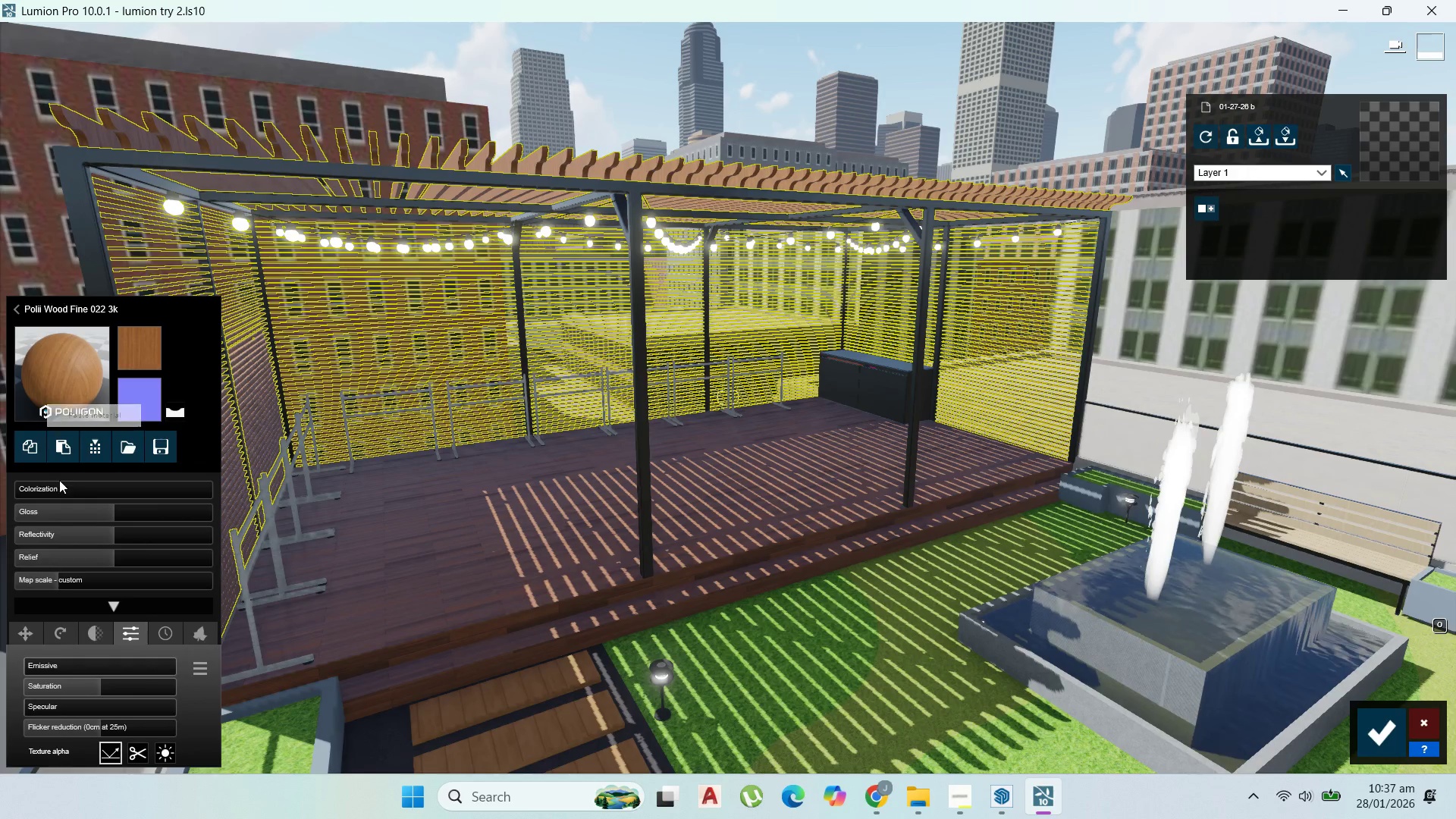 
left_click_drag(start_coordinate=[63, 485], to_coordinate=[82, 489])
 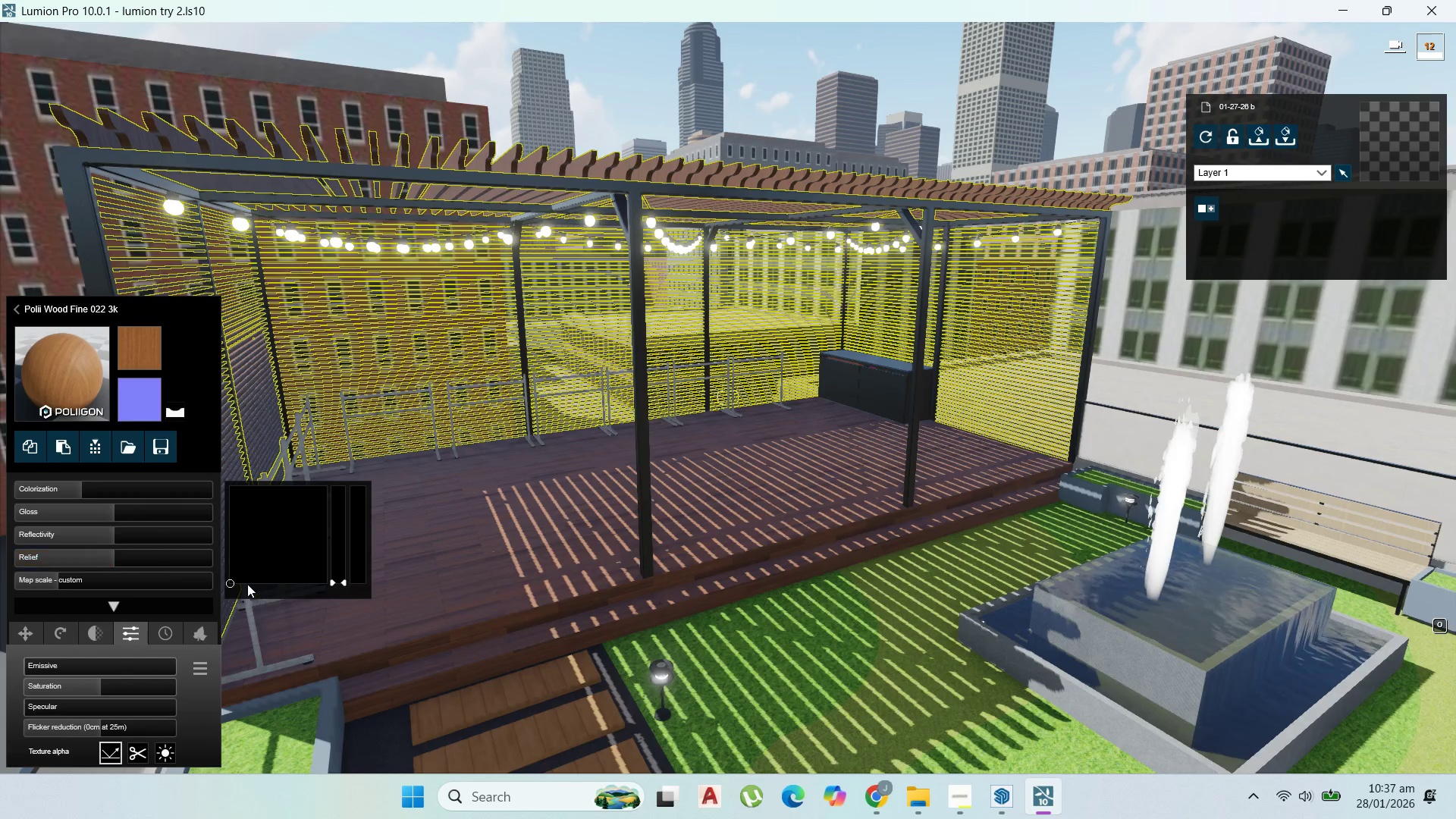 
left_click_drag(start_coordinate=[243, 582], to_coordinate=[246, 564])
 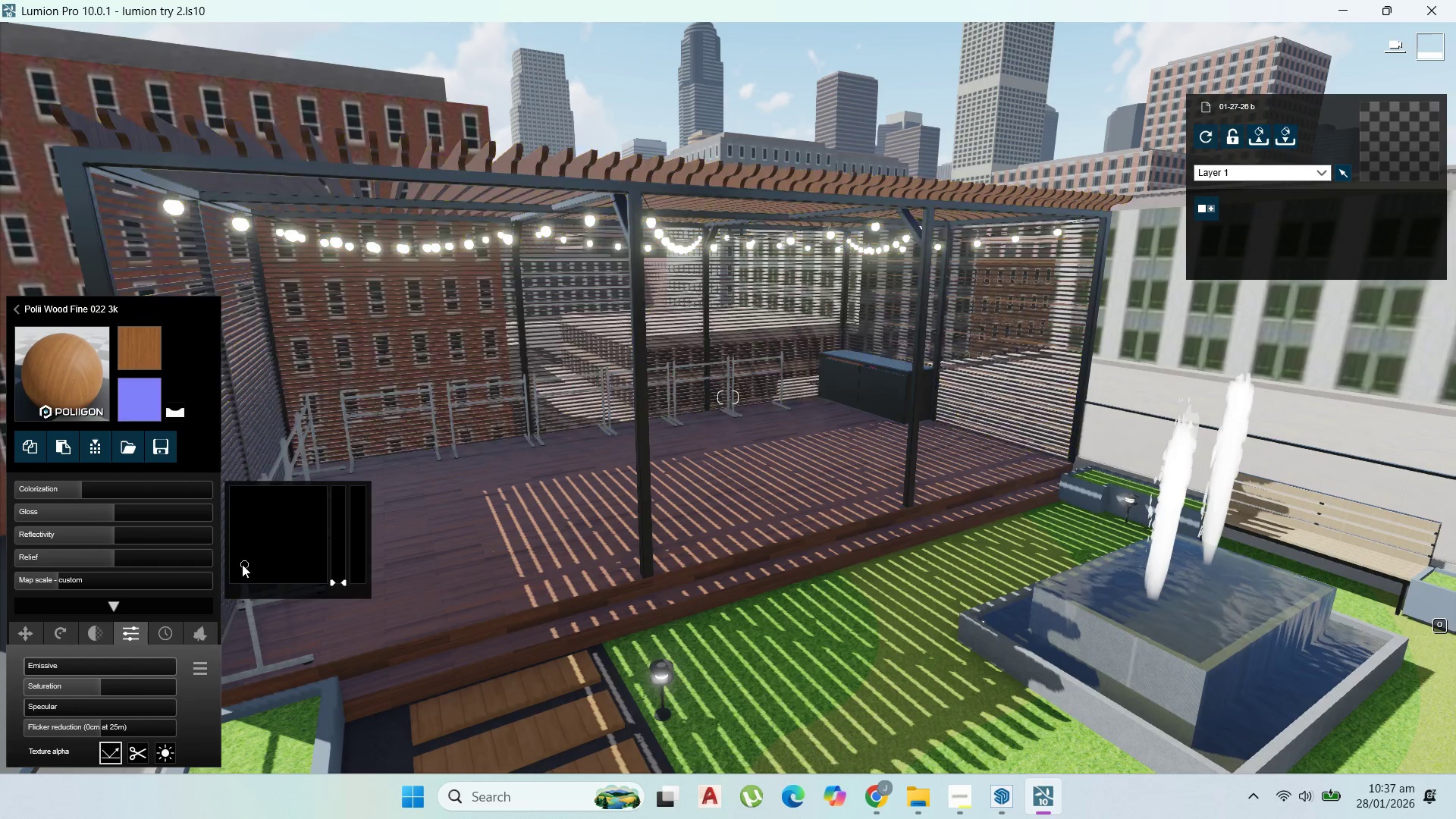 
triple_click([242, 564])
 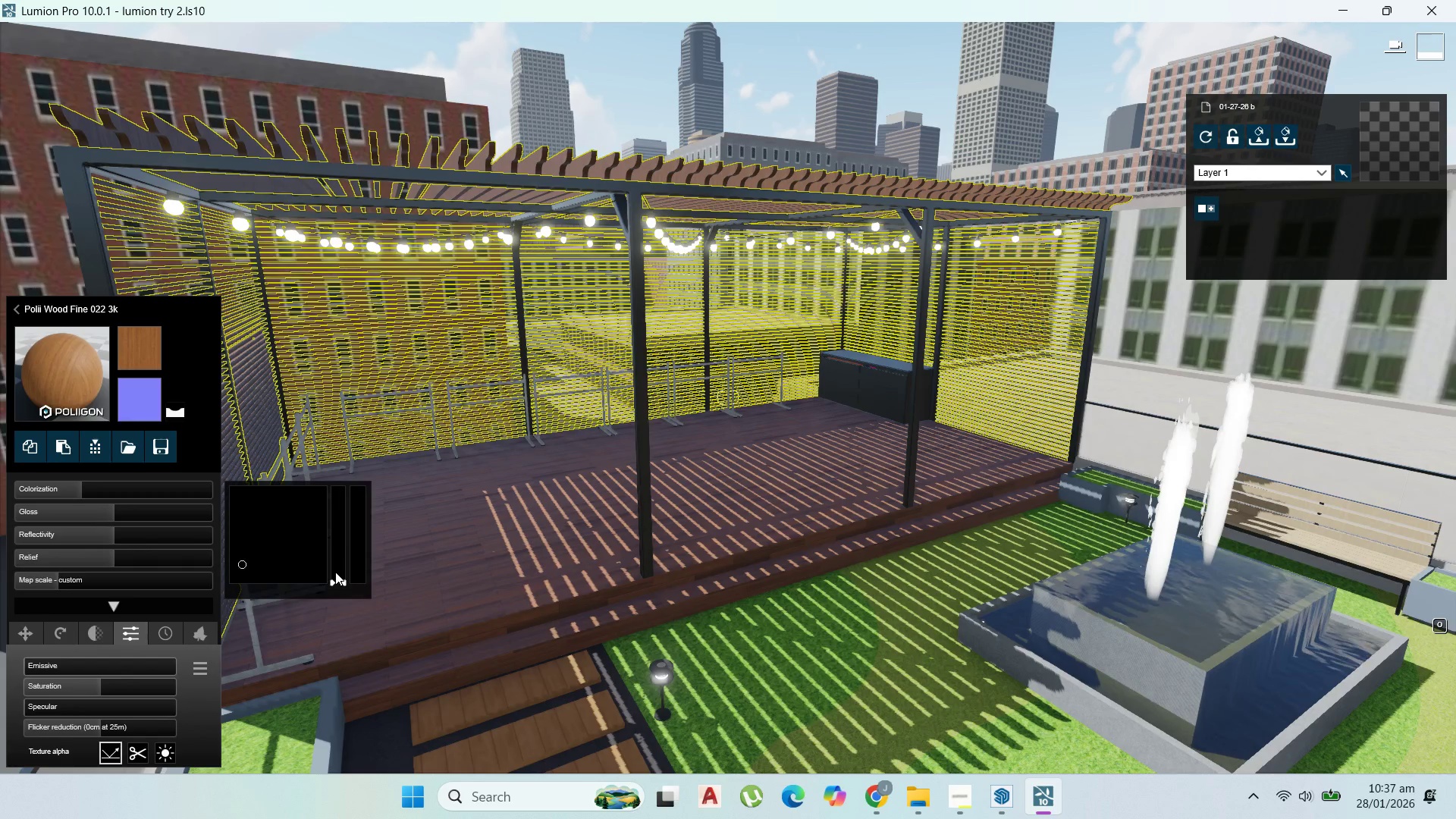 
left_click_drag(start_coordinate=[337, 569], to_coordinate=[337, 547])
 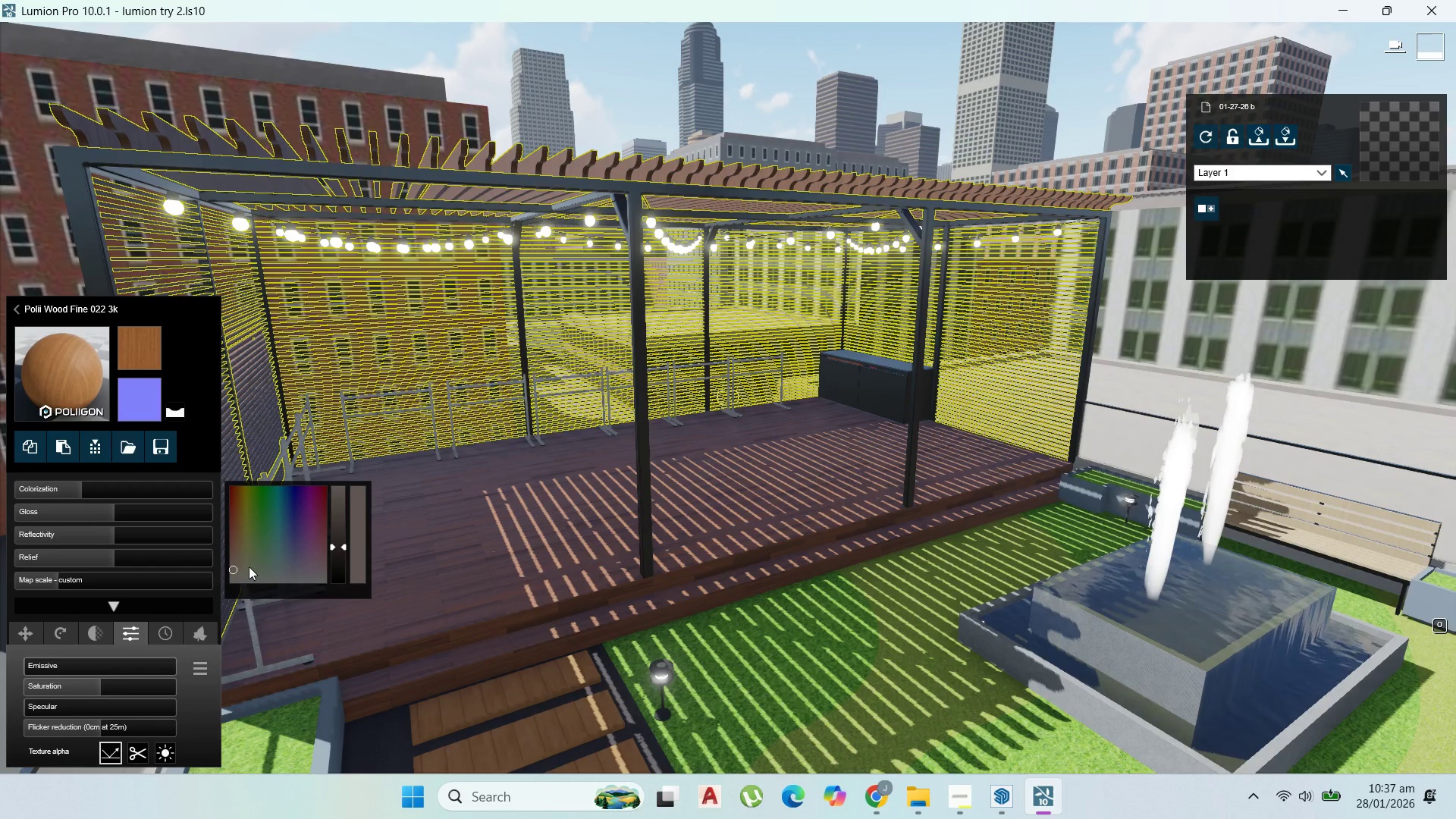 
scroll: coordinate [588, 379], scroll_direction: down, amount: 1.0
 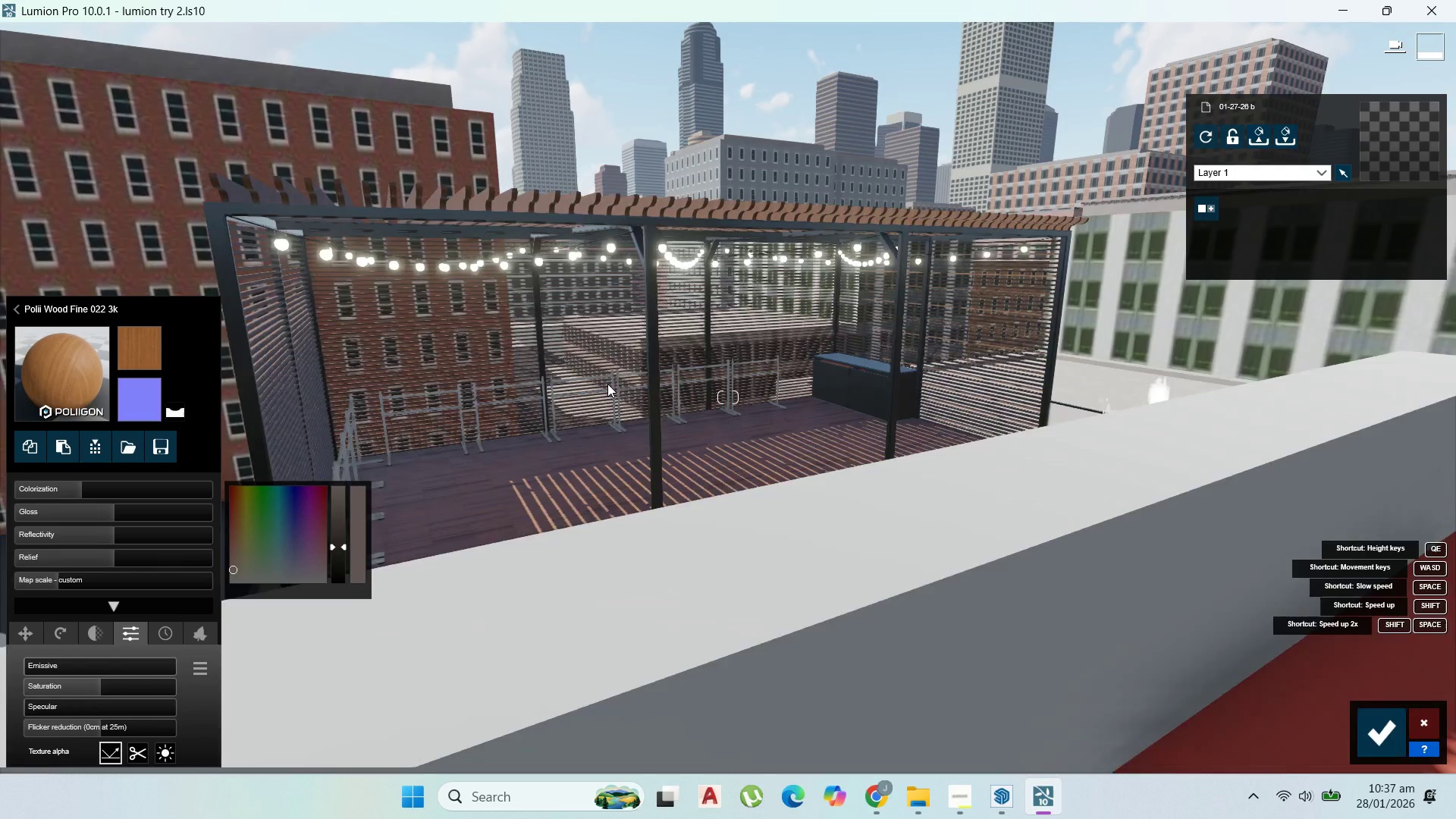 
scroll: coordinate [691, 441], scroll_direction: up, amount: 3.0
 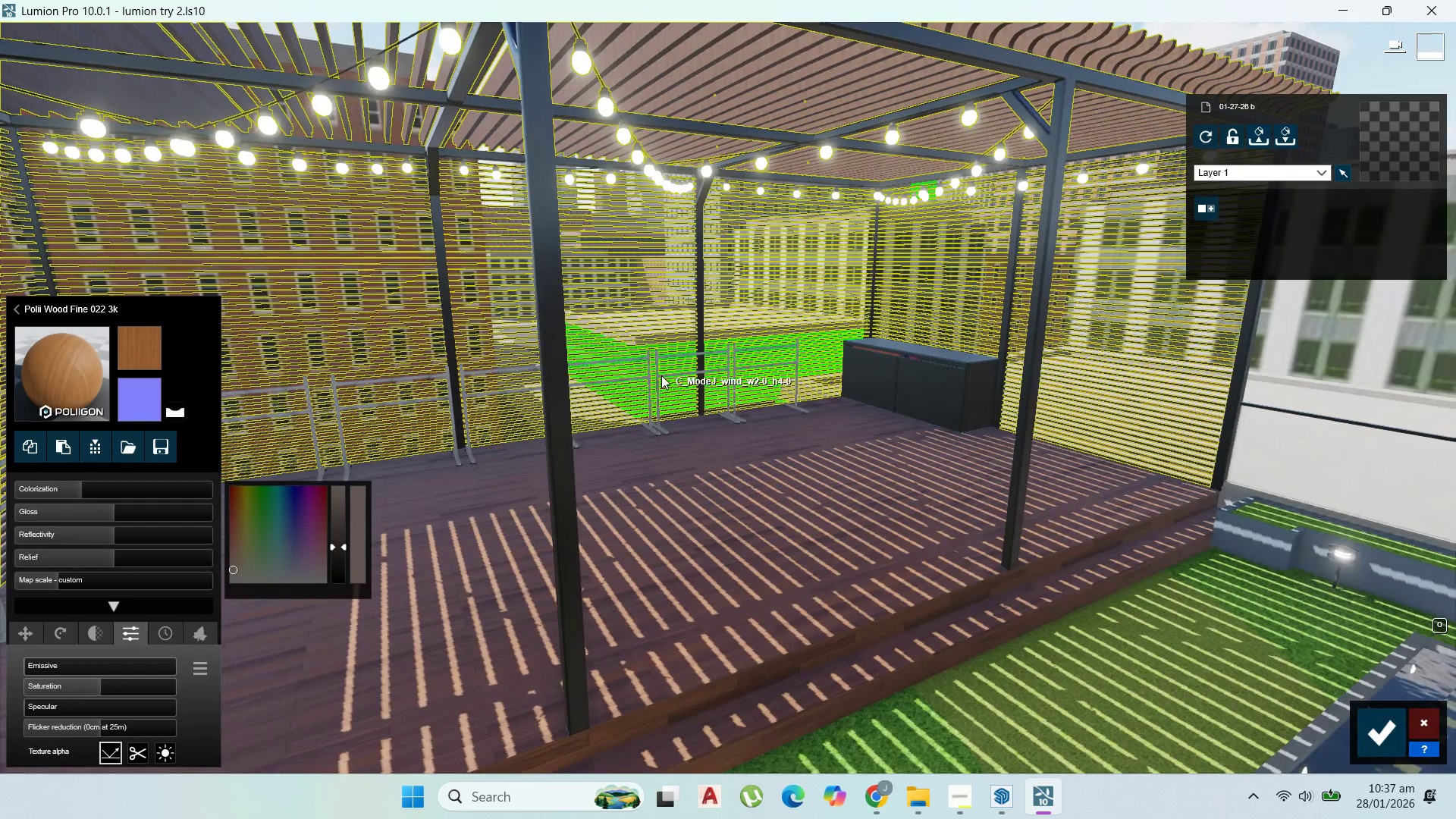 
left_click([661, 375])
 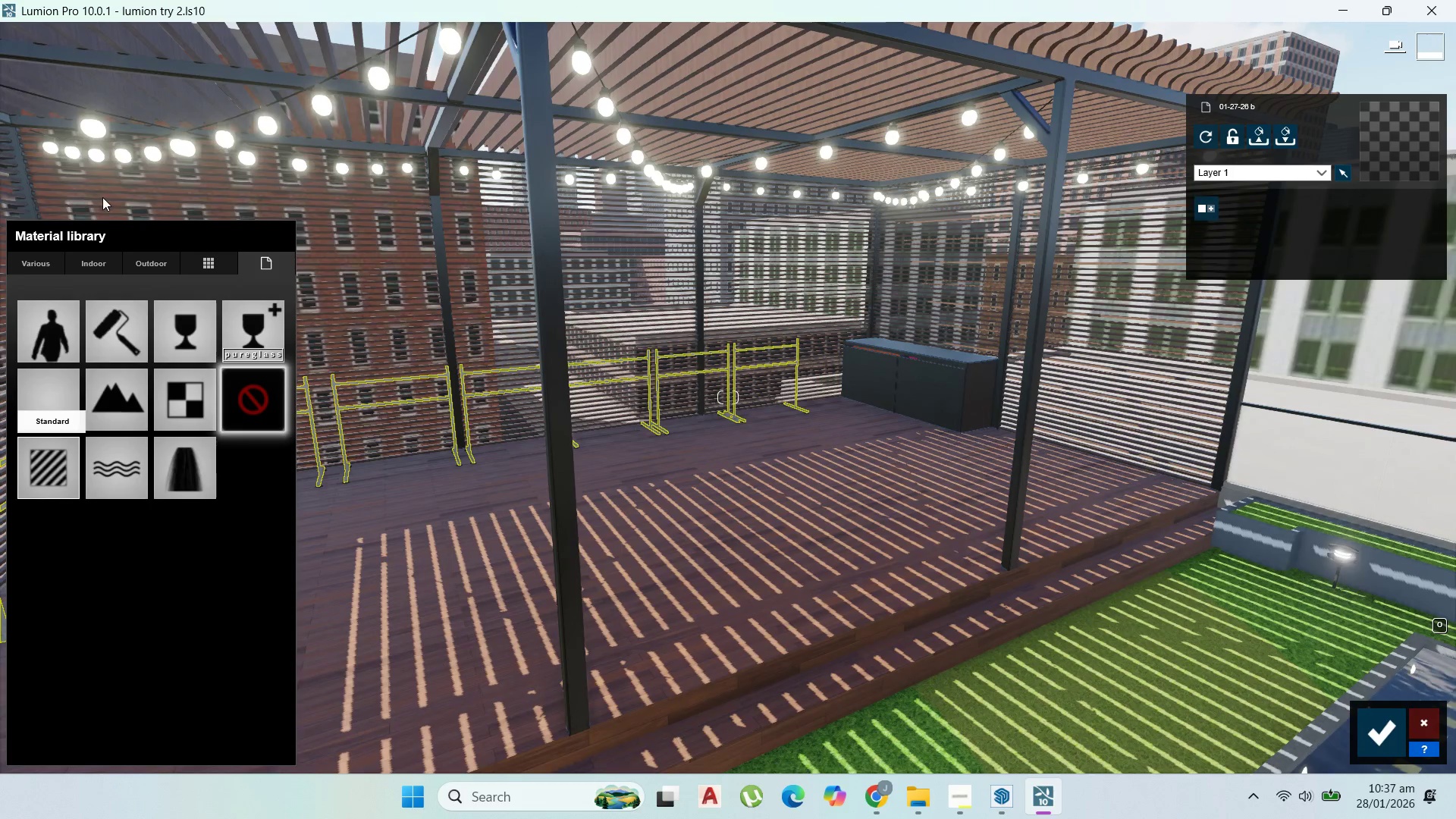 
left_click([89, 268])
 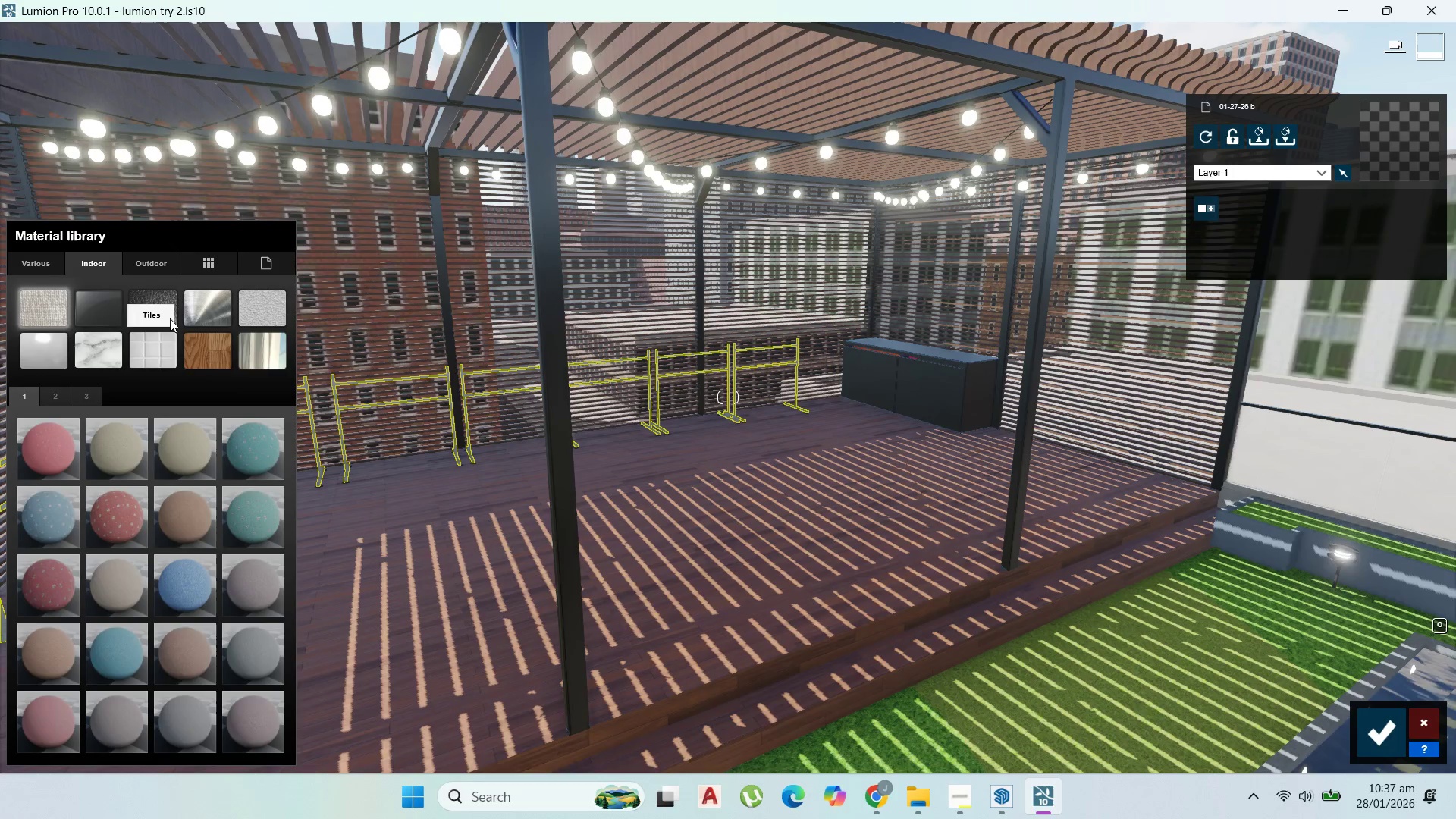 
left_click([195, 306])
 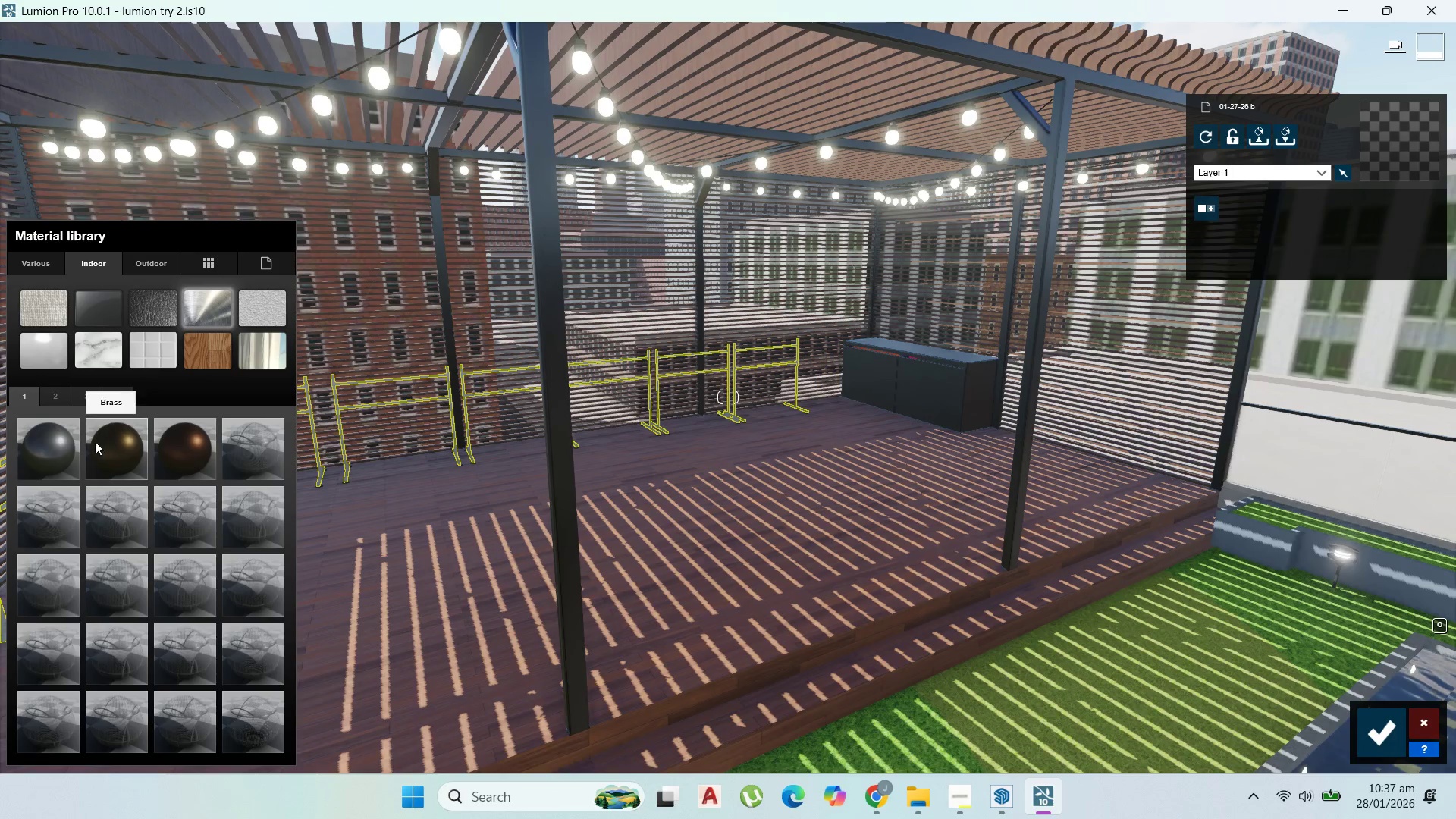 
left_click([68, 441])
 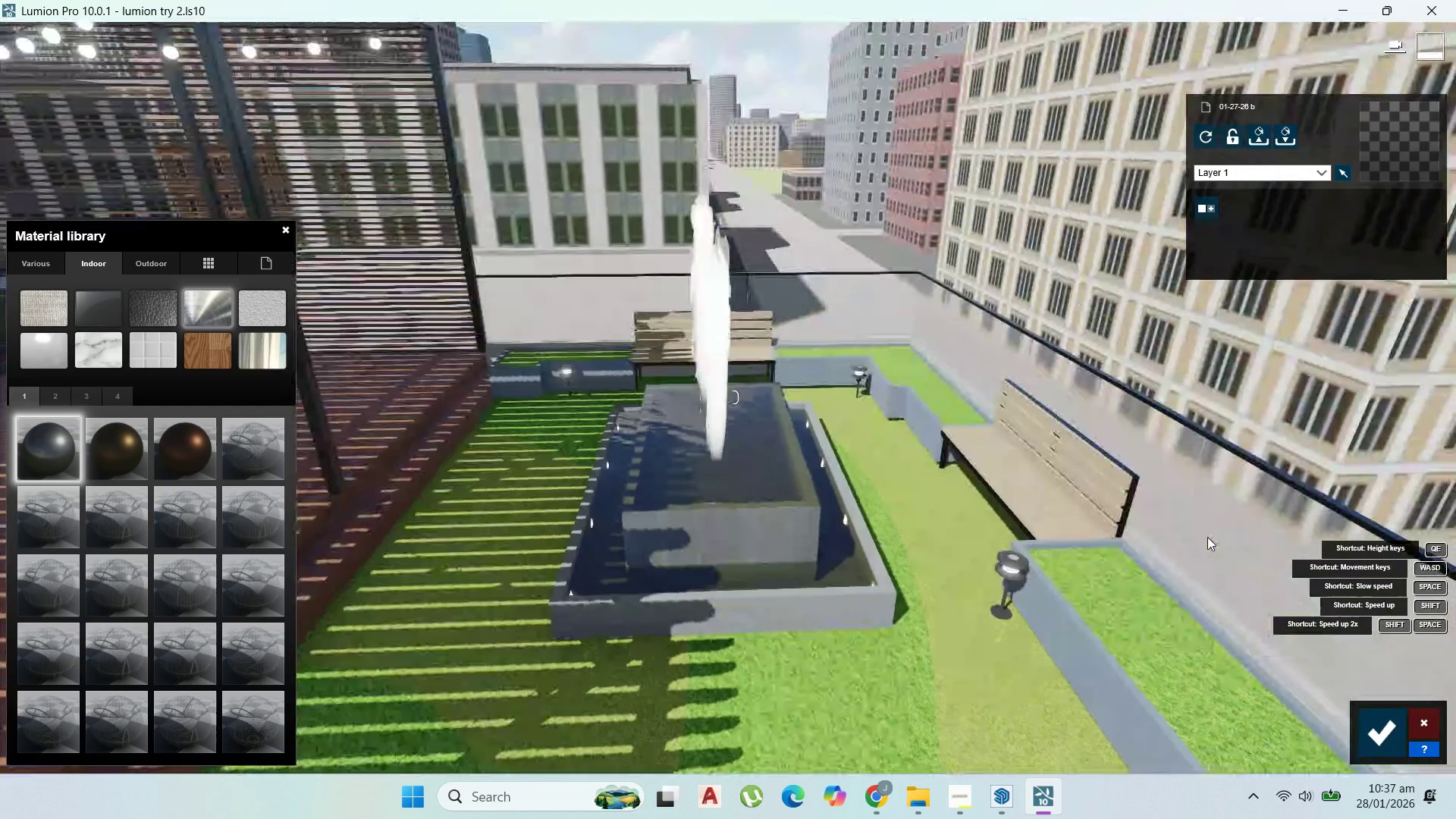 
scroll: coordinate [864, 511], scroll_direction: down, amount: 2.0
 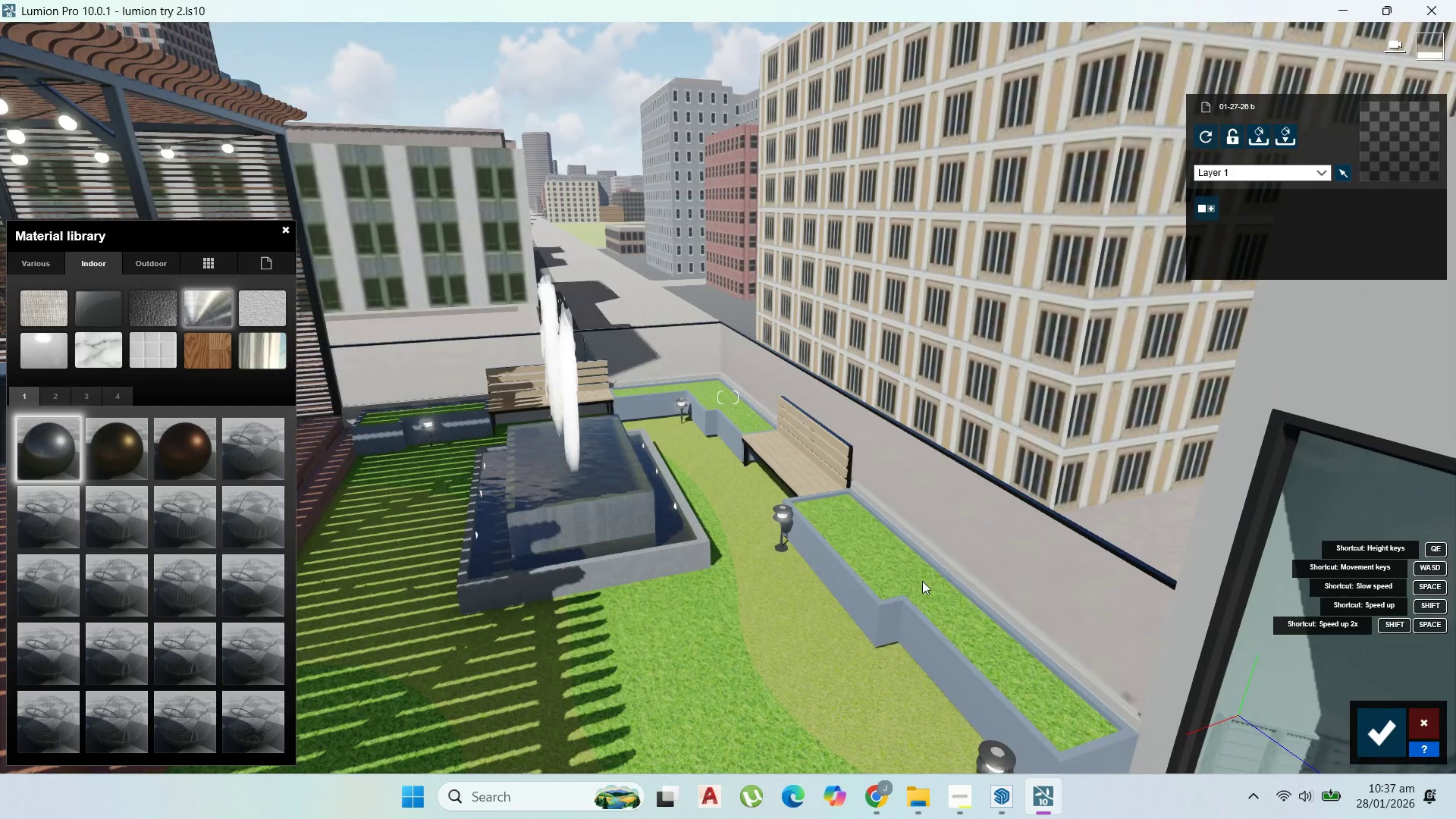 
left_click([874, 566])
 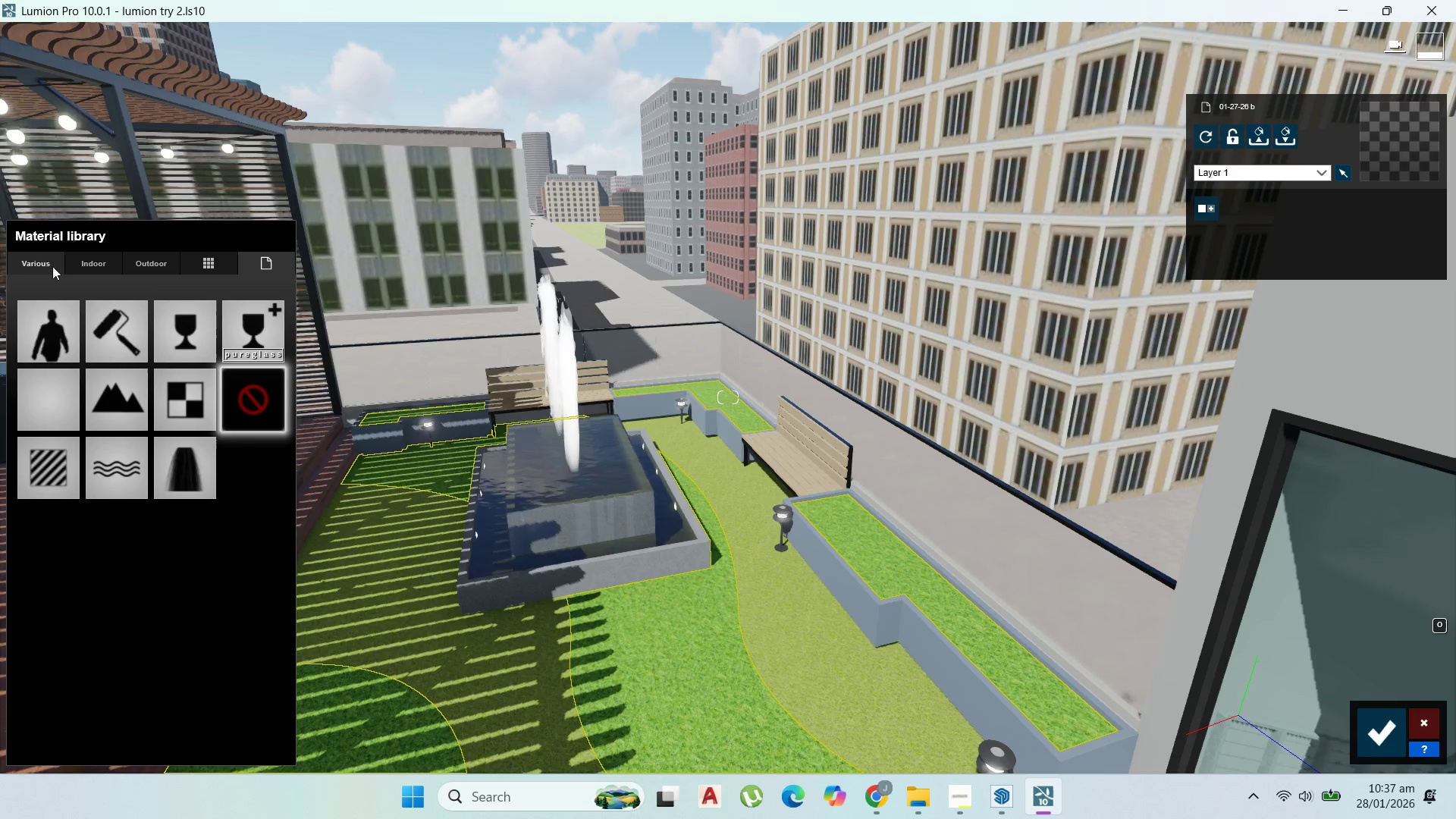 
wait(16.02)
 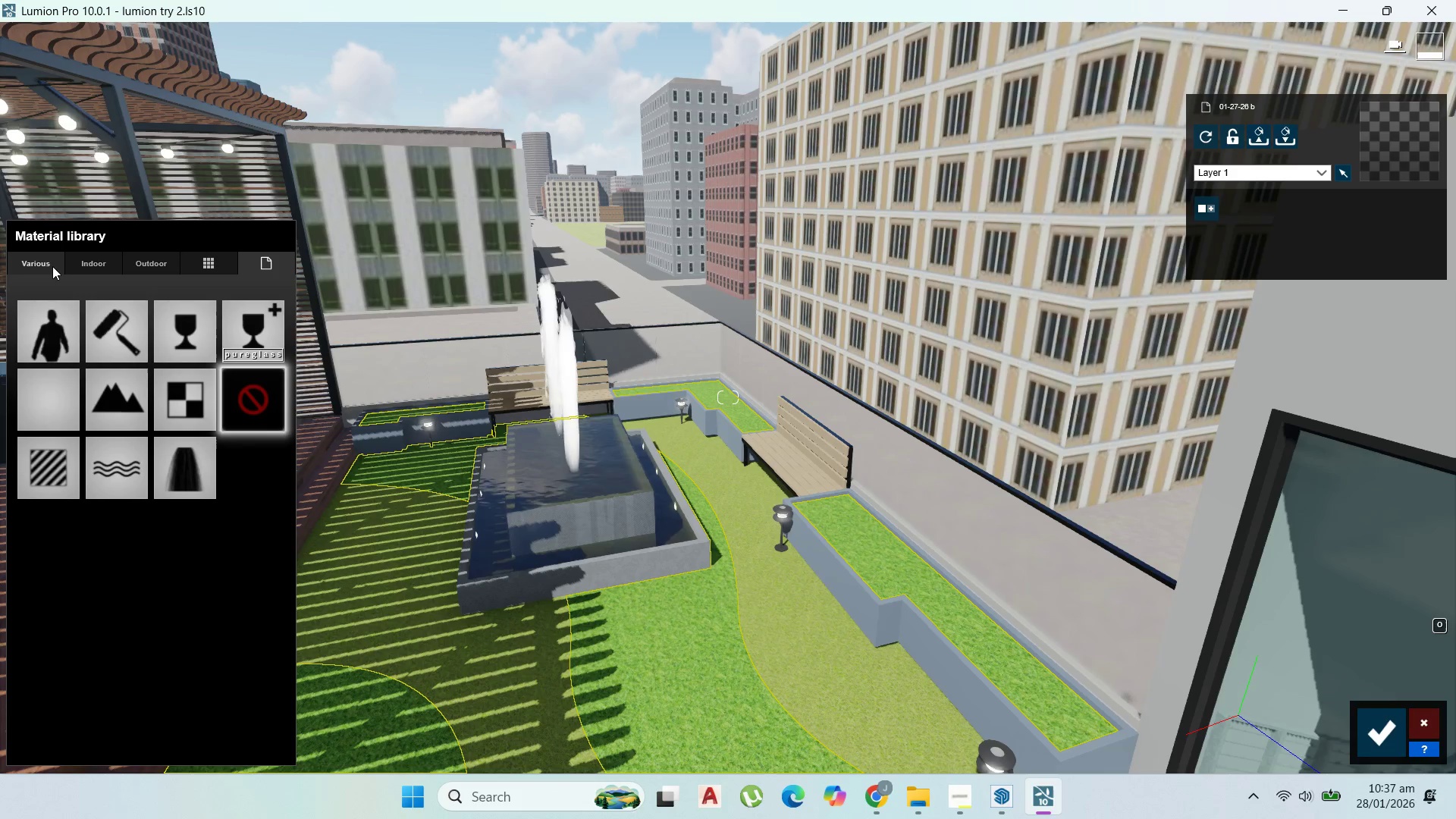 
left_click([100, 317])
 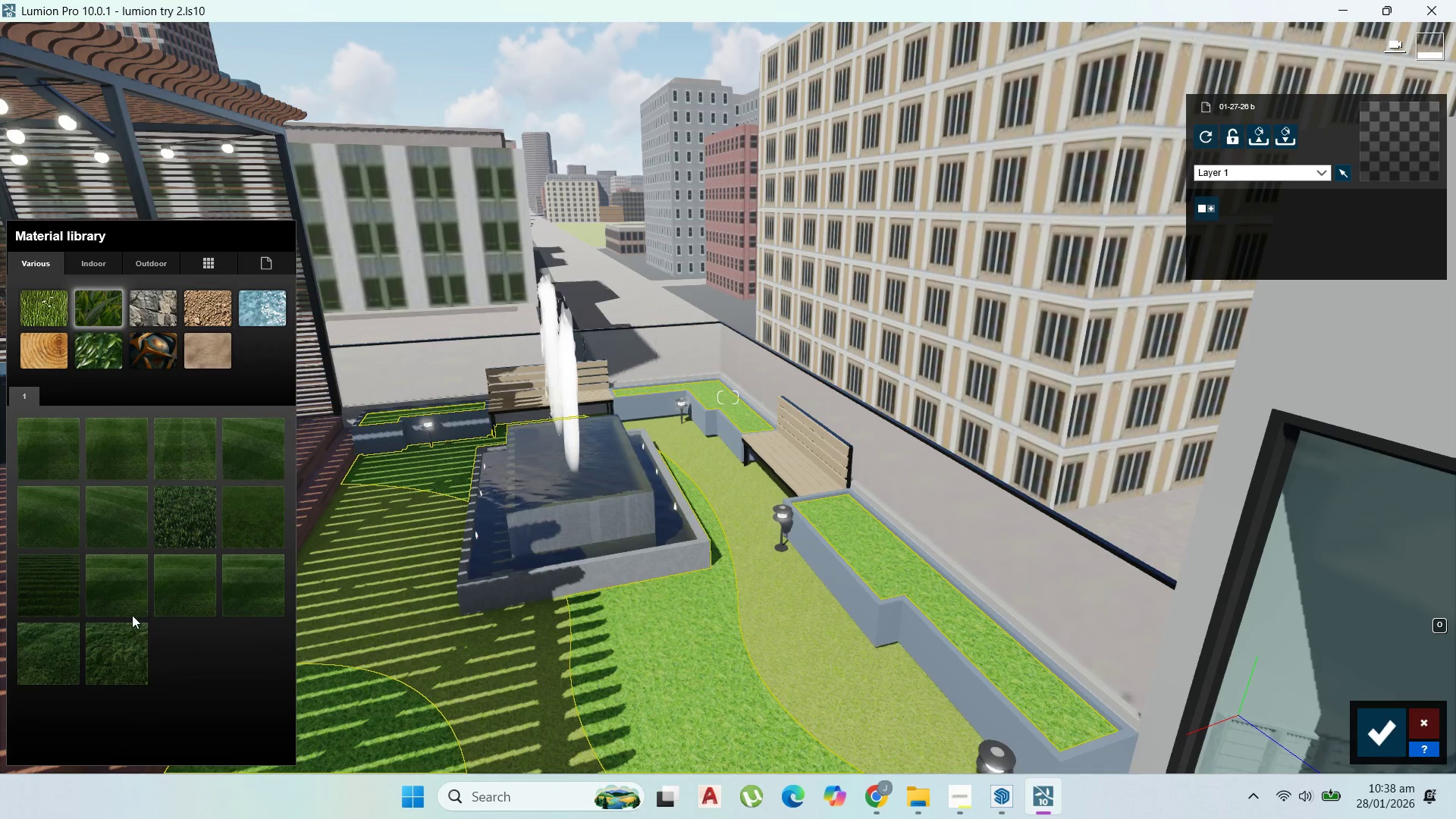 
left_click([122, 639])
 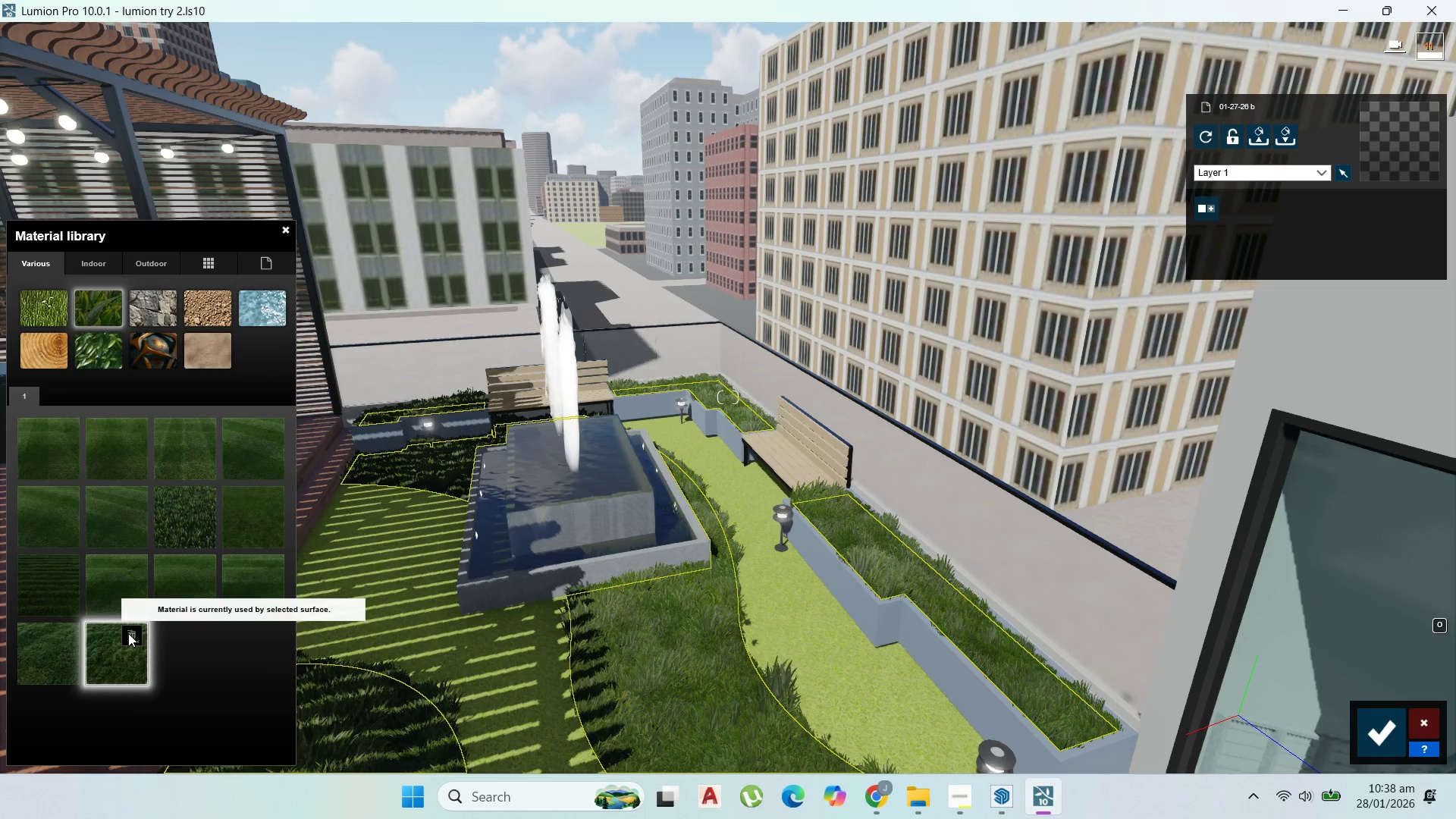 
wait(6.55)
 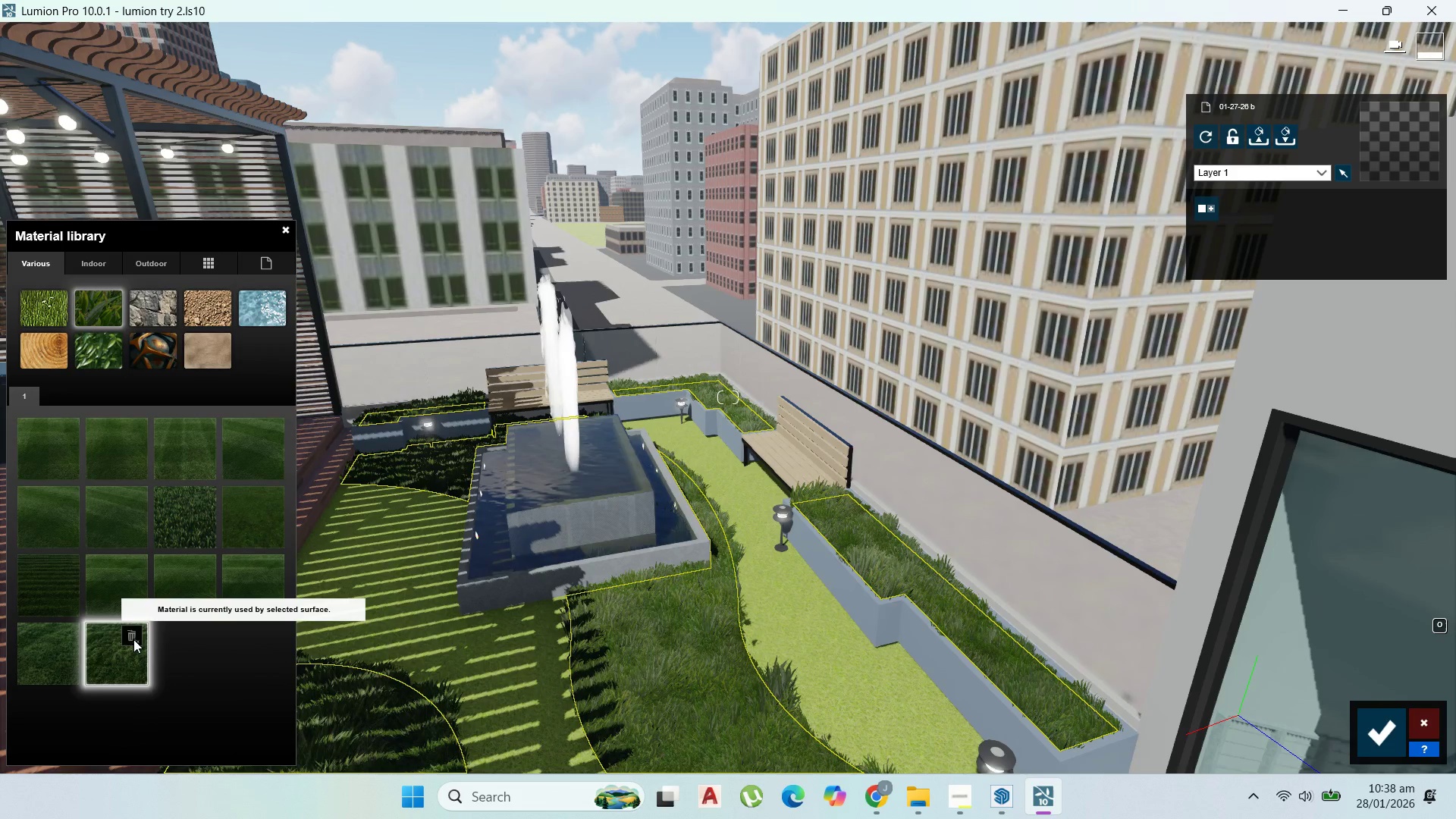 
mouse_move([78, 643])
 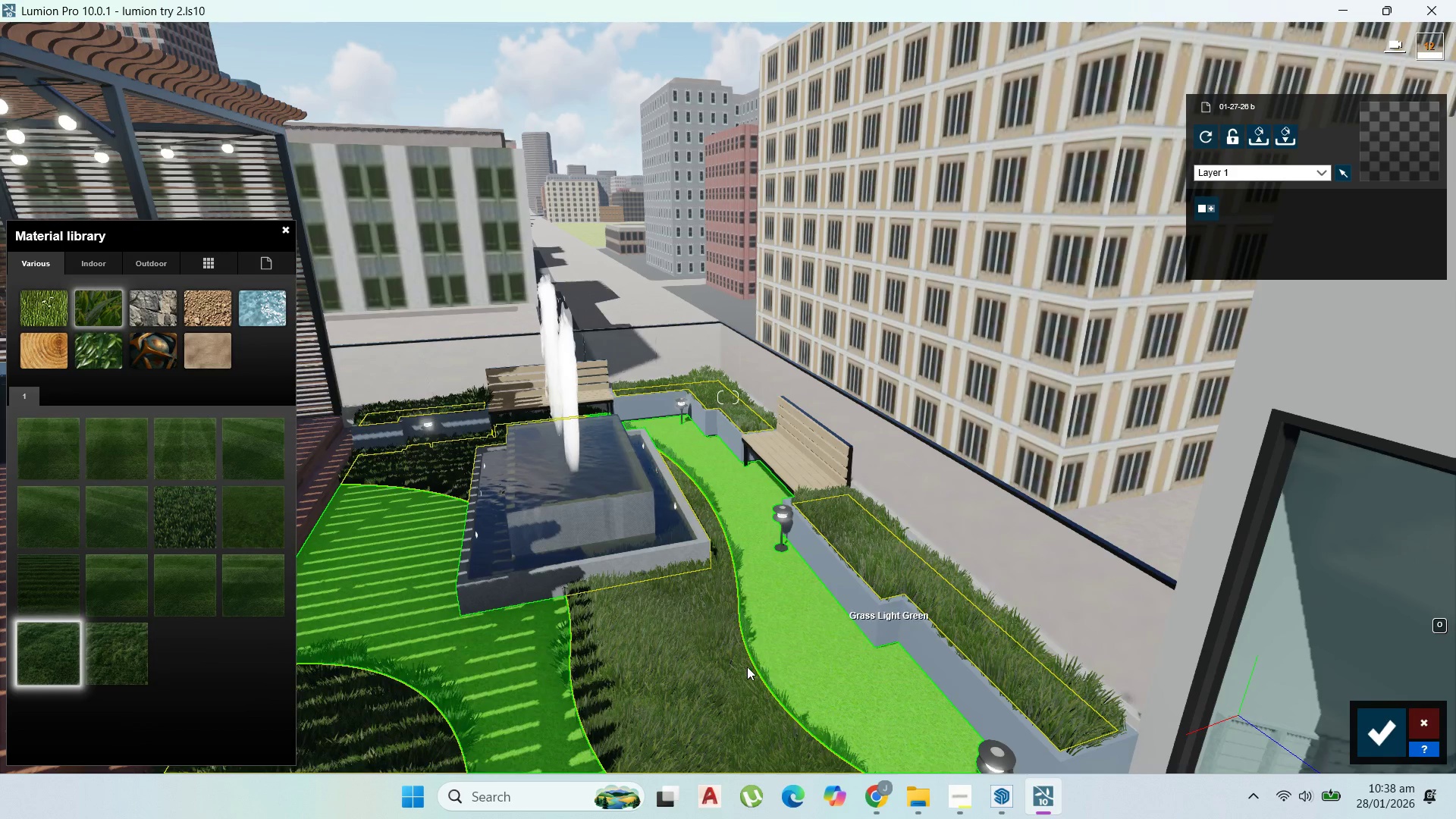 
left_click([723, 670])
 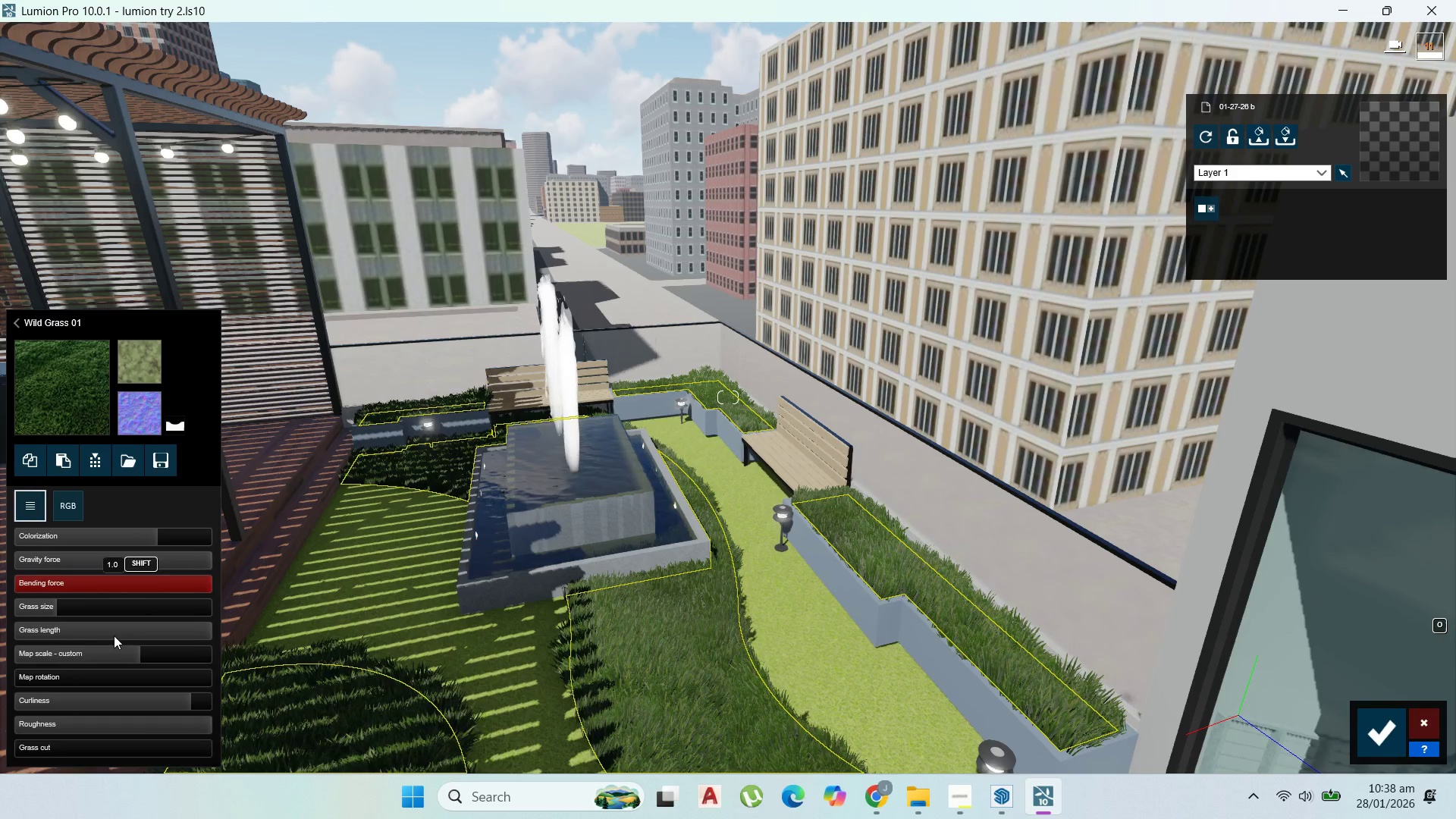 
left_click_drag(start_coordinate=[185, 630], to_coordinate=[44, 631])
 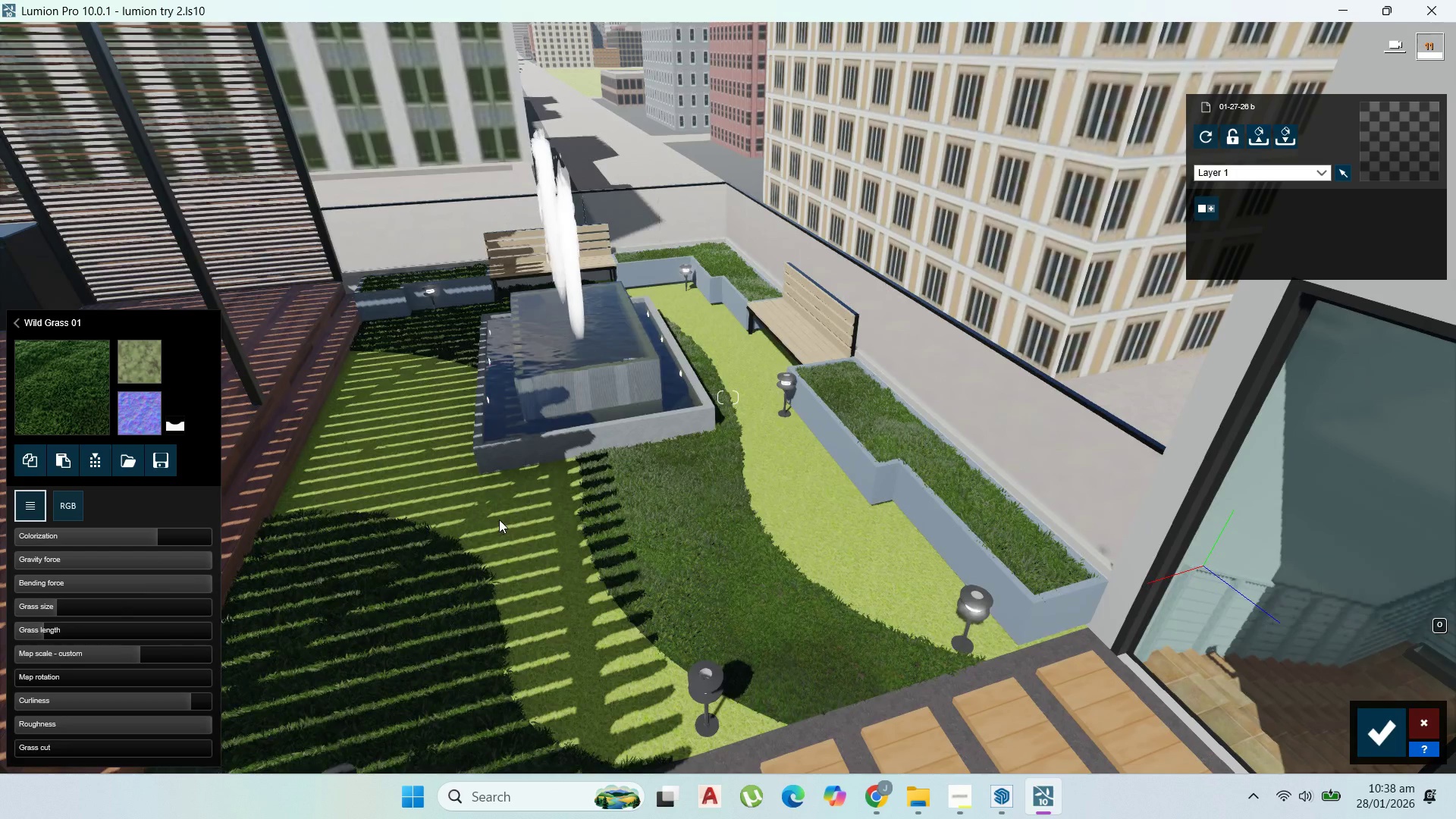 
left_click([502, 519])
 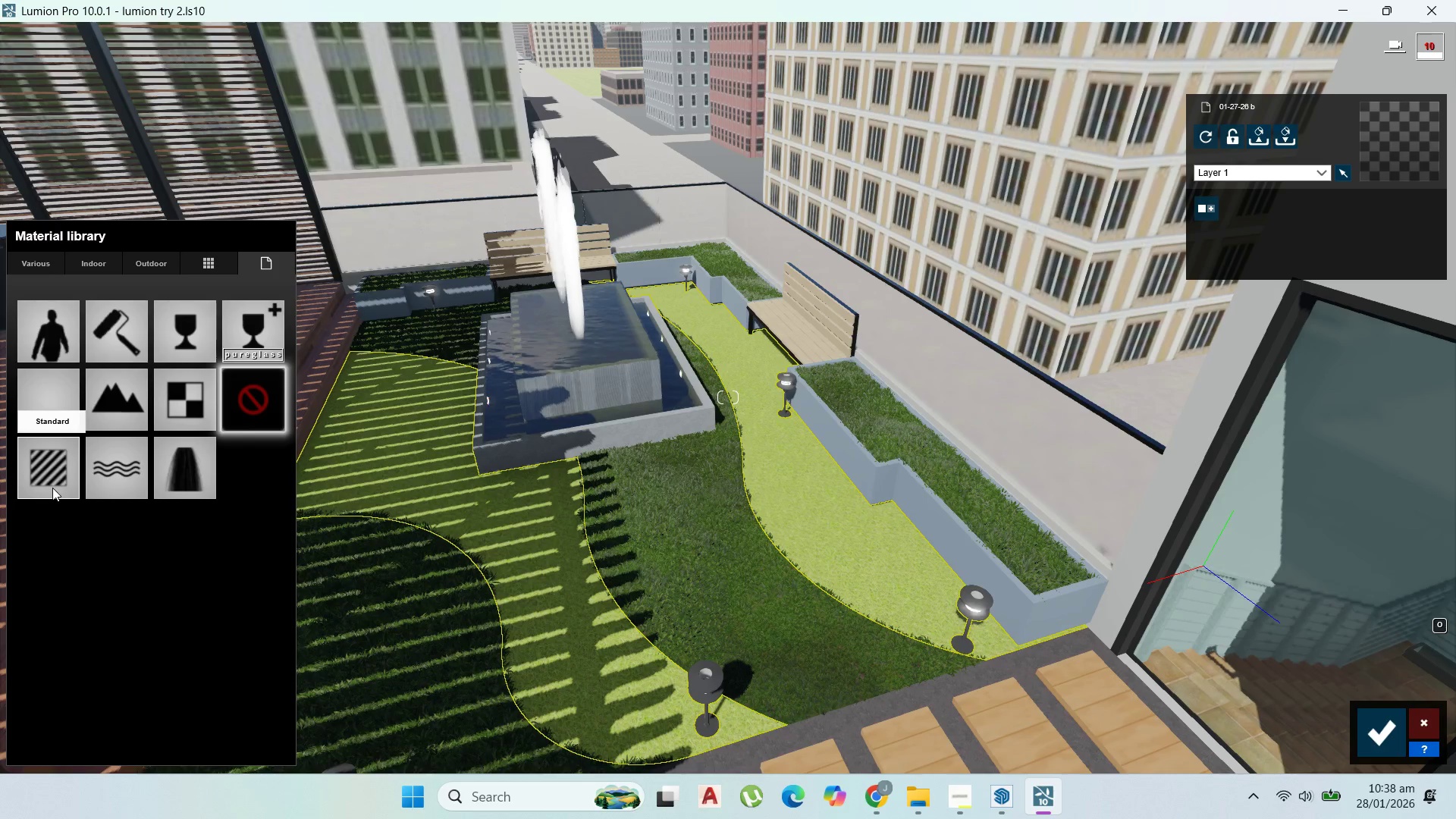 
left_click_drag(start_coordinate=[52, 488], to_coordinate=[74, 562])
 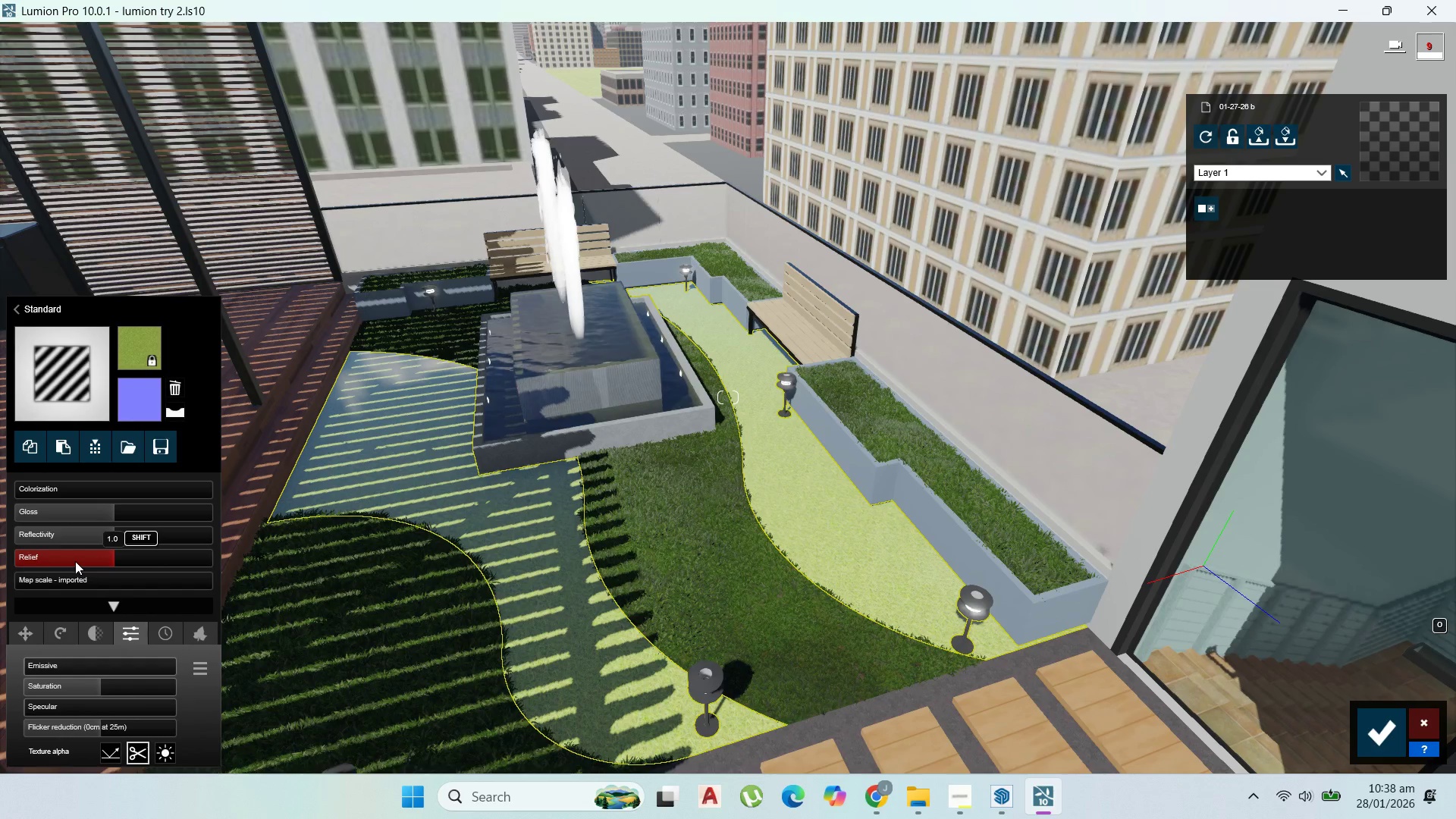 
wait(9.05)
 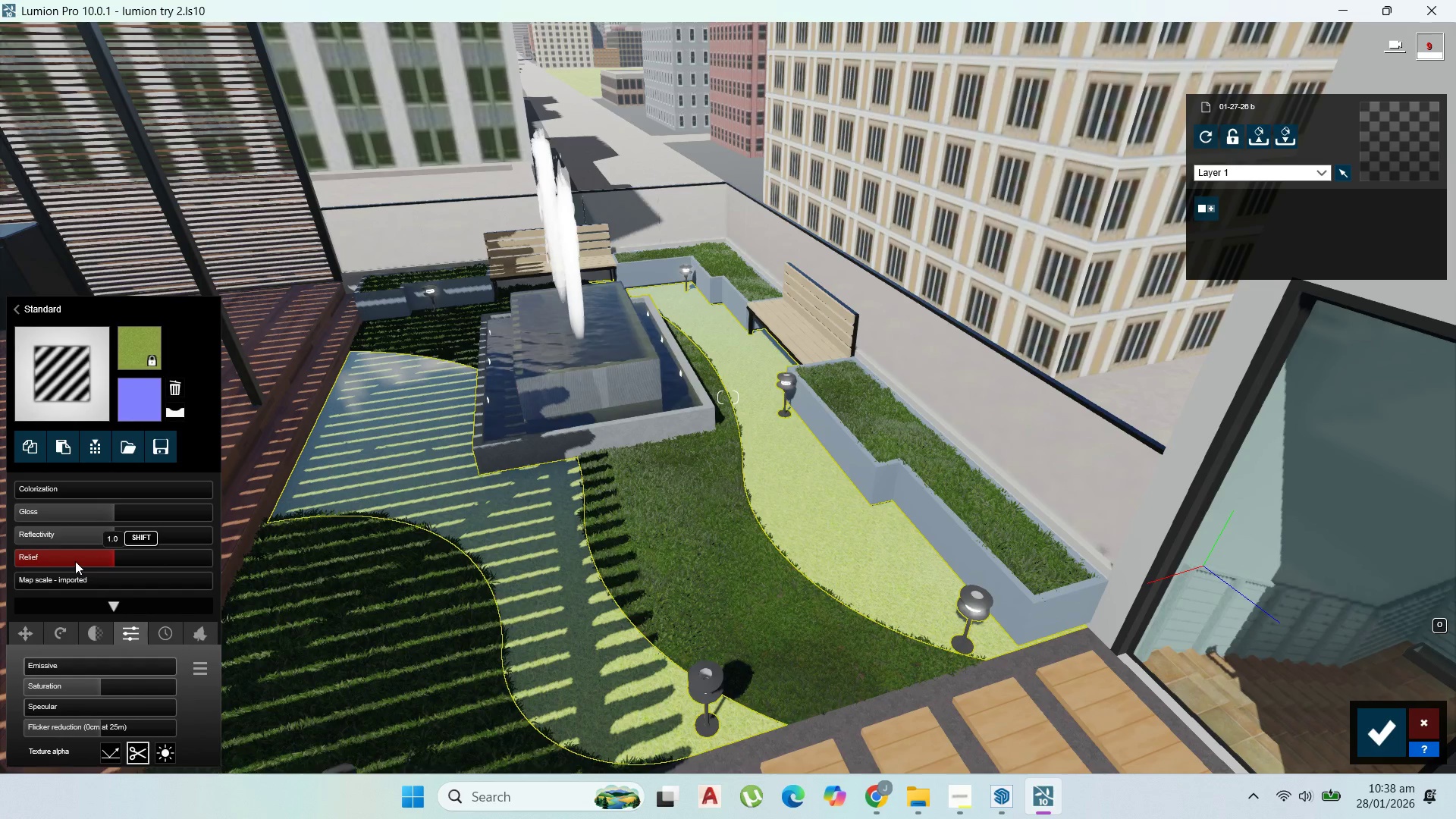 
left_click([62, 359])
 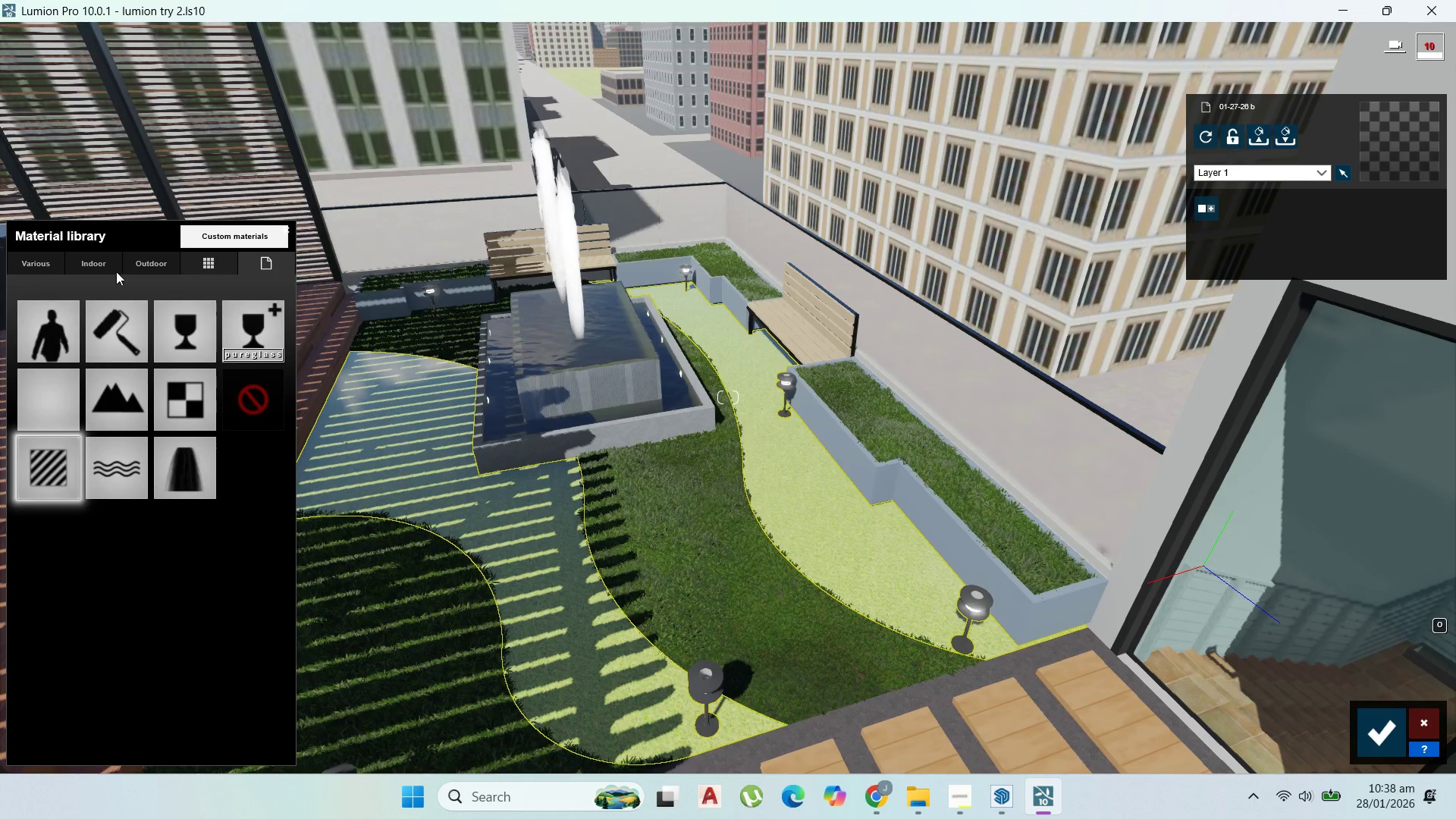 
left_click([30, 271])
 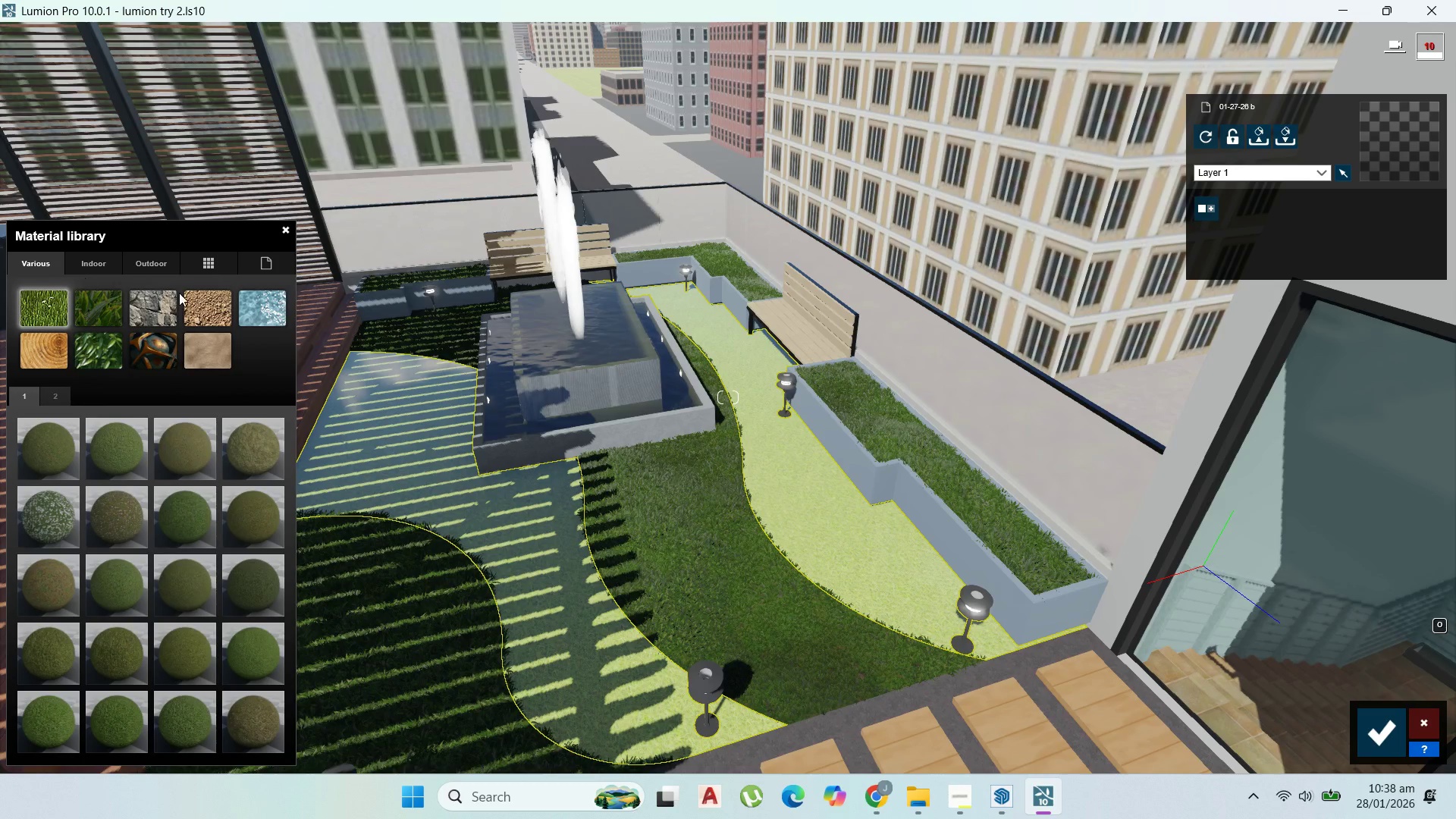 
mouse_move([111, 345])
 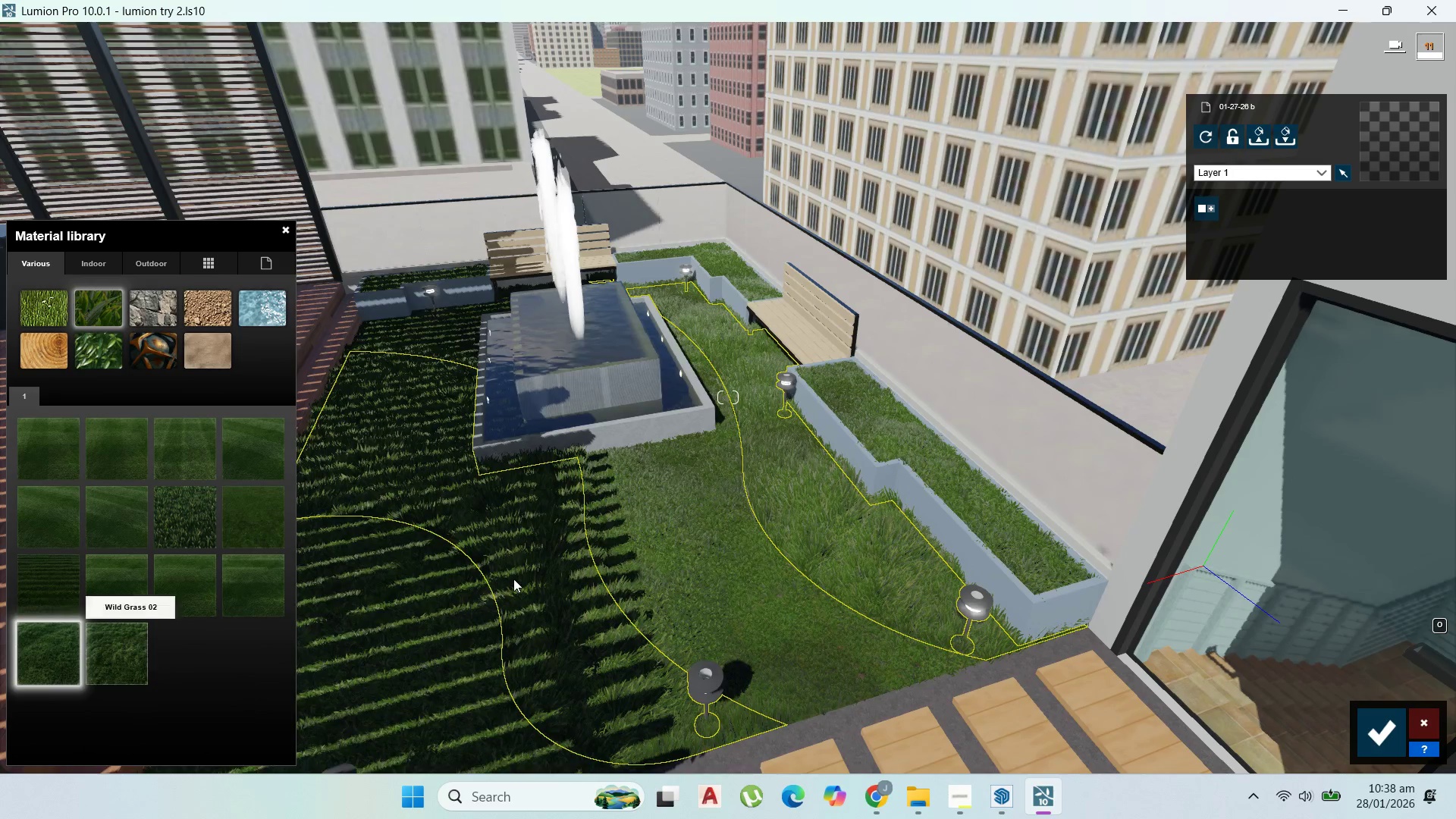 
left_click([517, 579])
 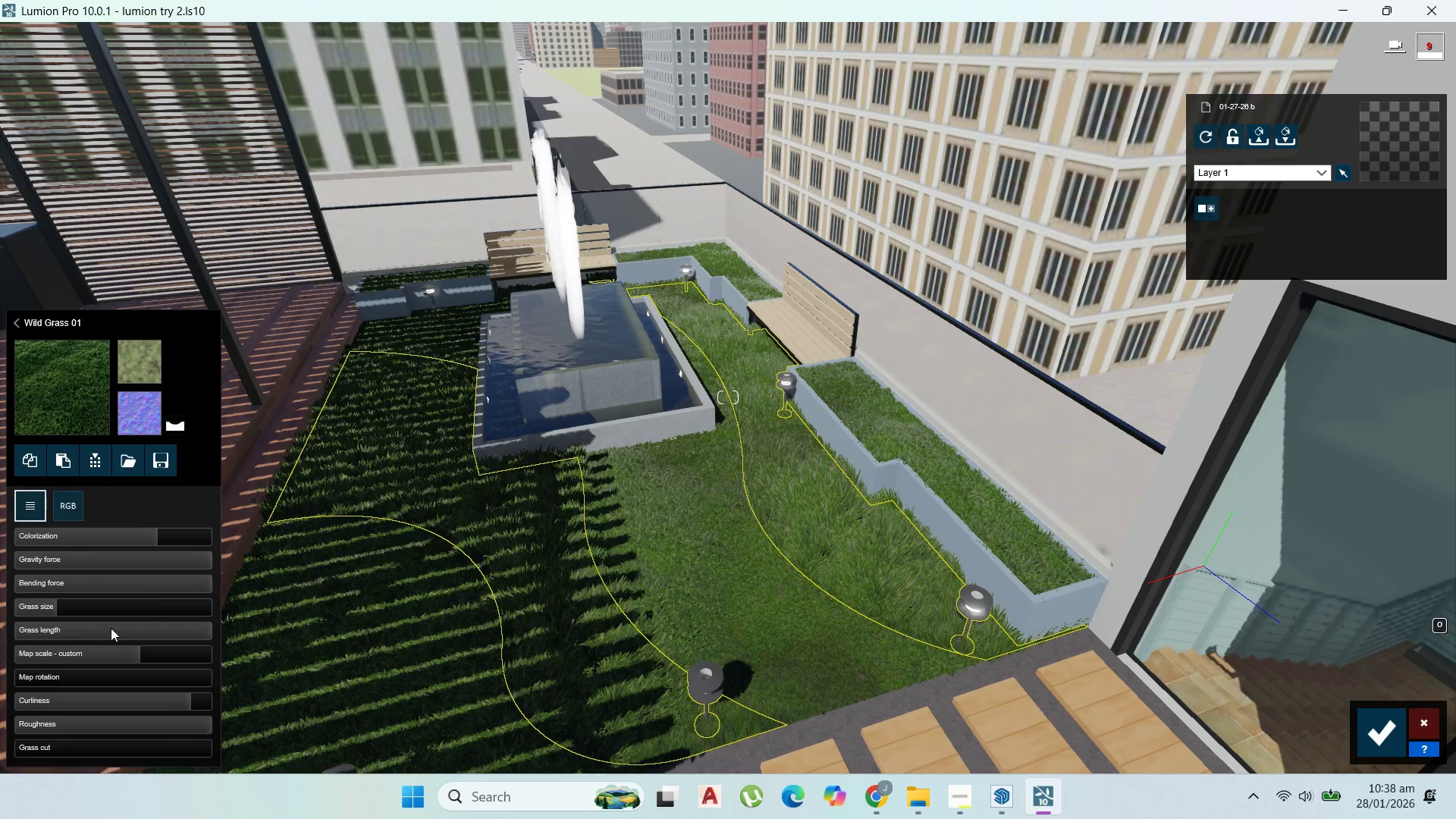 
wait(6.55)
 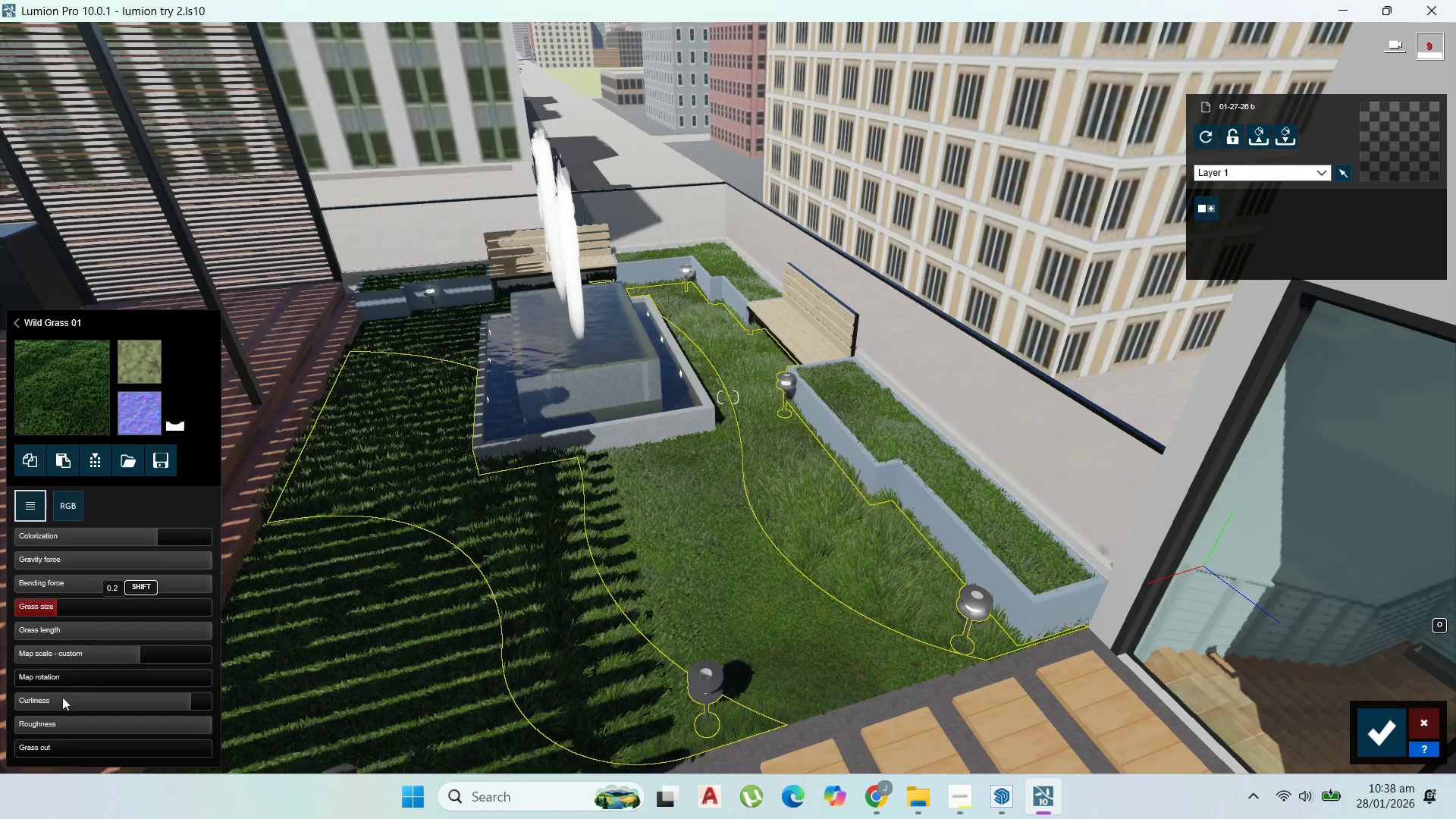 
left_click_drag(start_coordinate=[153, 538], to_coordinate=[11, 519])
 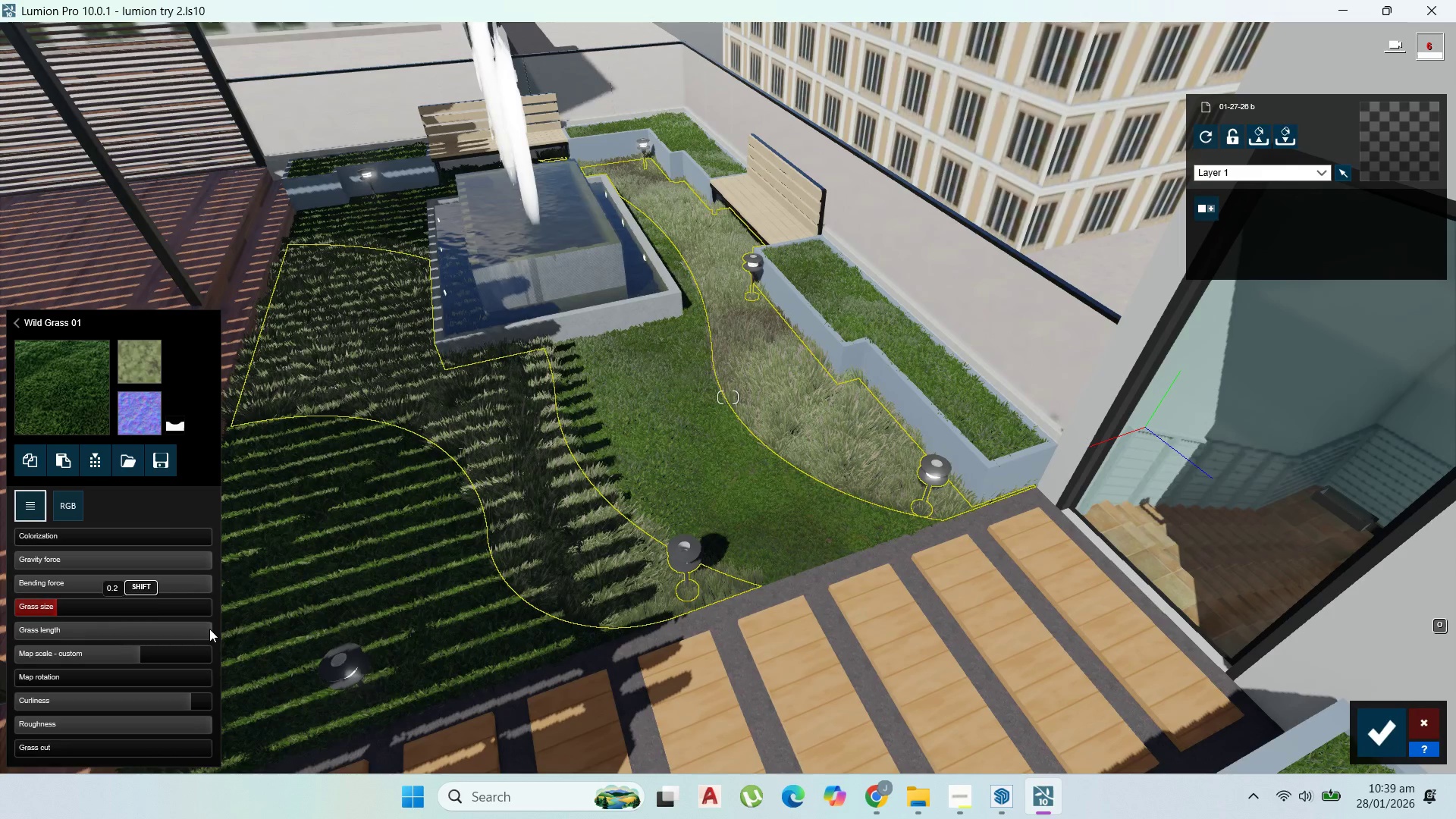 
left_click_drag(start_coordinate=[206, 629], to_coordinate=[110, 580])
 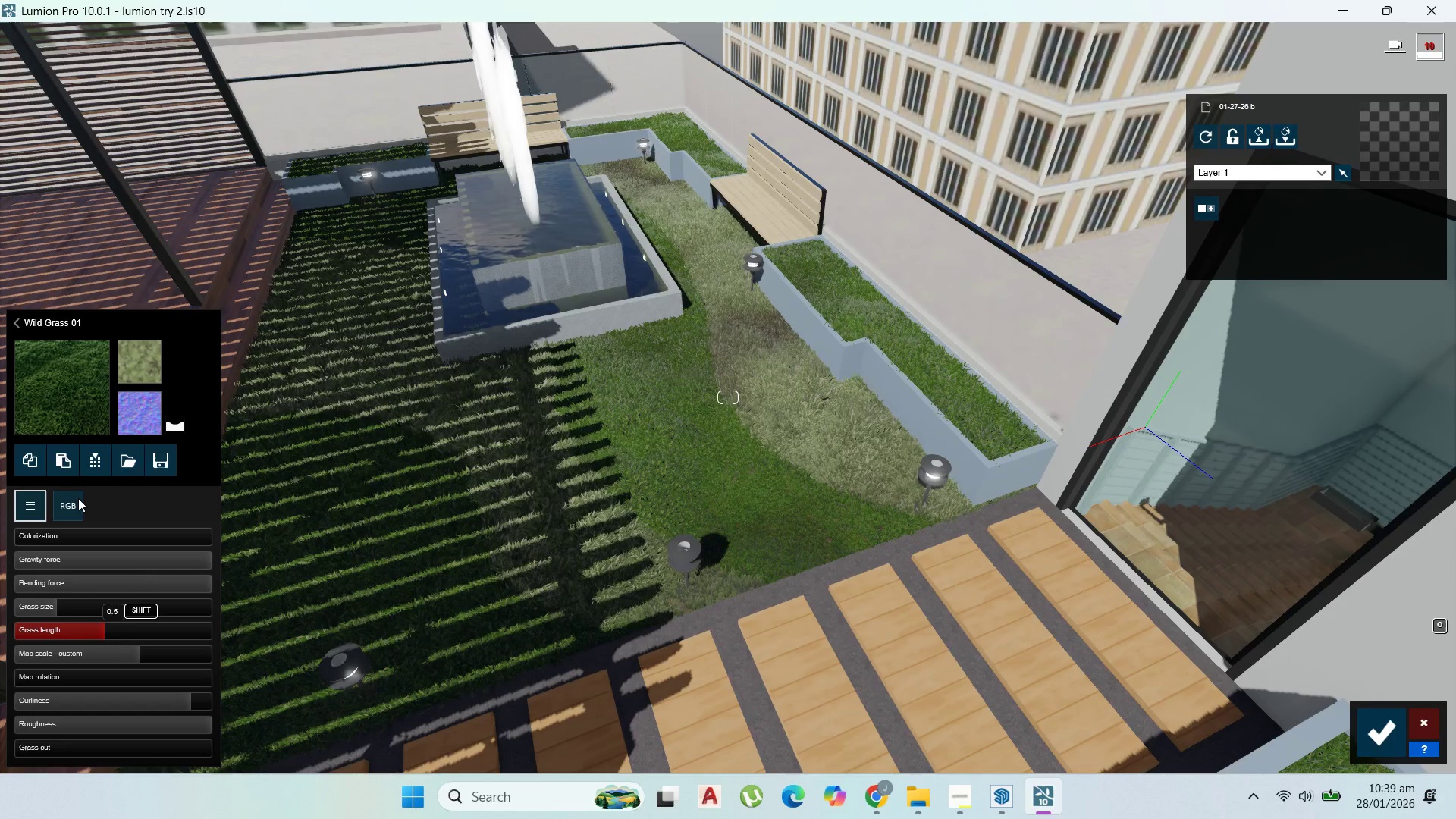 
left_click([78, 498])
 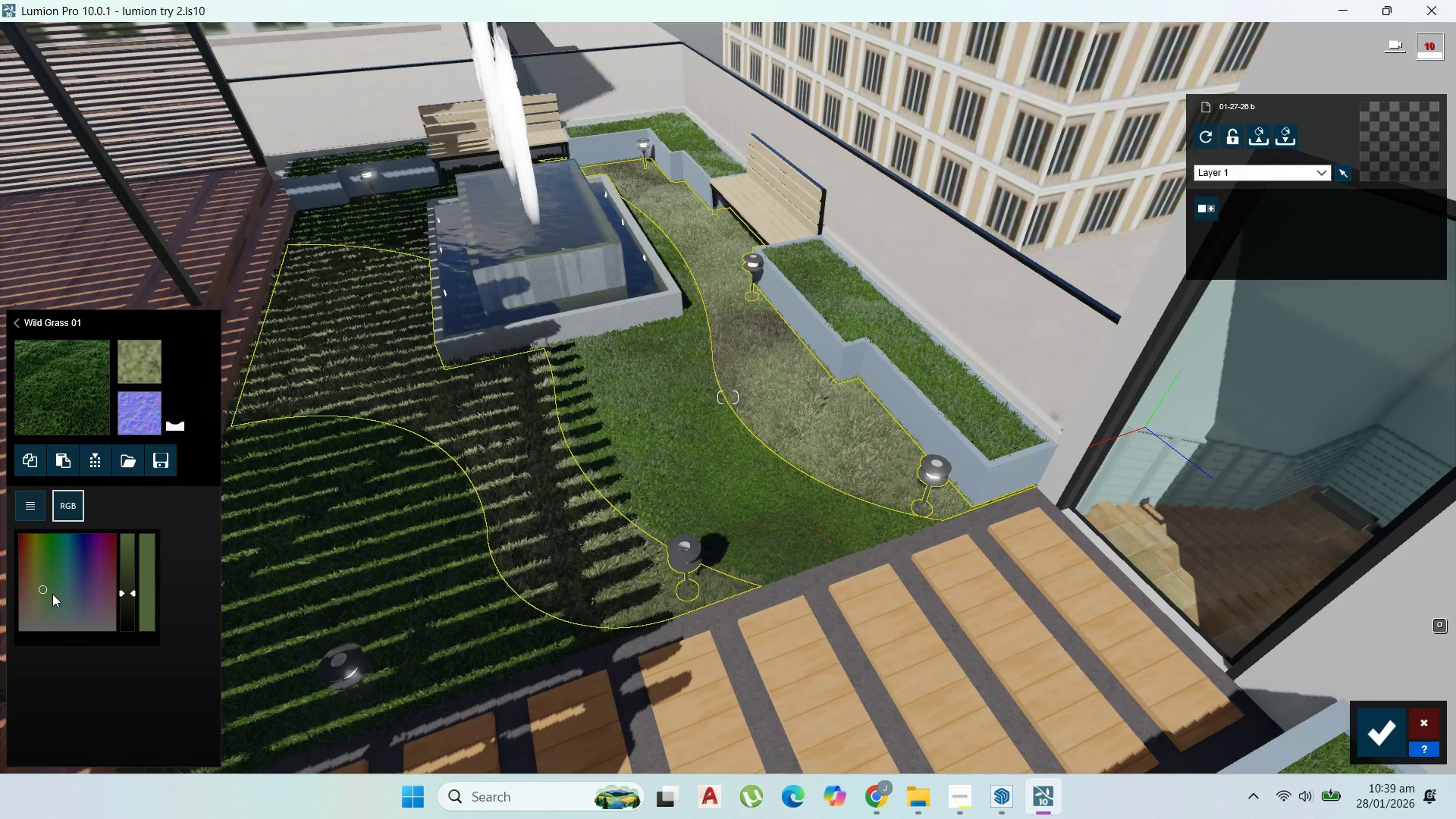 
left_click([36, 598])
 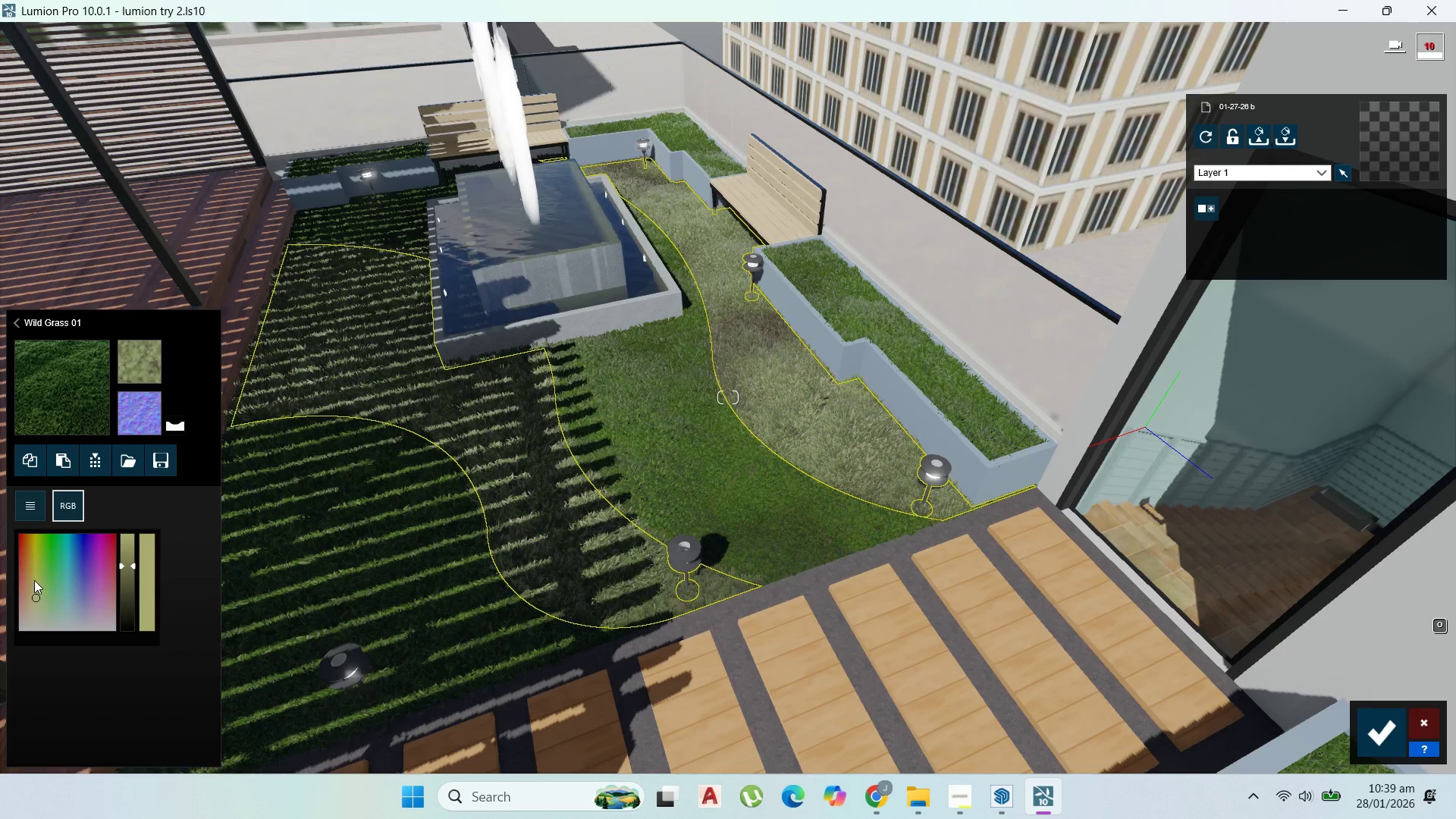 
wait(5.06)
 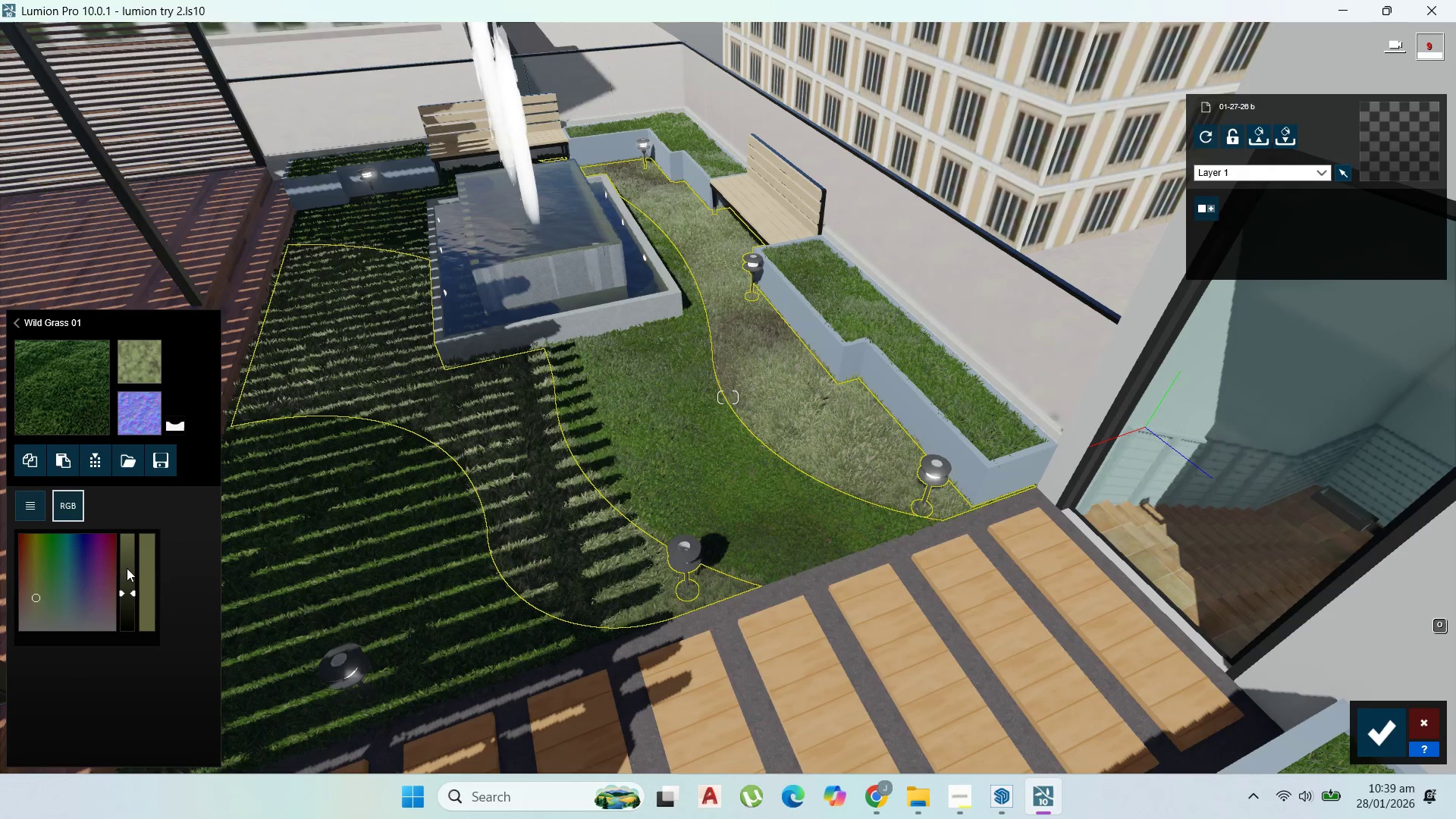 
left_click_drag(start_coordinate=[37, 595], to_coordinate=[39, 576])
 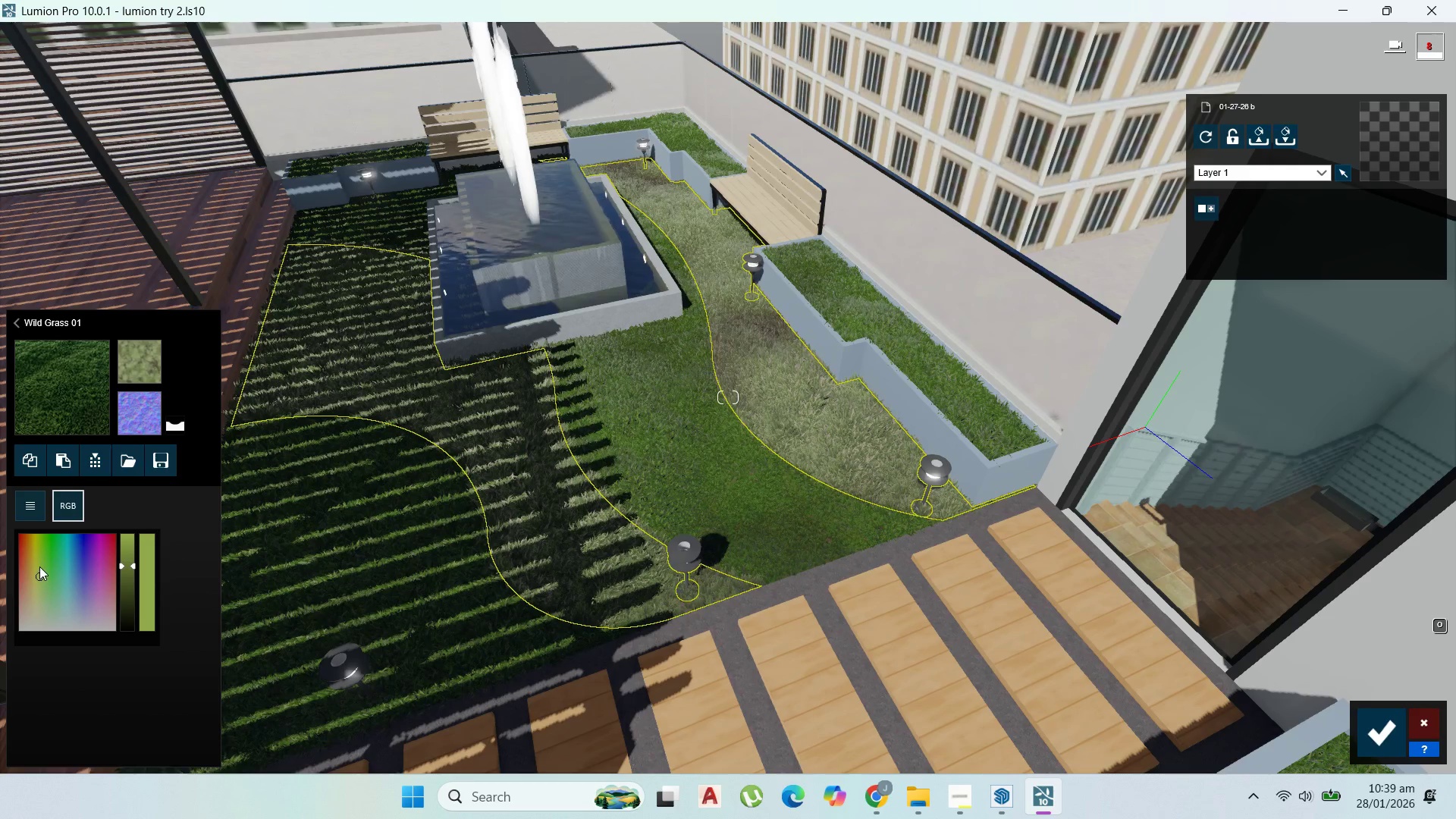 
left_click([40, 565])
 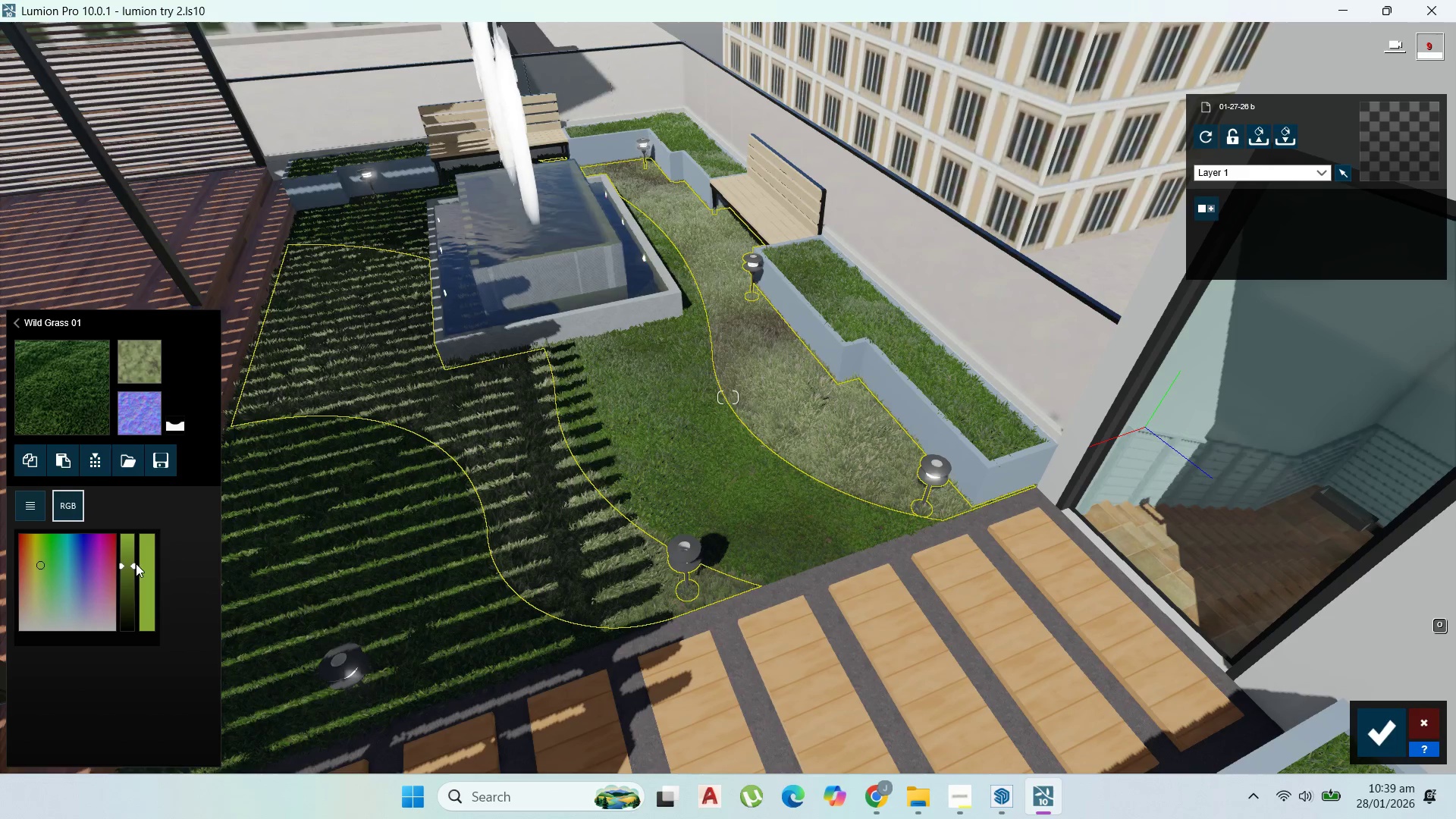 
left_click_drag(start_coordinate=[133, 560], to_coordinate=[130, 568])
 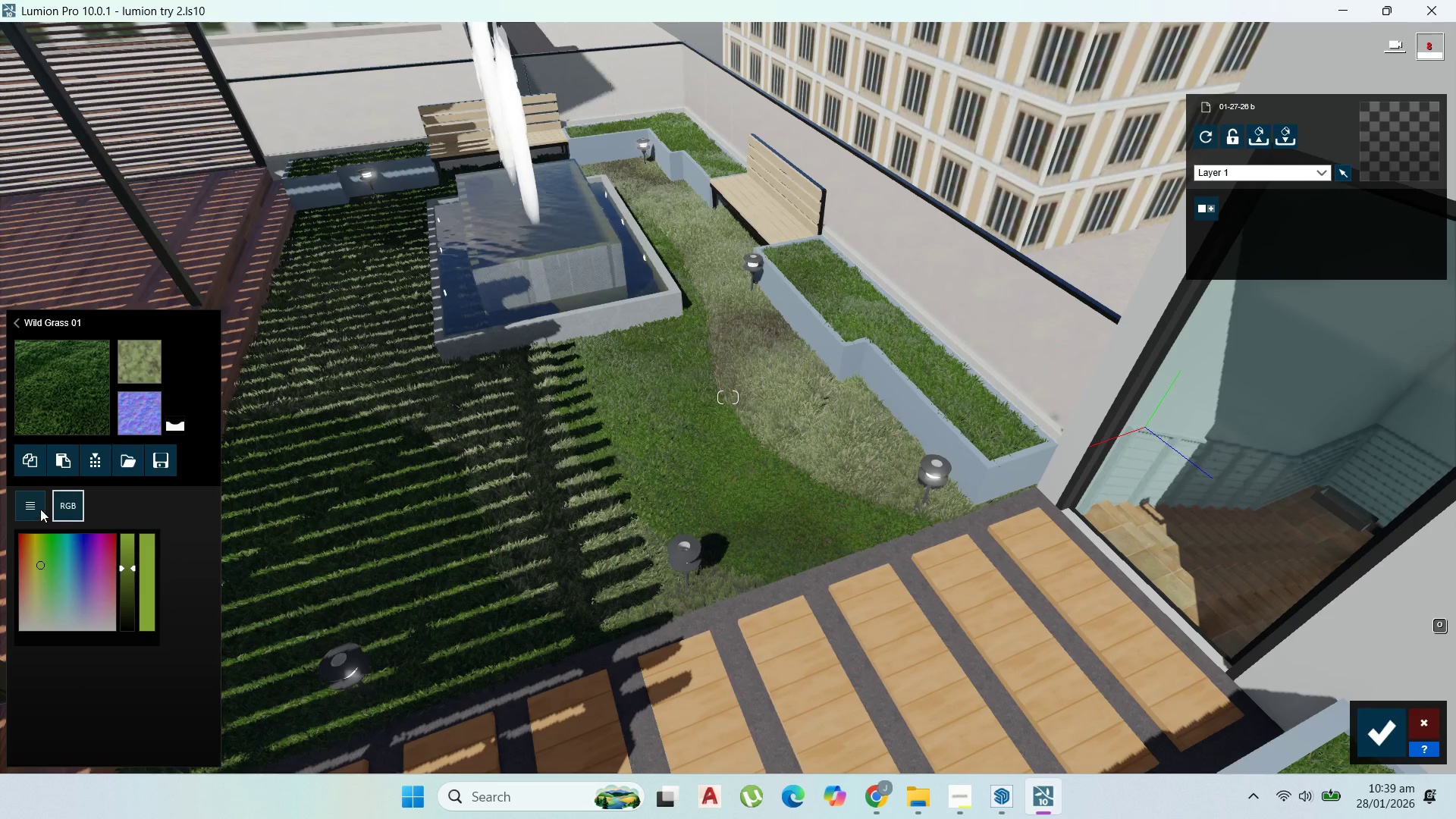 
left_click([39, 509])
 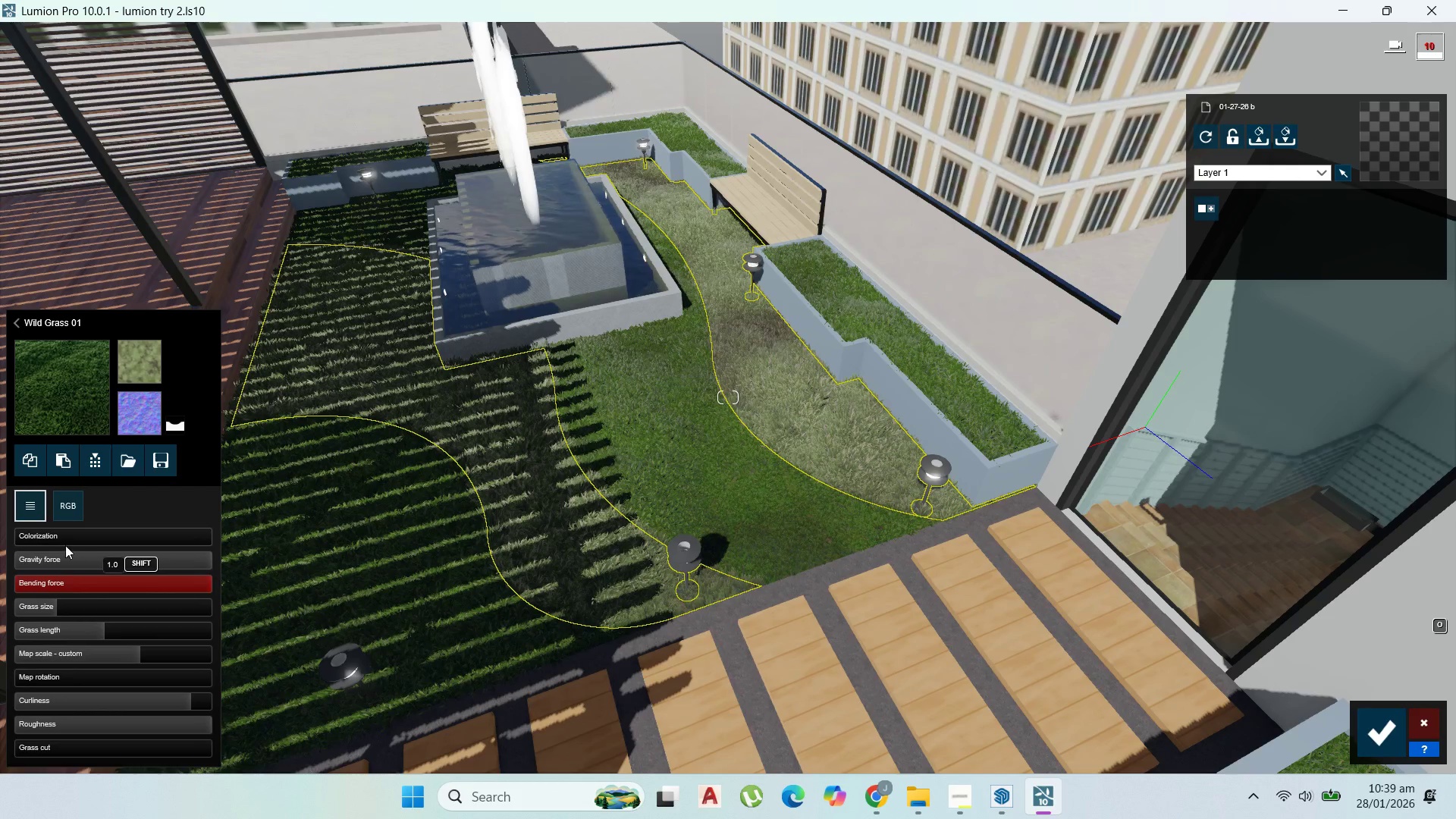 
left_click_drag(start_coordinate=[58, 540], to_coordinate=[52, 536])
 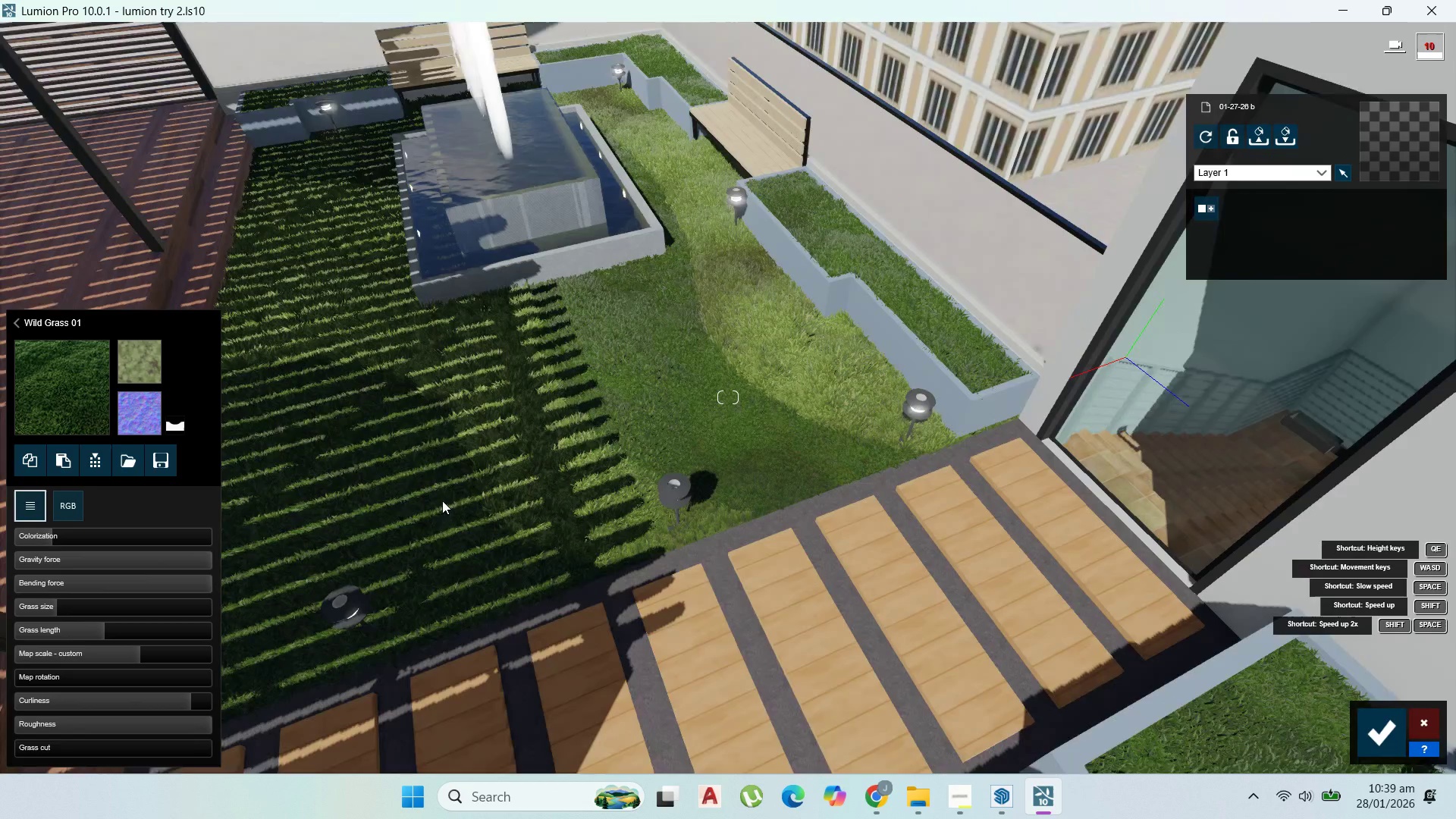 
scroll: coordinate [466, 483], scroll_direction: up, amount: 4.0
 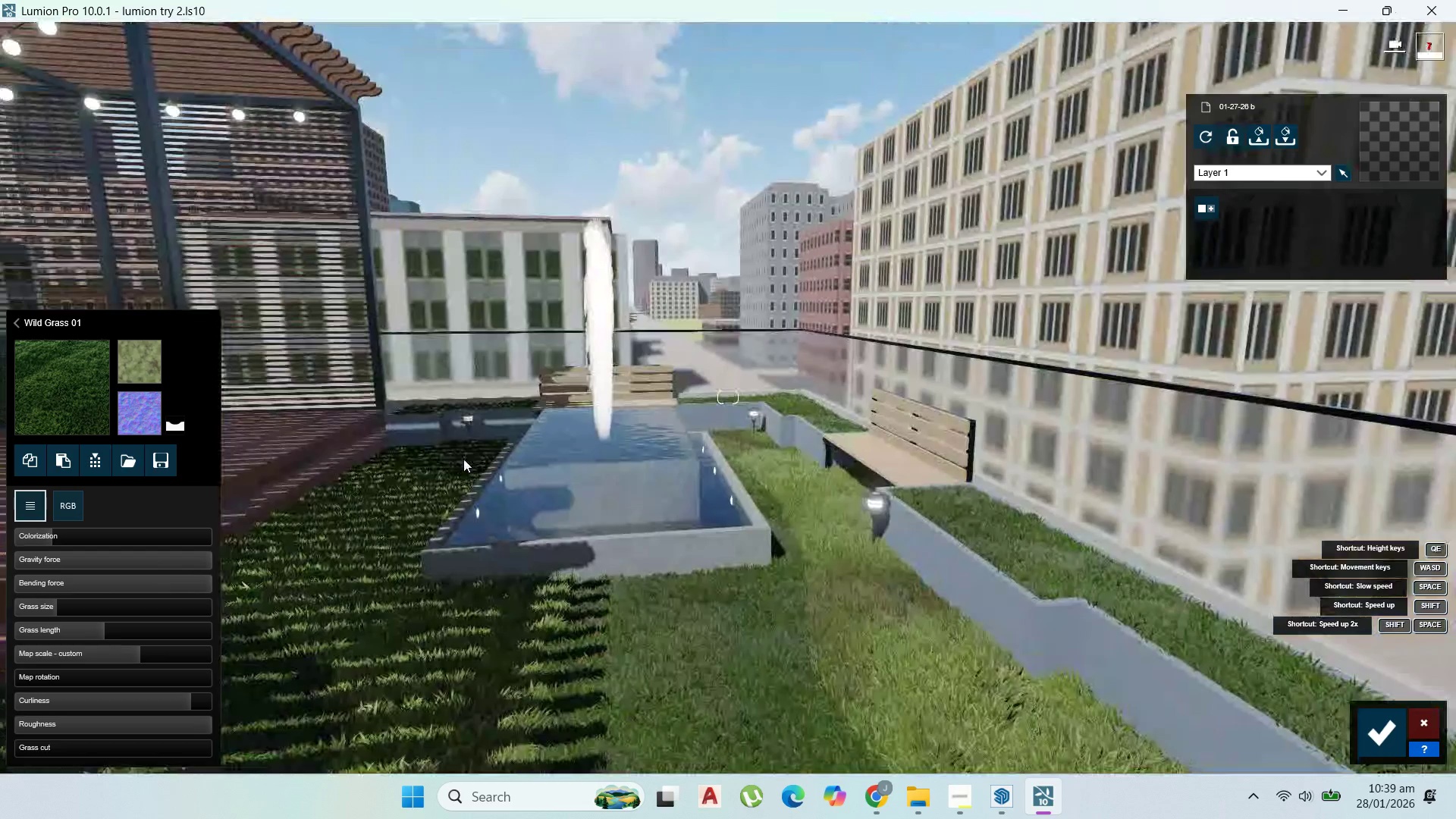 
scroll: coordinate [463, 463], scroll_direction: down, amount: 1.0
 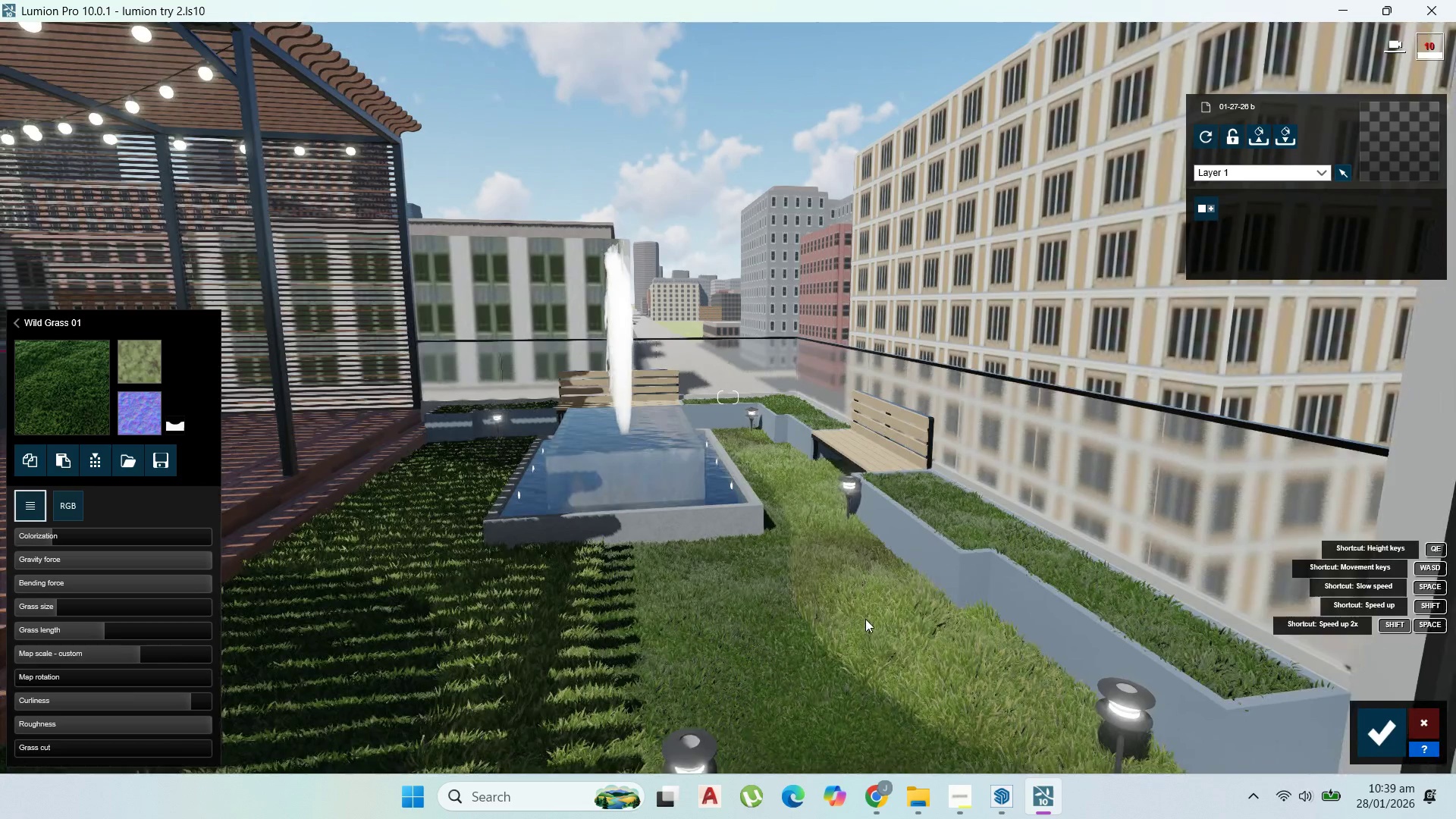 
left_click([872, 619])
 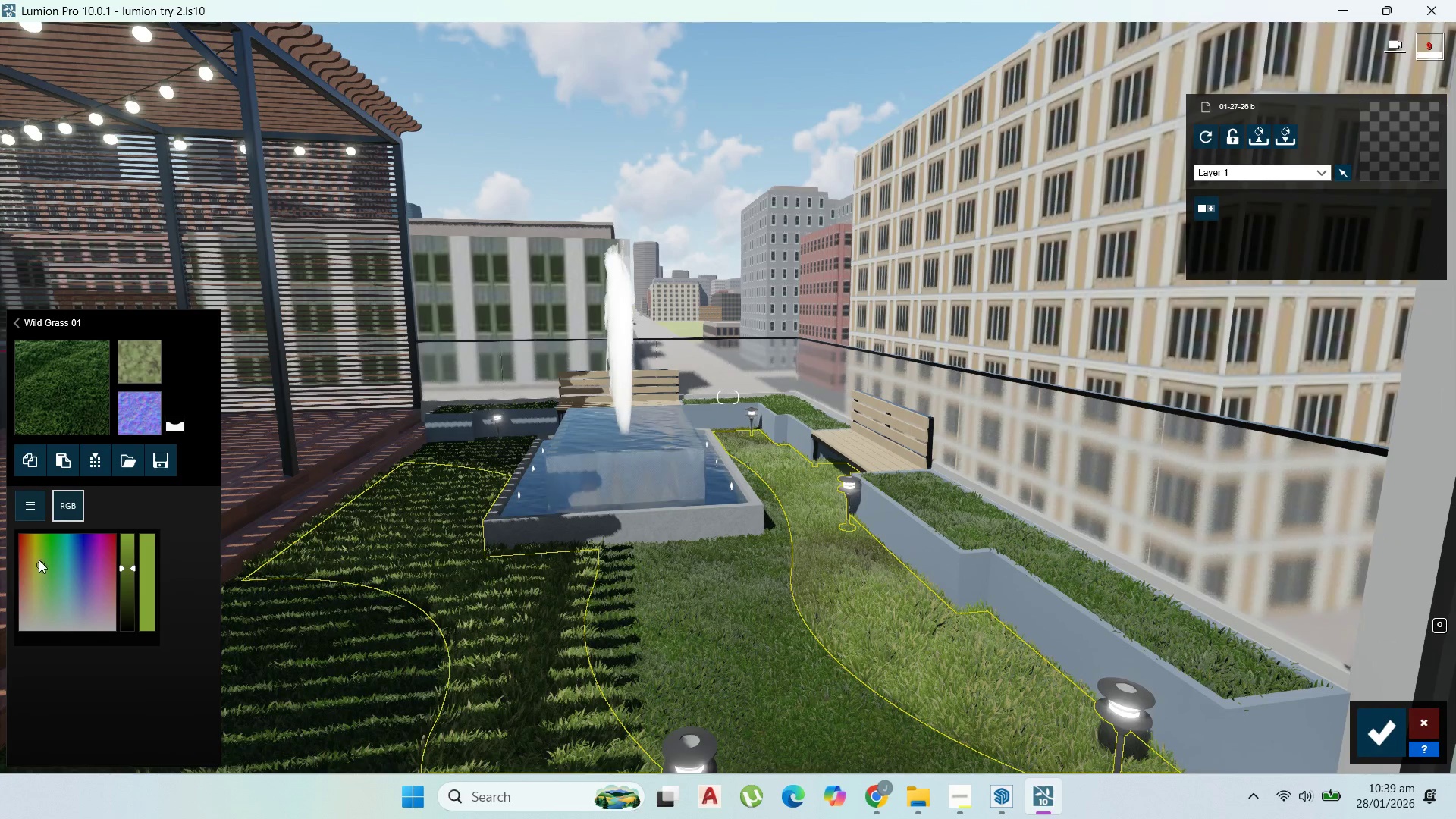 
left_click([37, 551])
 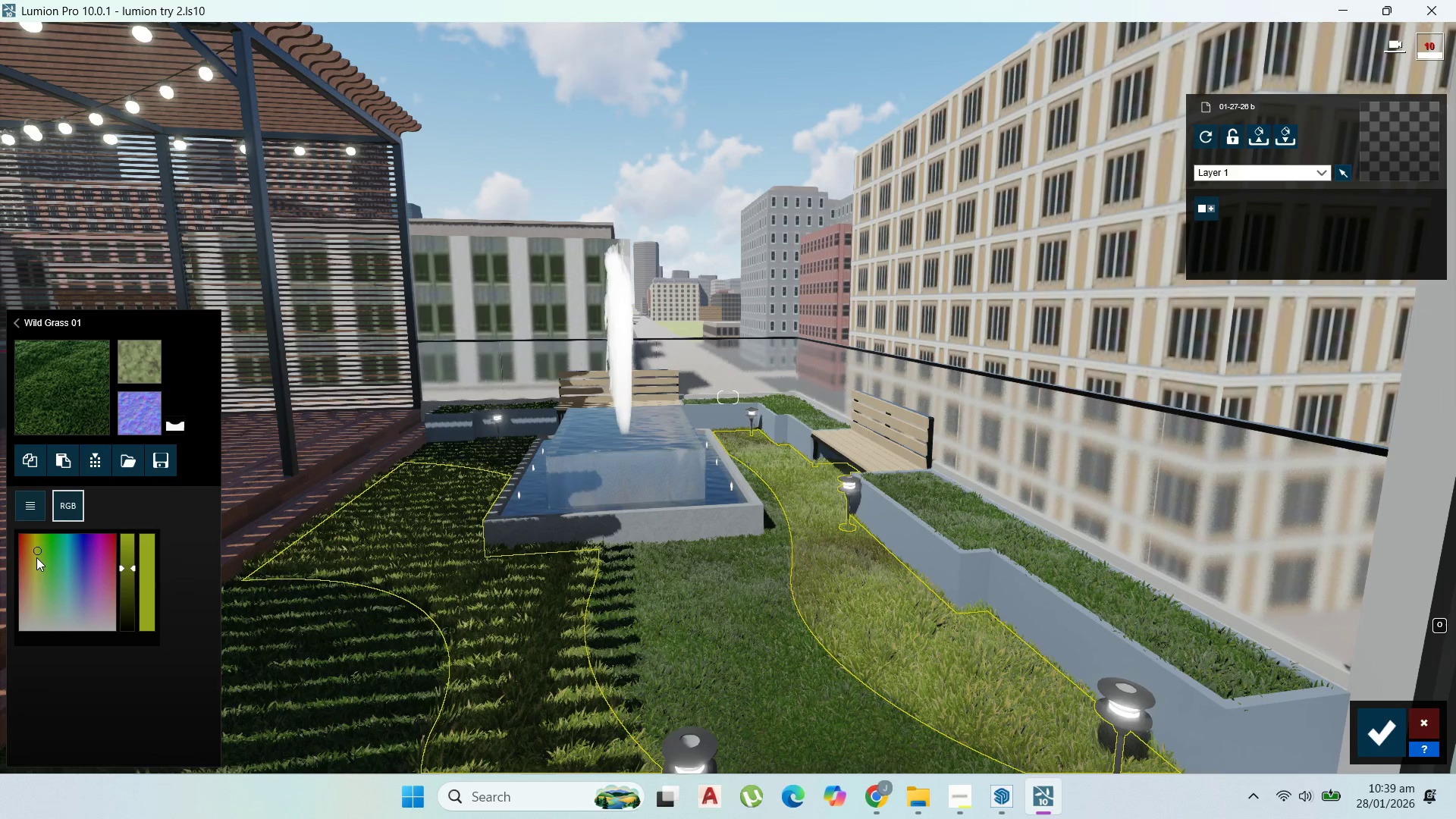 
left_click([37, 557])
 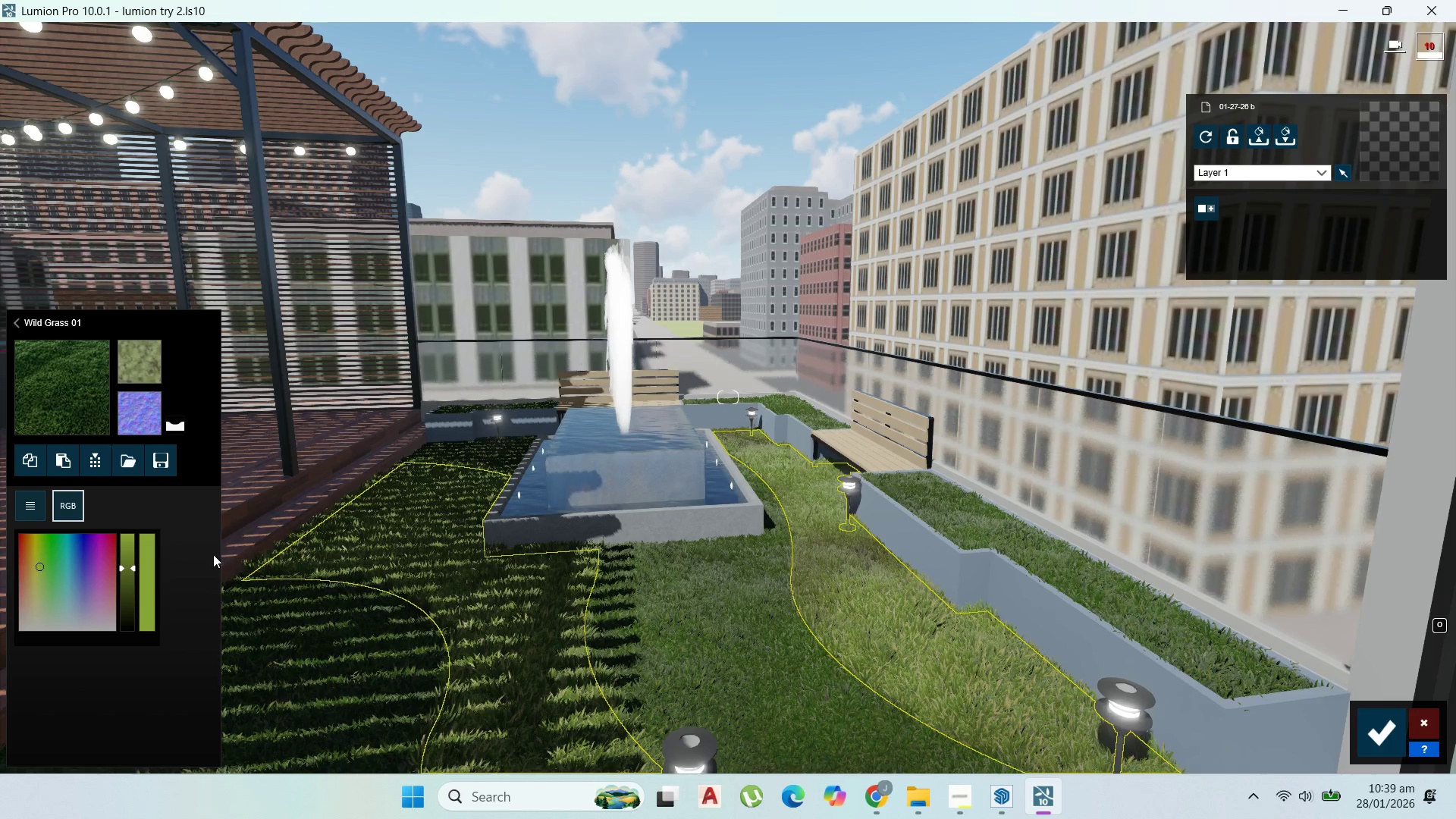 
left_click([128, 554])
 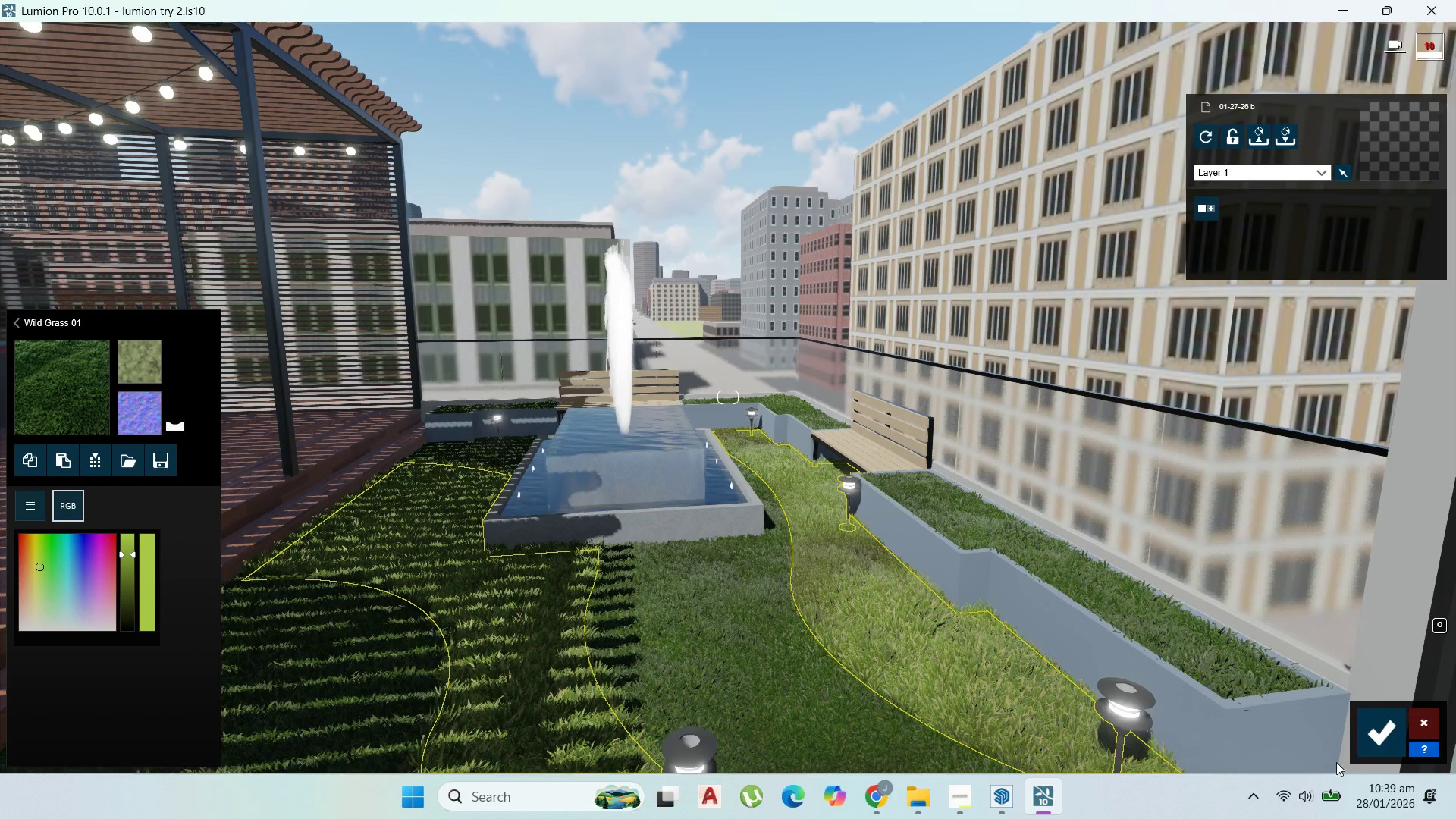 
left_click([1383, 731])
 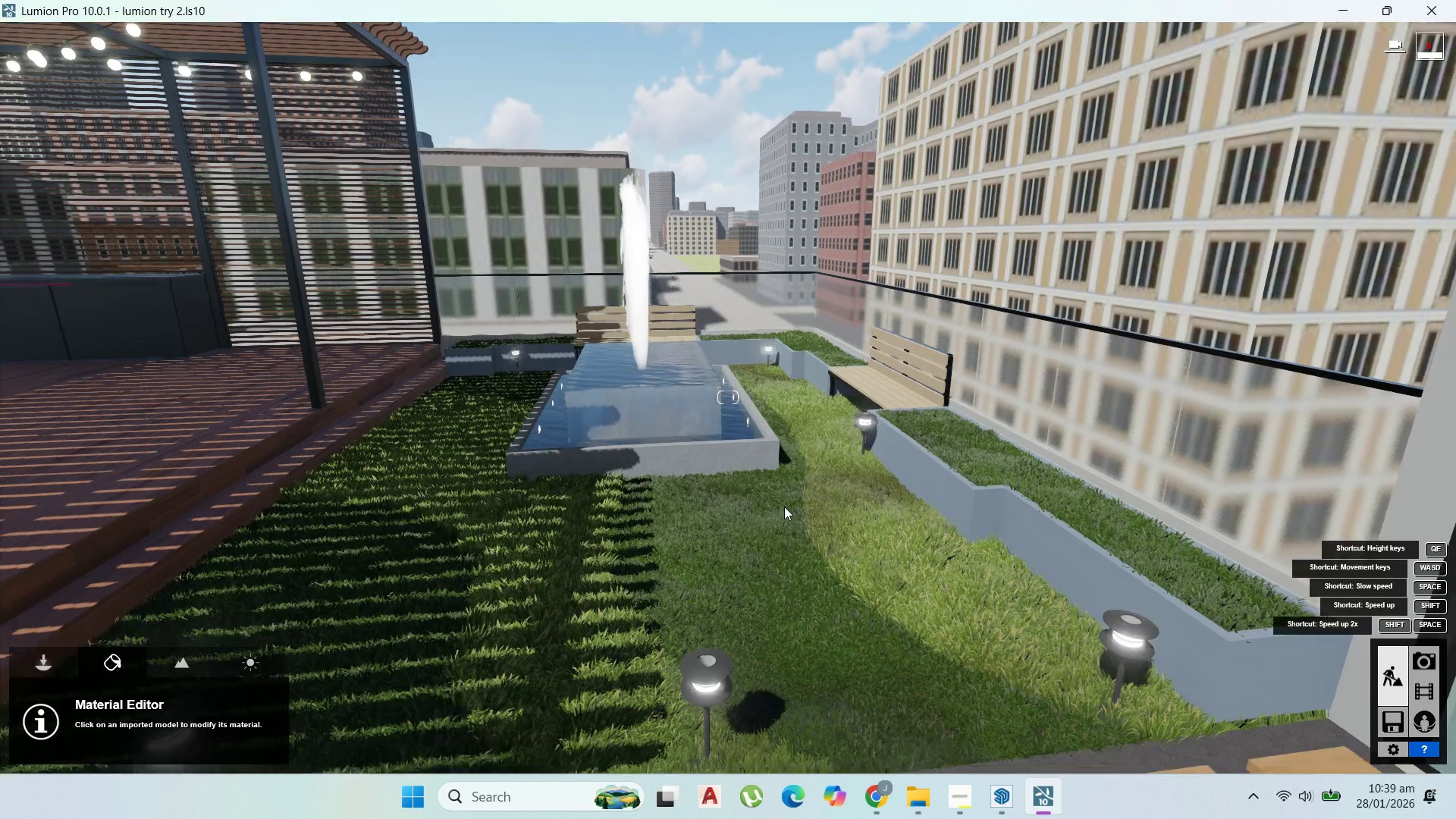 
scroll: coordinate [784, 503], scroll_direction: down, amount: 1.0
 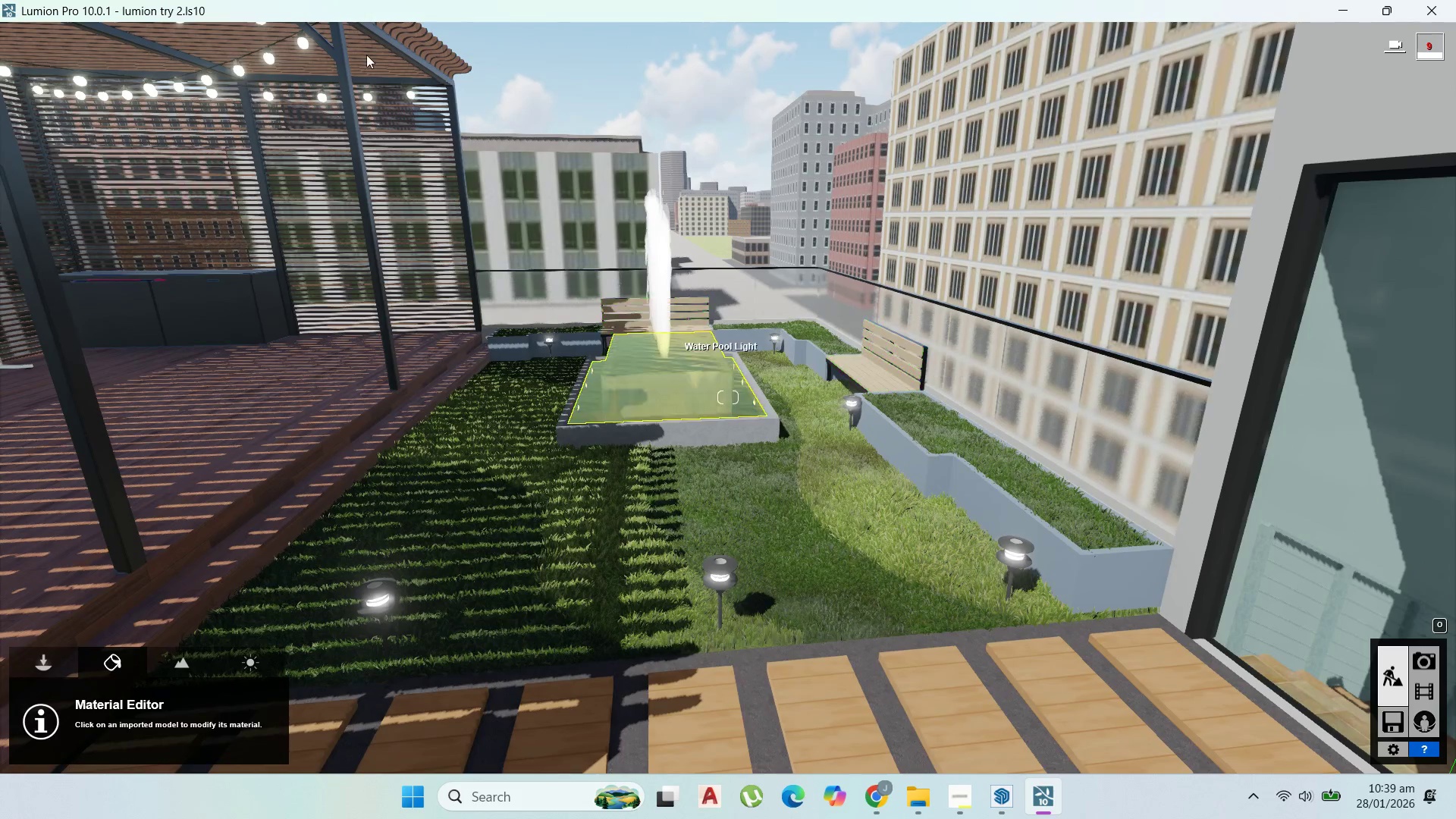 
left_click([406, 39])
 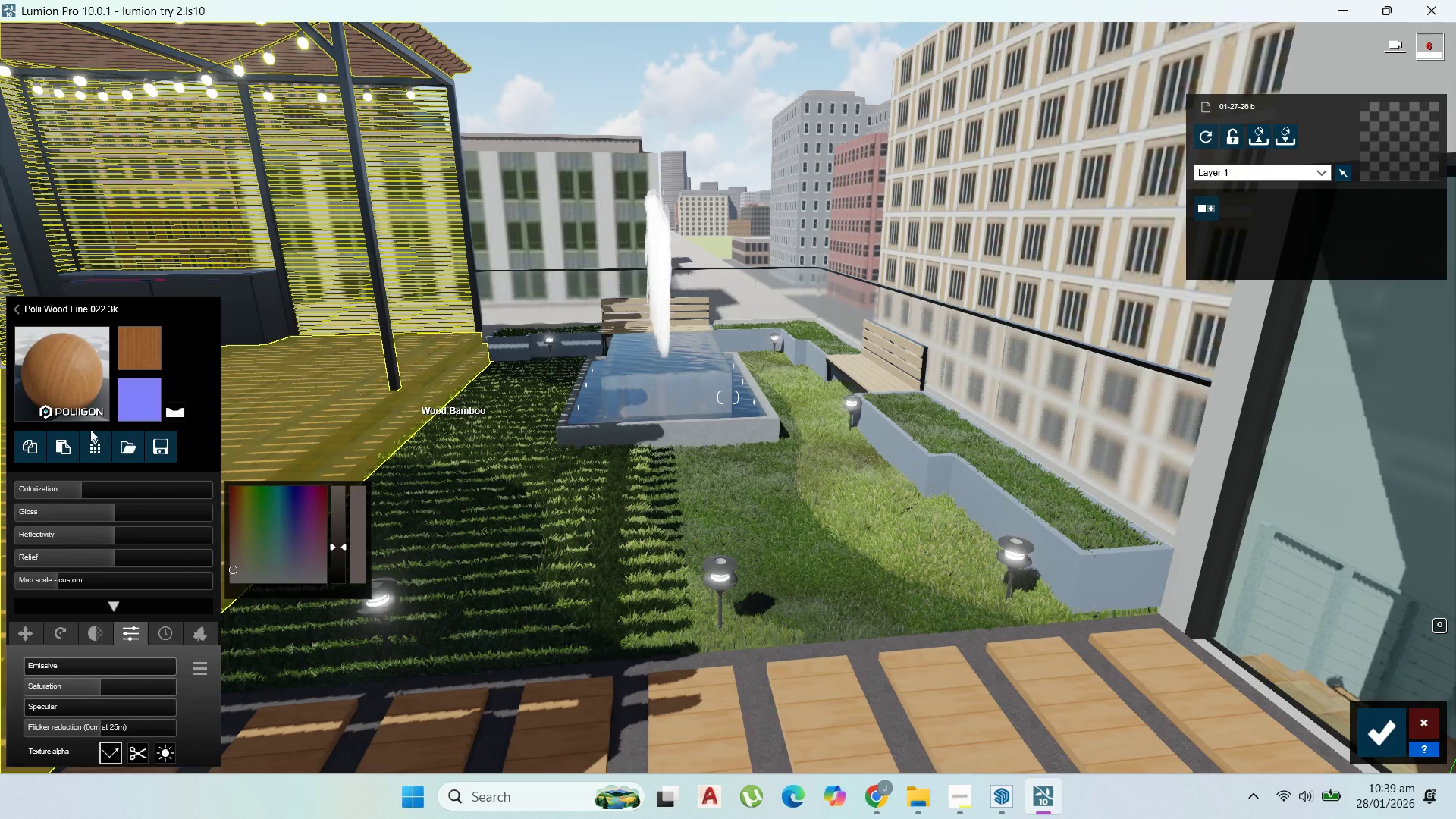 
left_click([30, 450])
 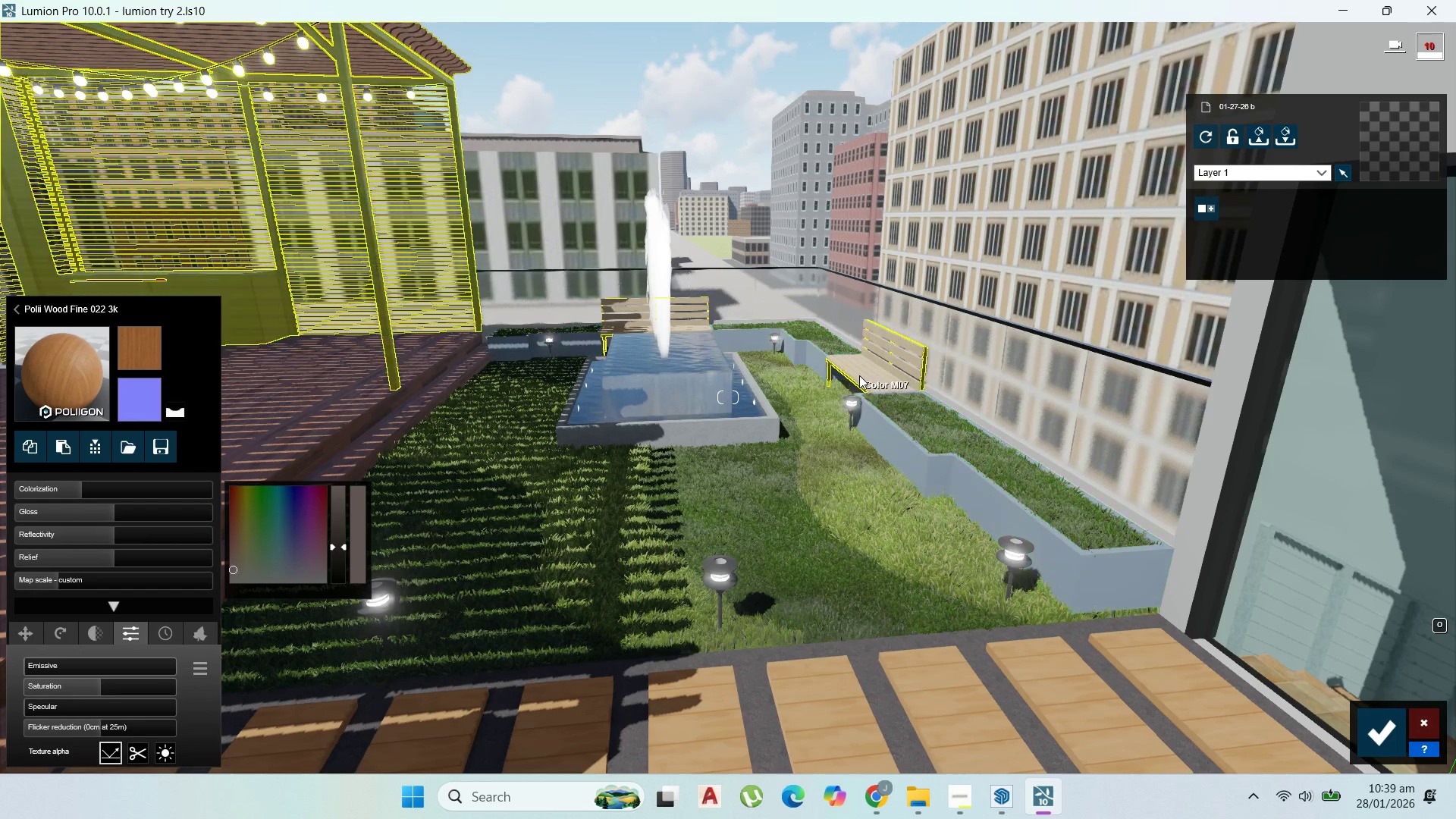 
left_click([859, 375])
 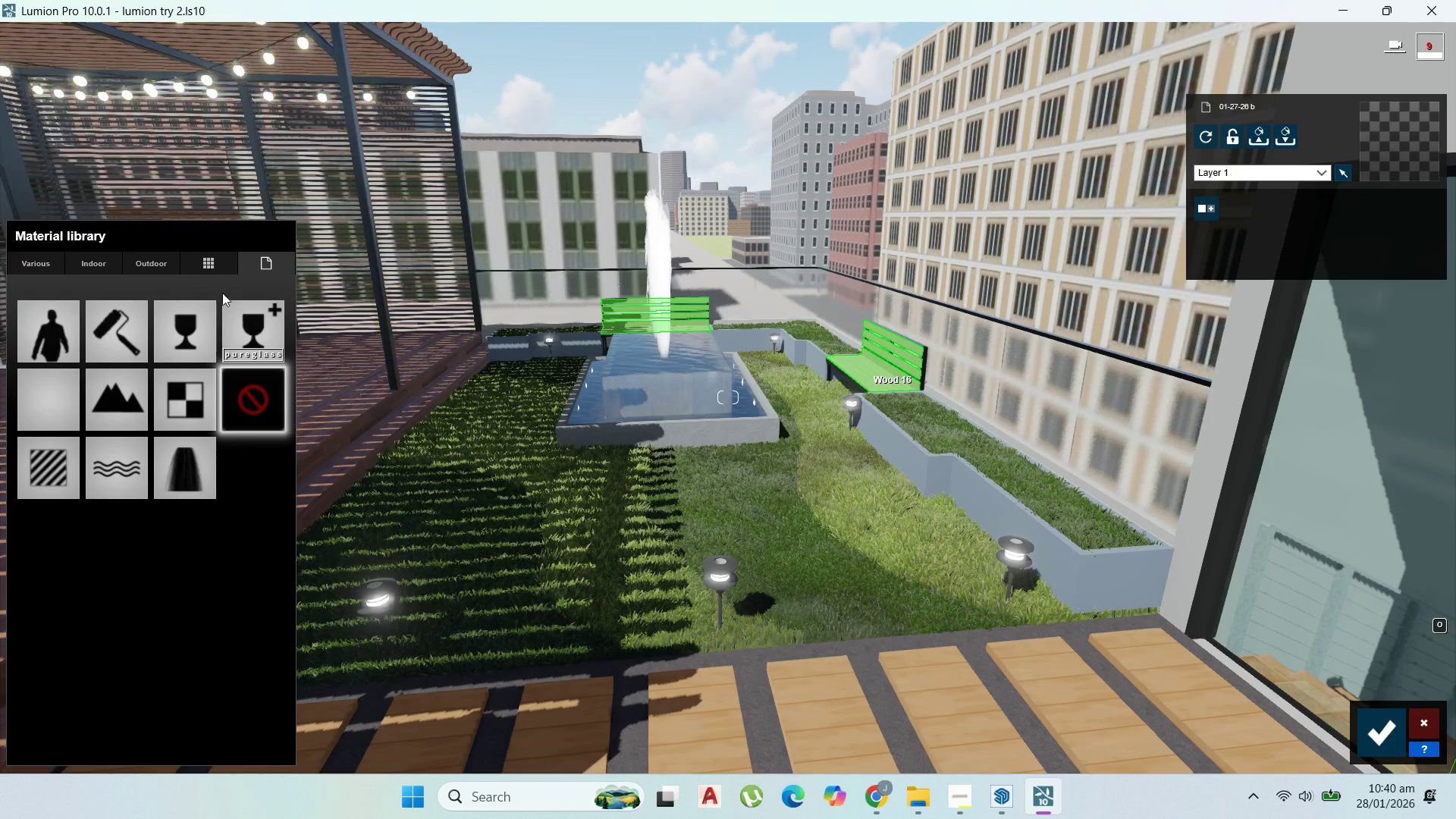 
mouse_move([224, 306])
 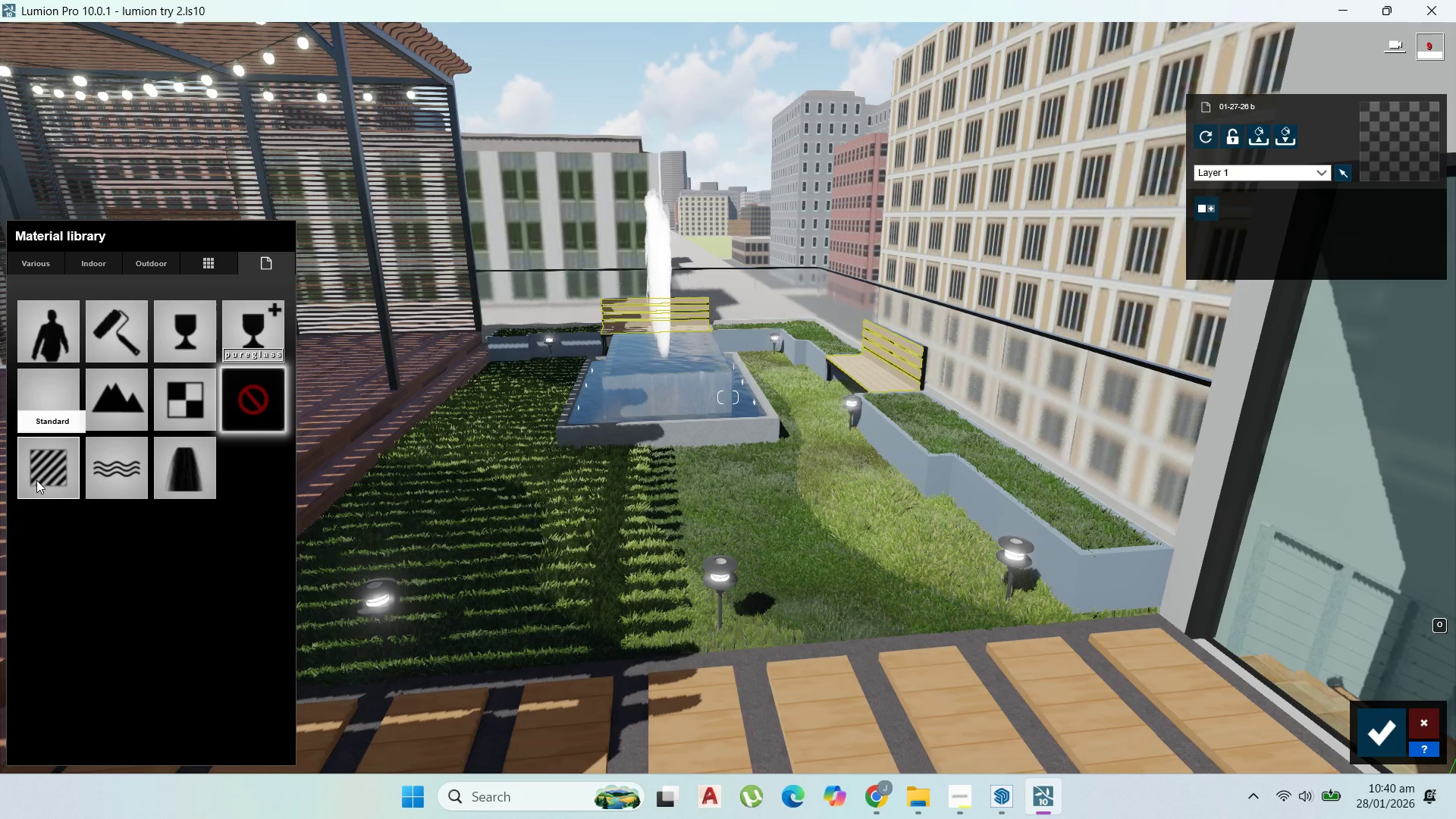 
wait(24.64)
 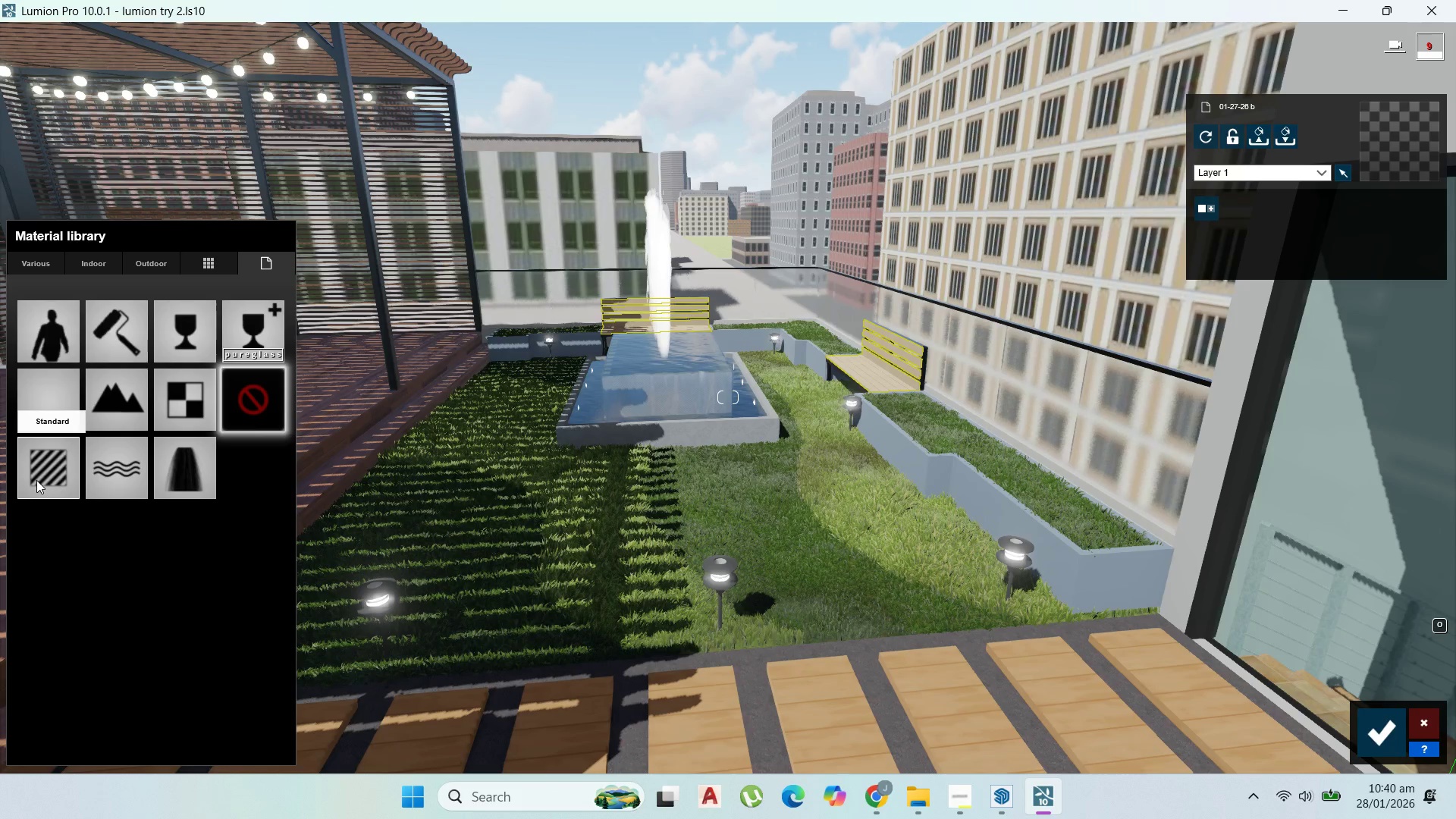 
left_click([45, 454])
 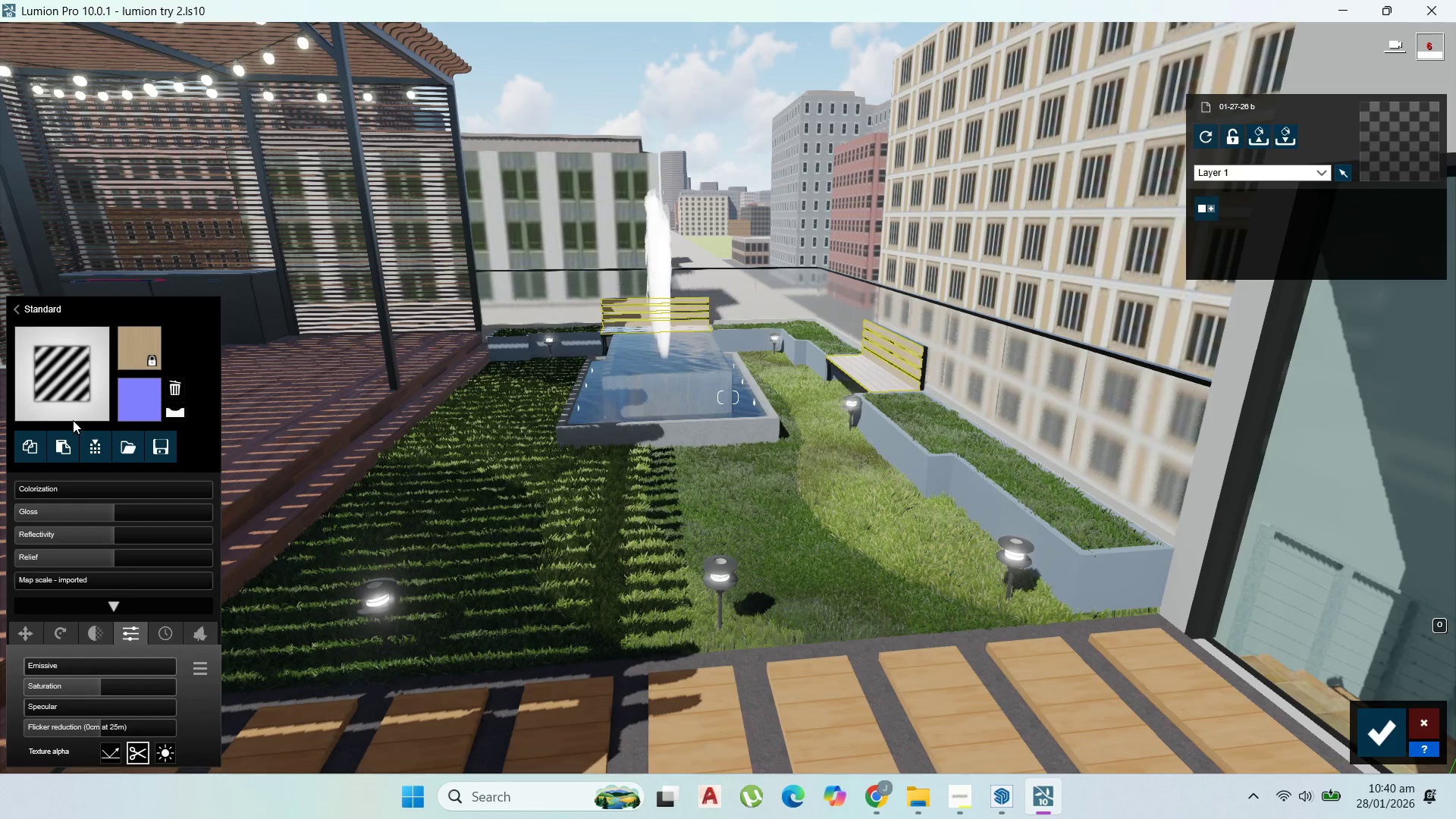 
double_click([61, 449])
 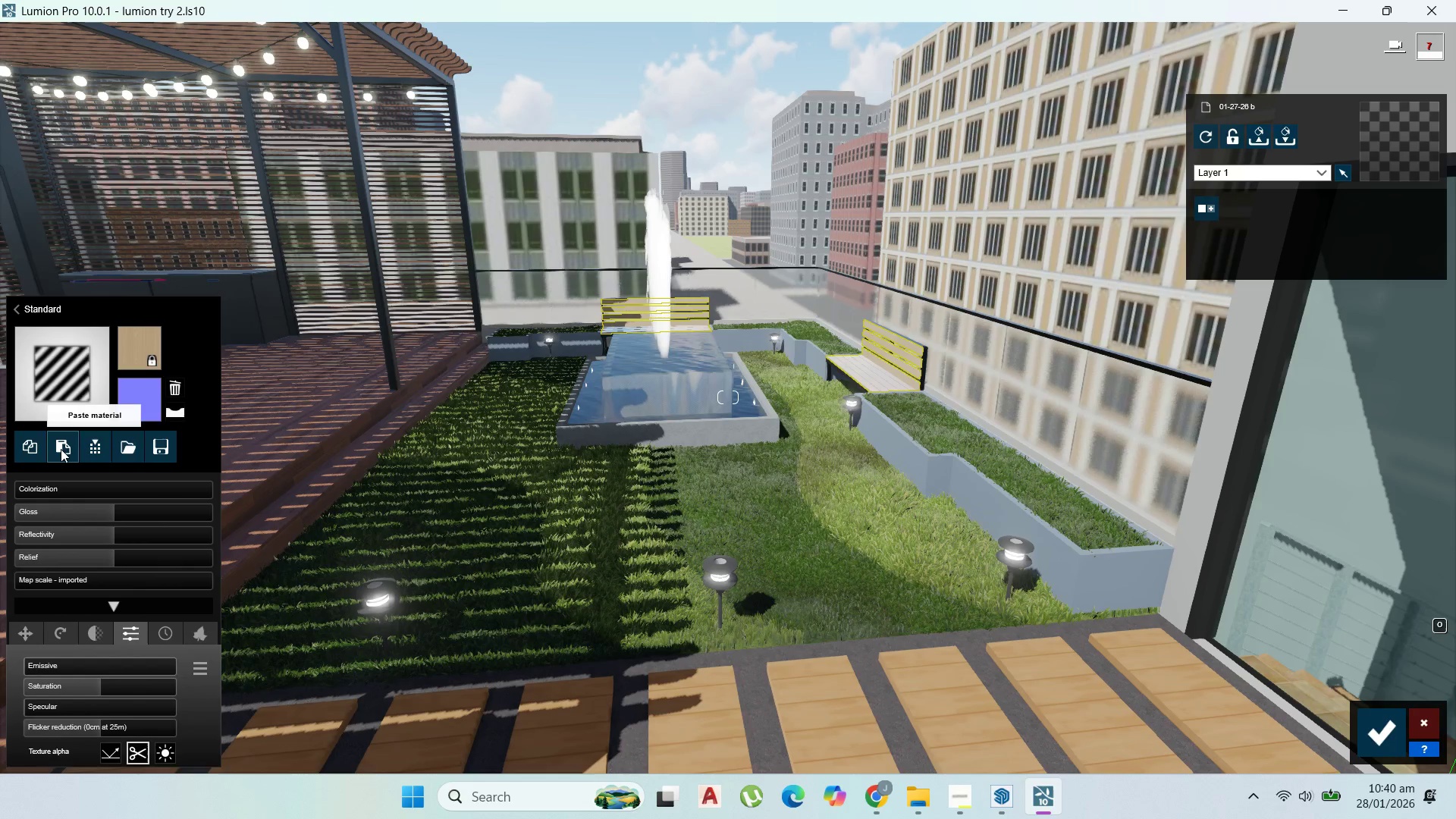 
triple_click([61, 449])
 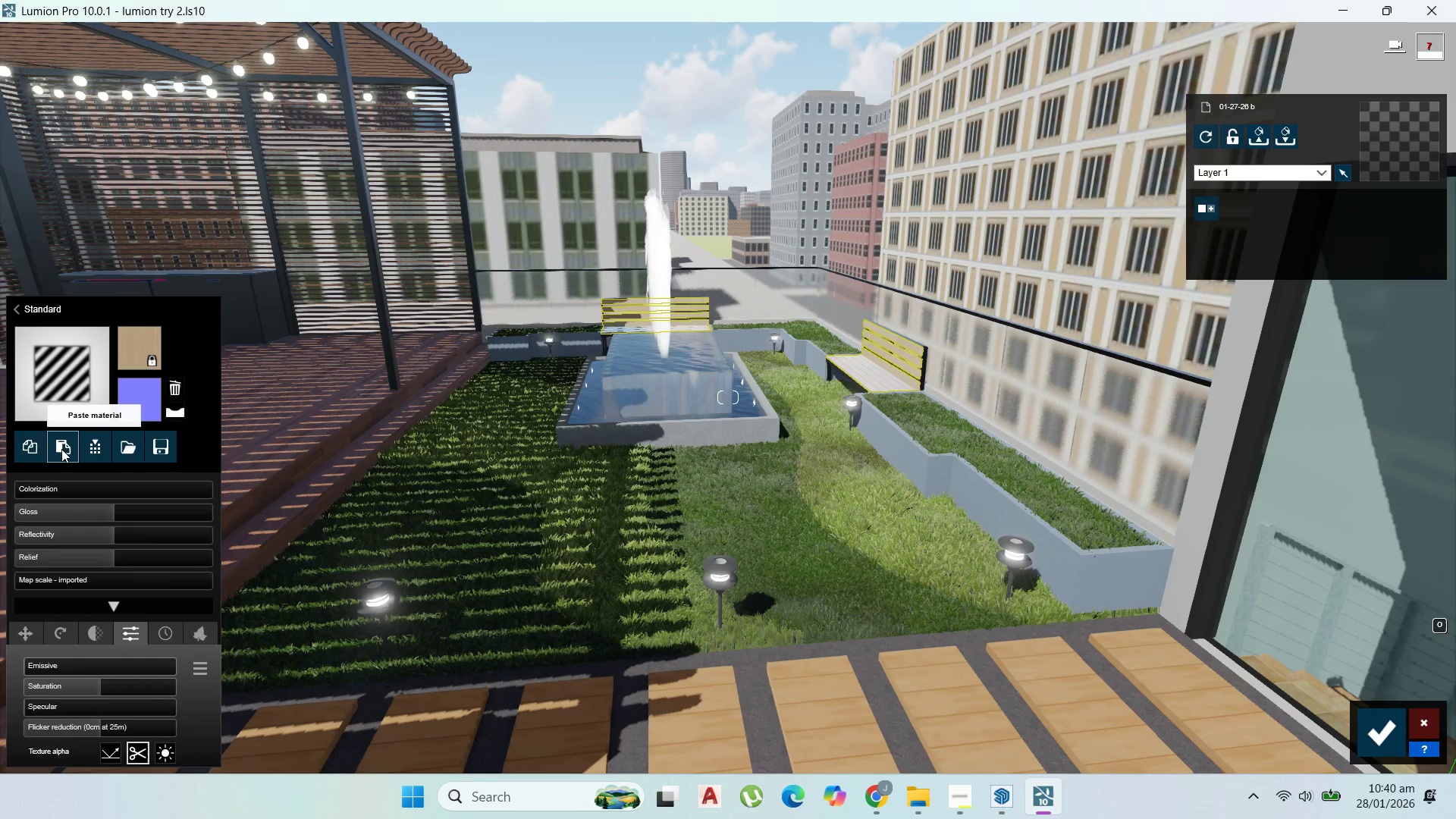 
triple_click([61, 449])
 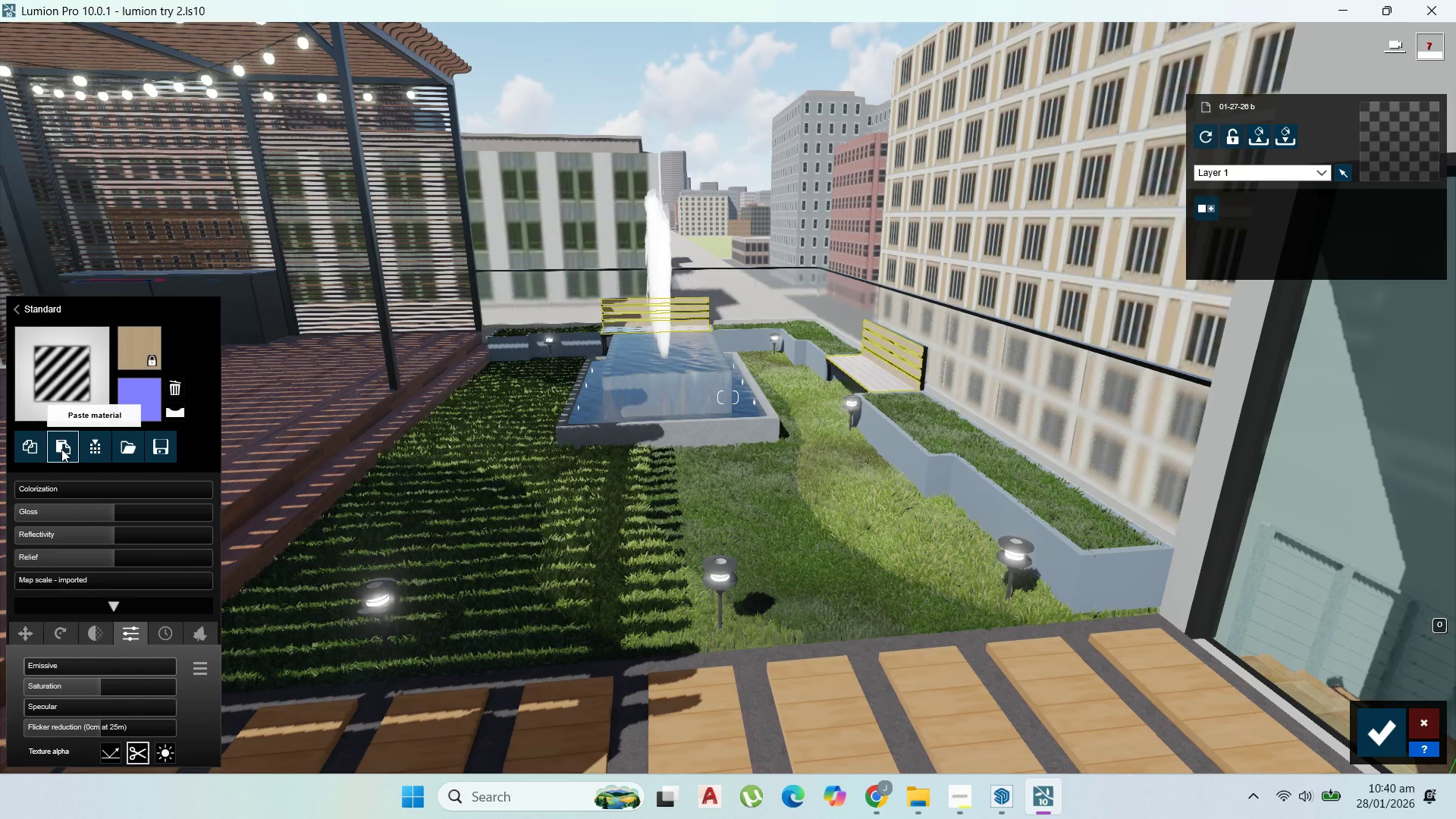 
triple_click([61, 449])
 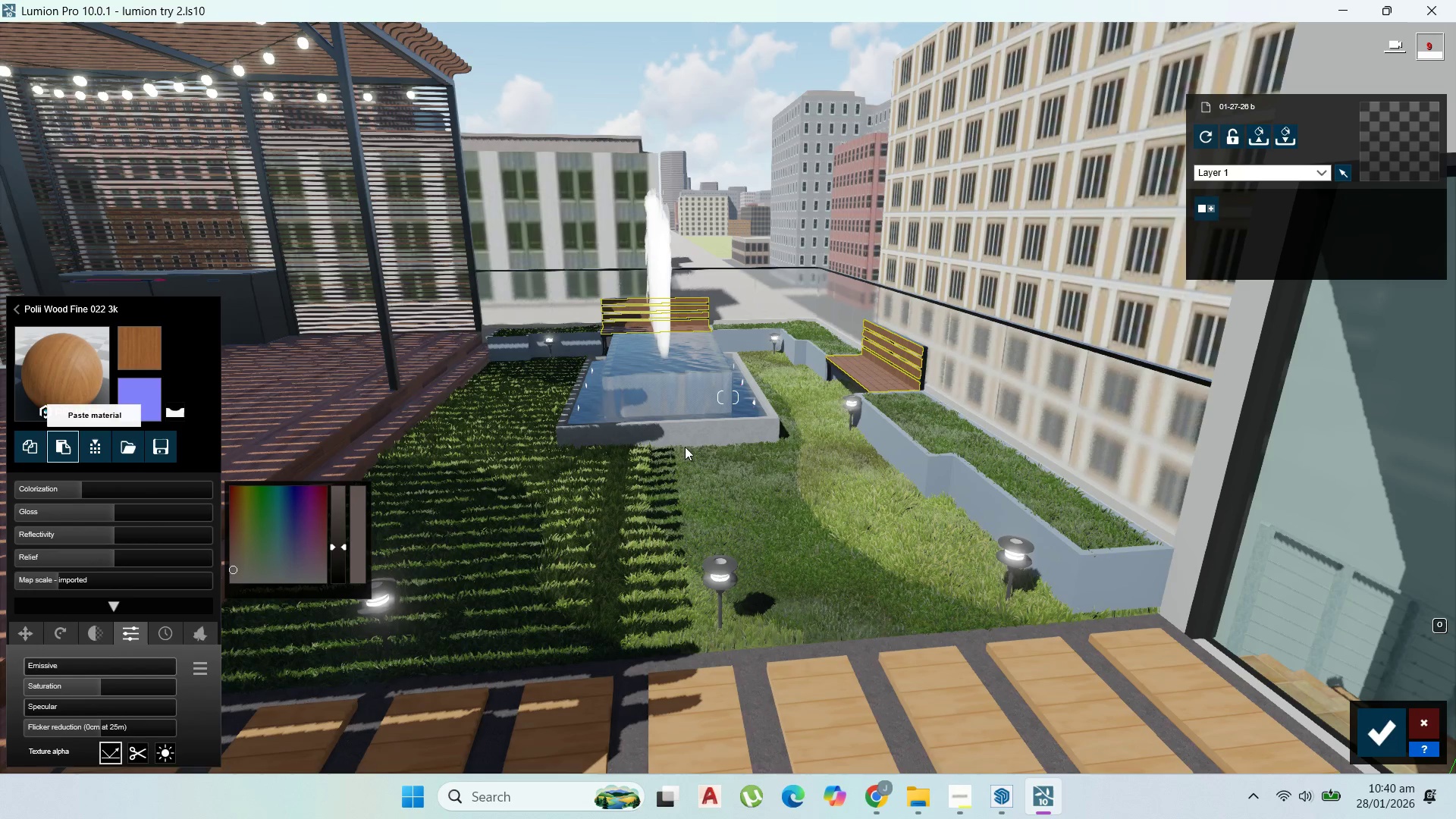 
scroll: coordinate [629, 519], scroll_direction: up, amount: 3.0
 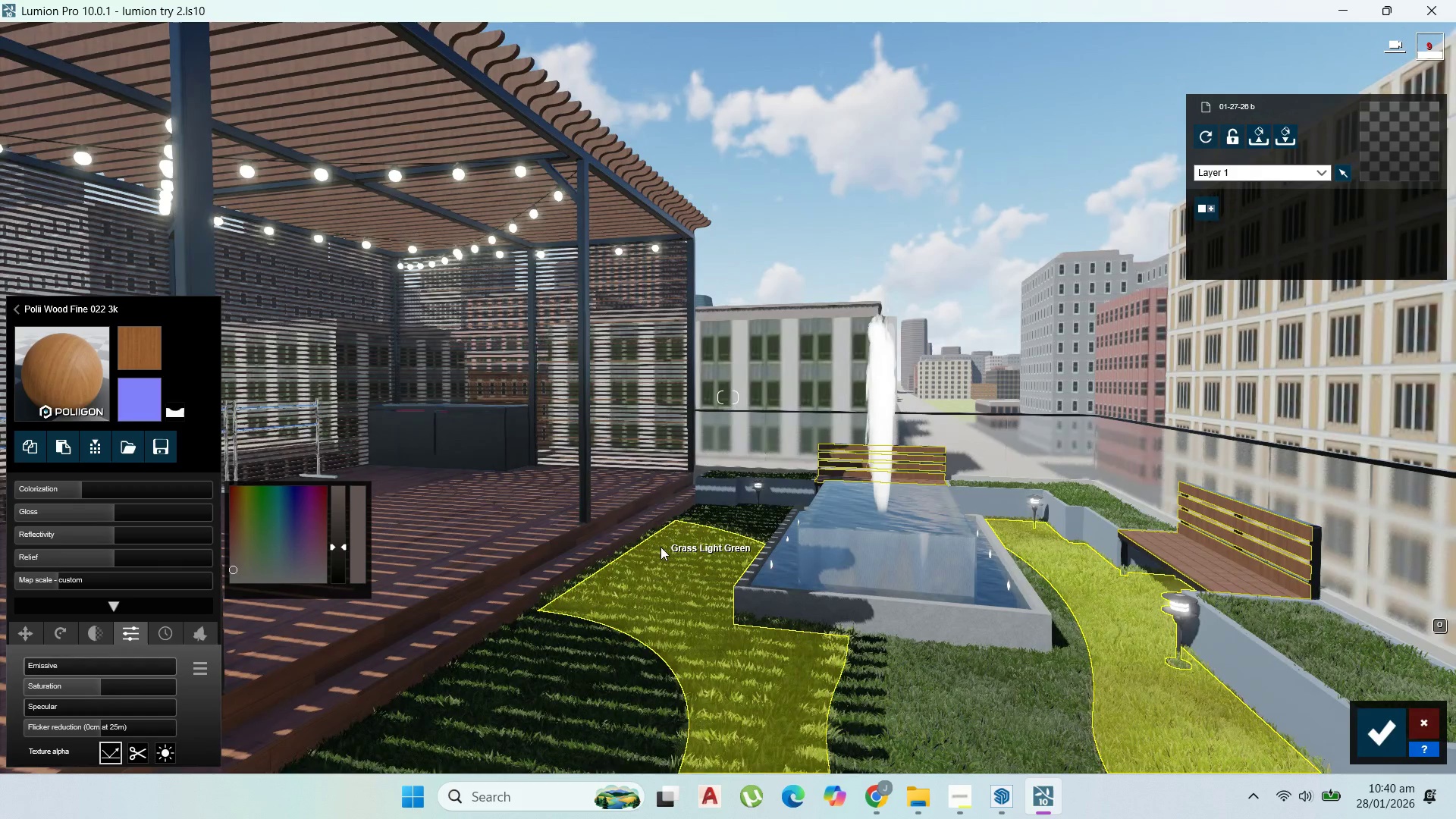 
wait(5.48)
 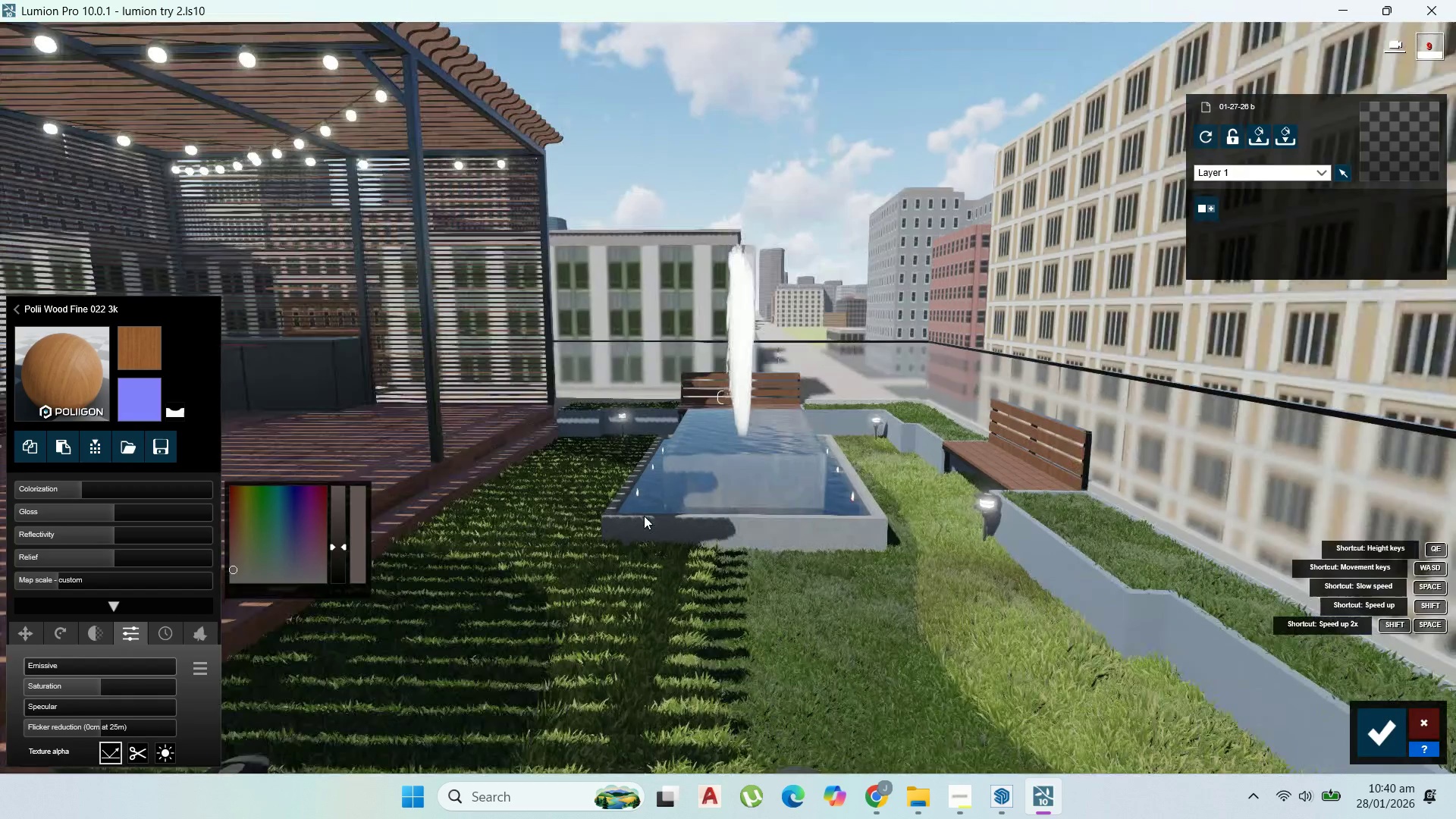 
left_click([1386, 748])
 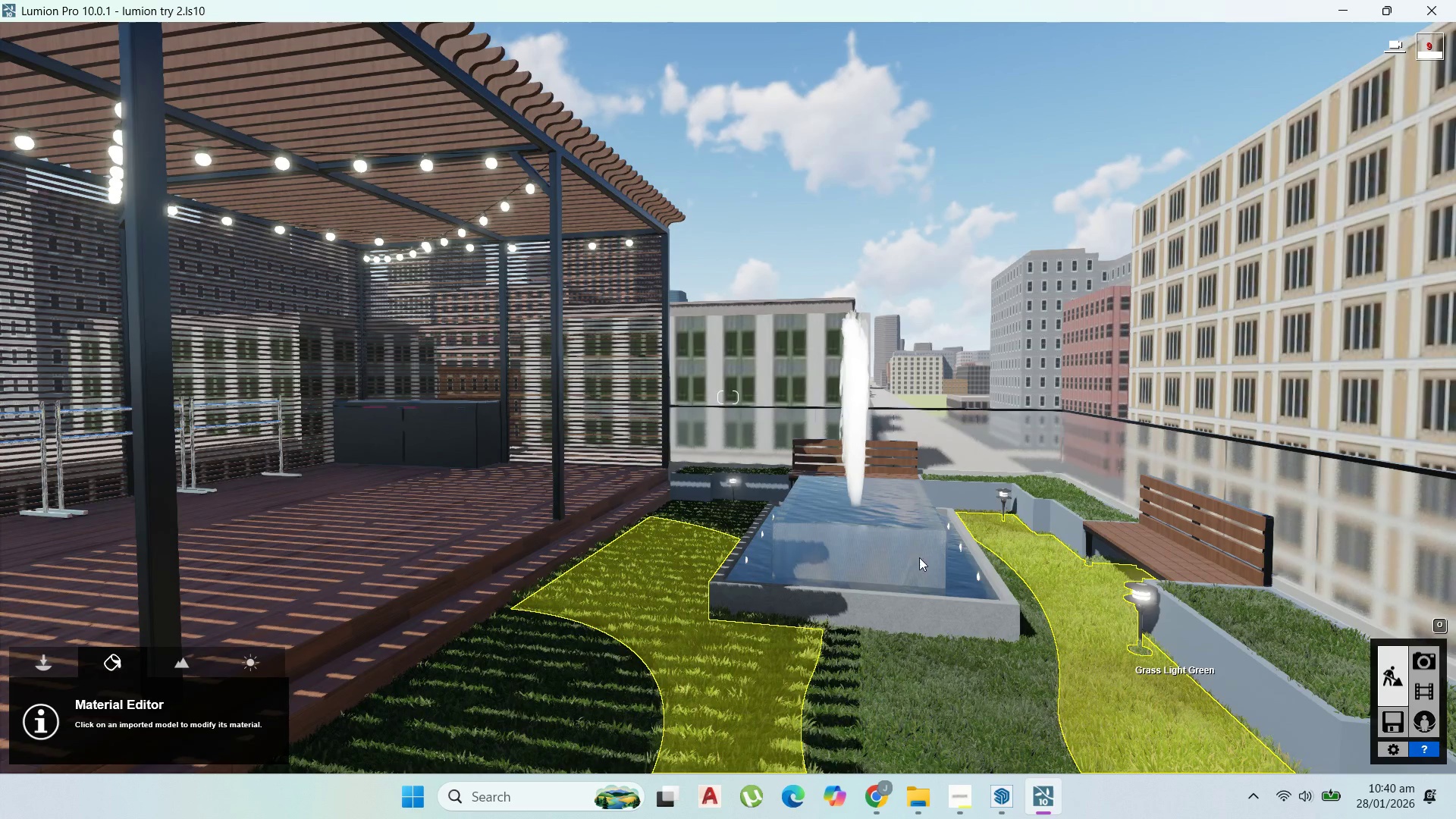 
scroll: coordinate [894, 541], scroll_direction: up, amount: 3.0
 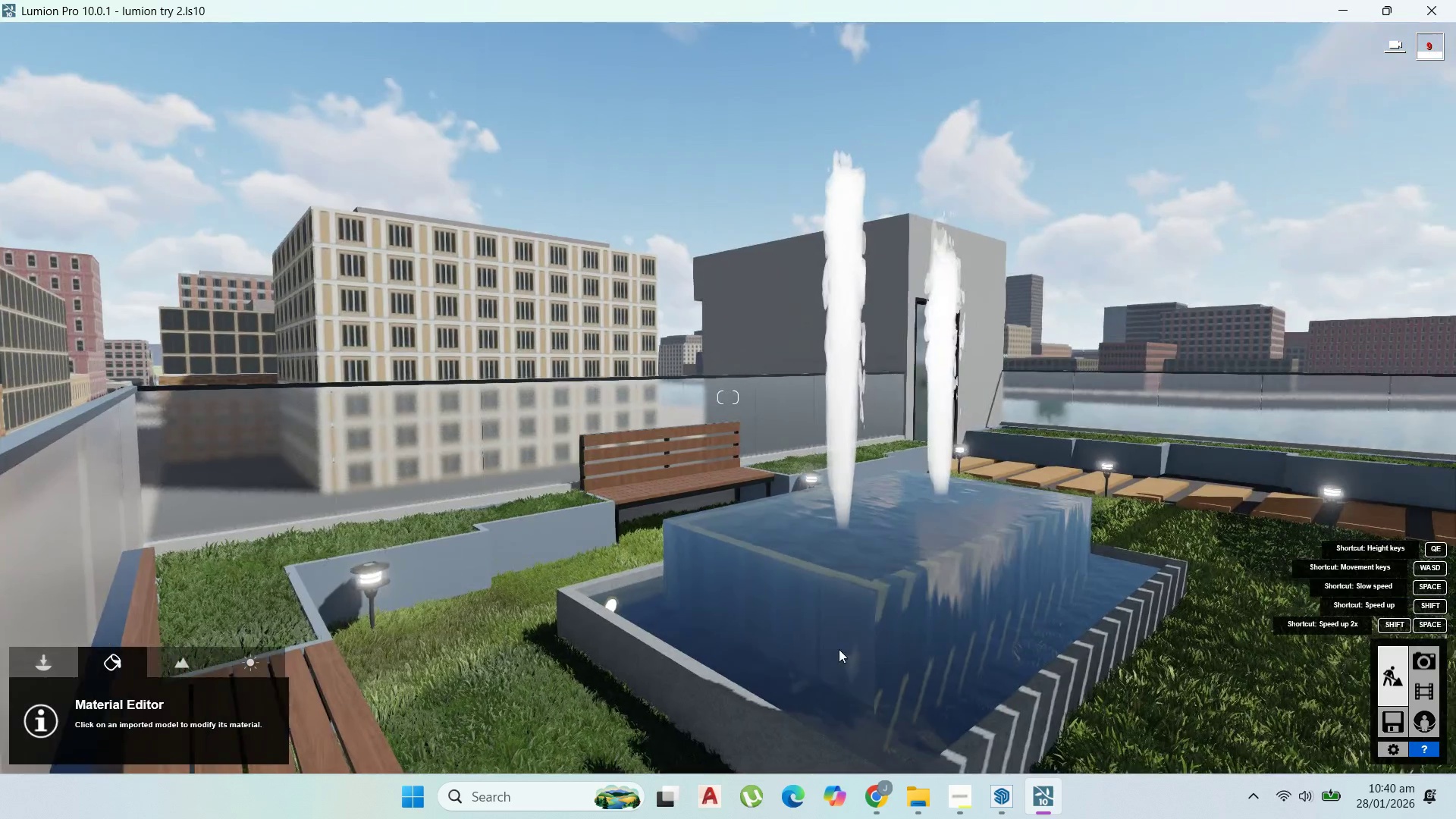 
wait(8.91)
 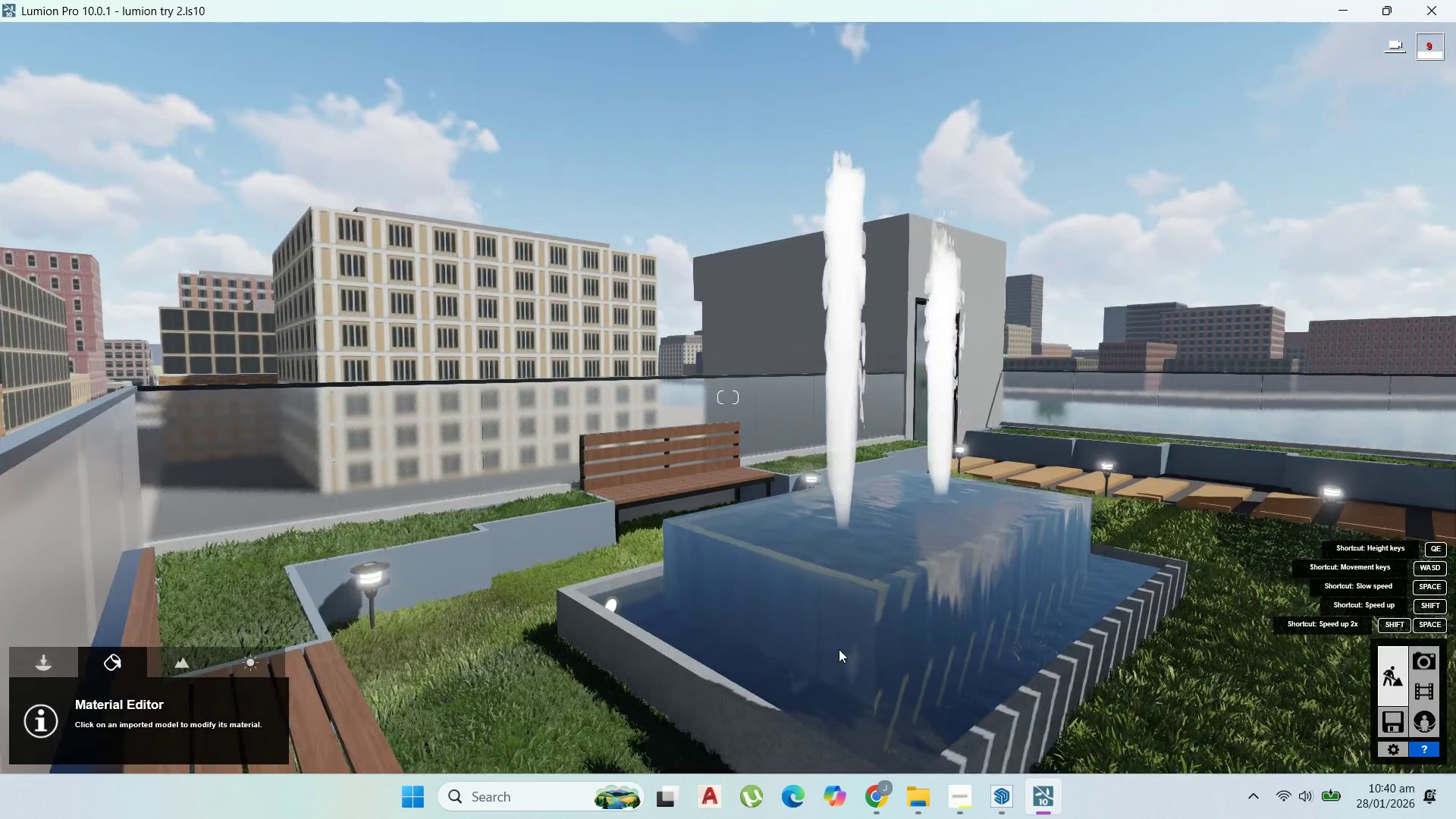 
left_click([507, 702])
 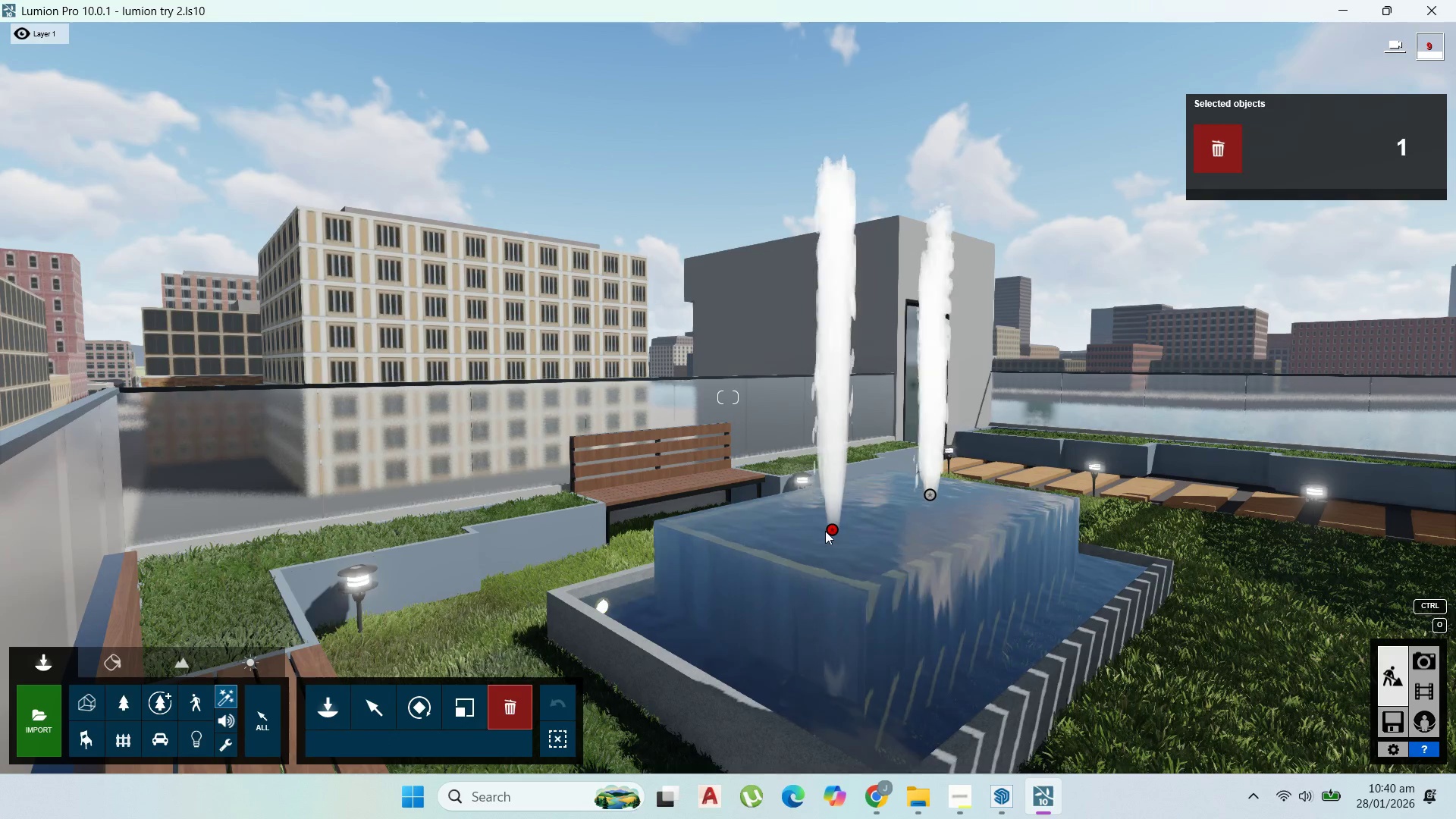 
left_click([830, 529])
 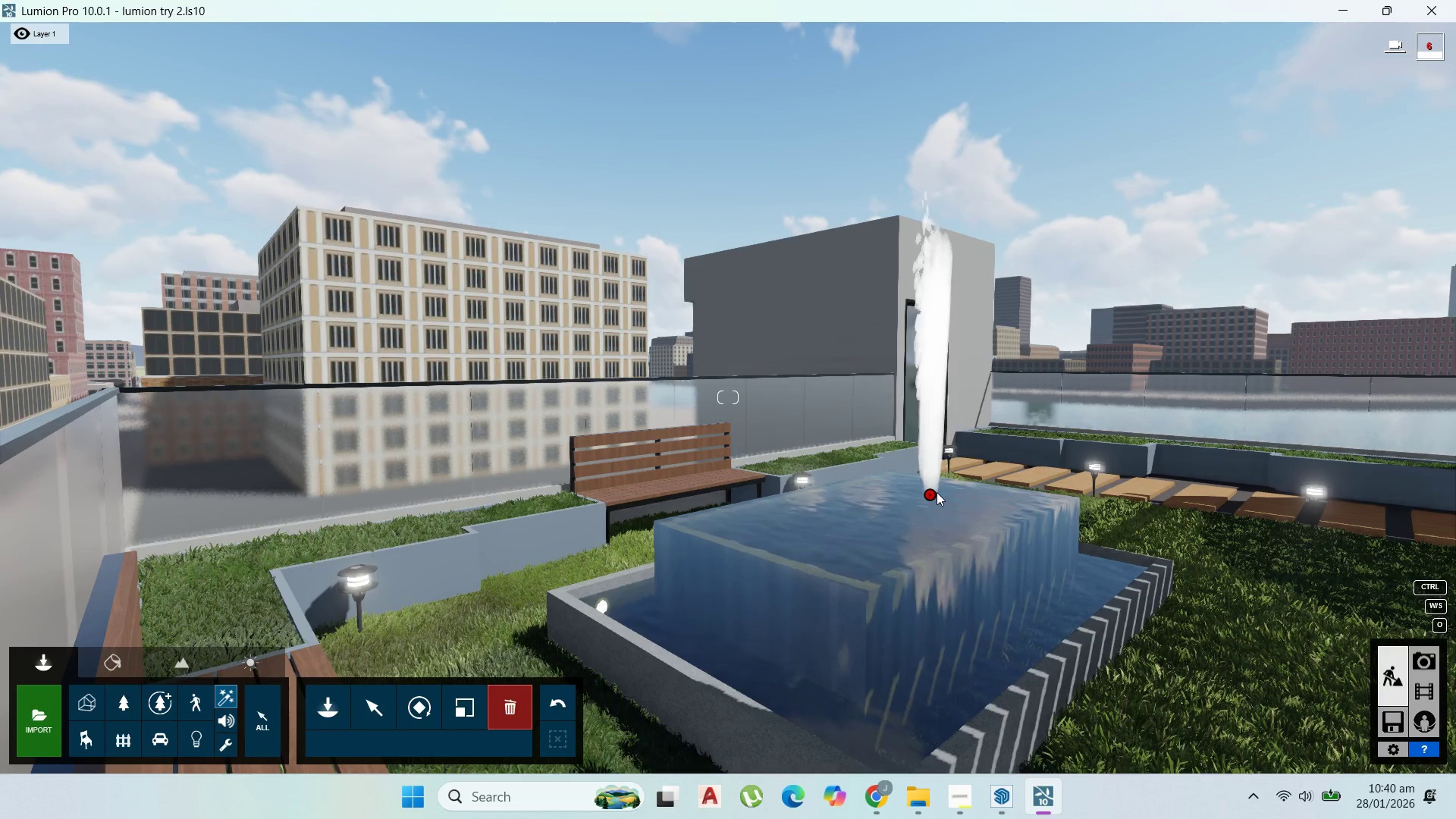 
left_click([937, 492])
 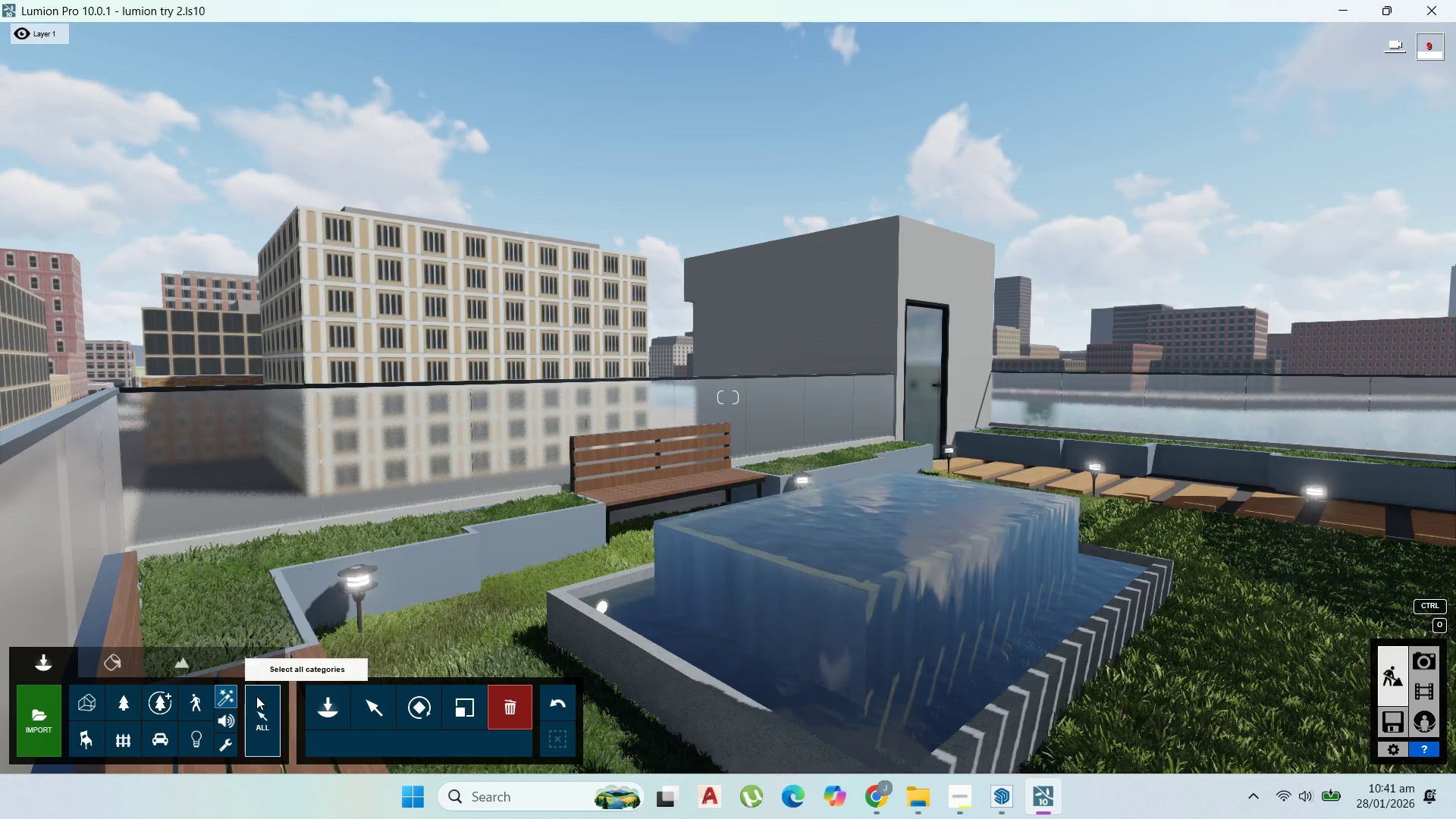 
wait(5.42)
 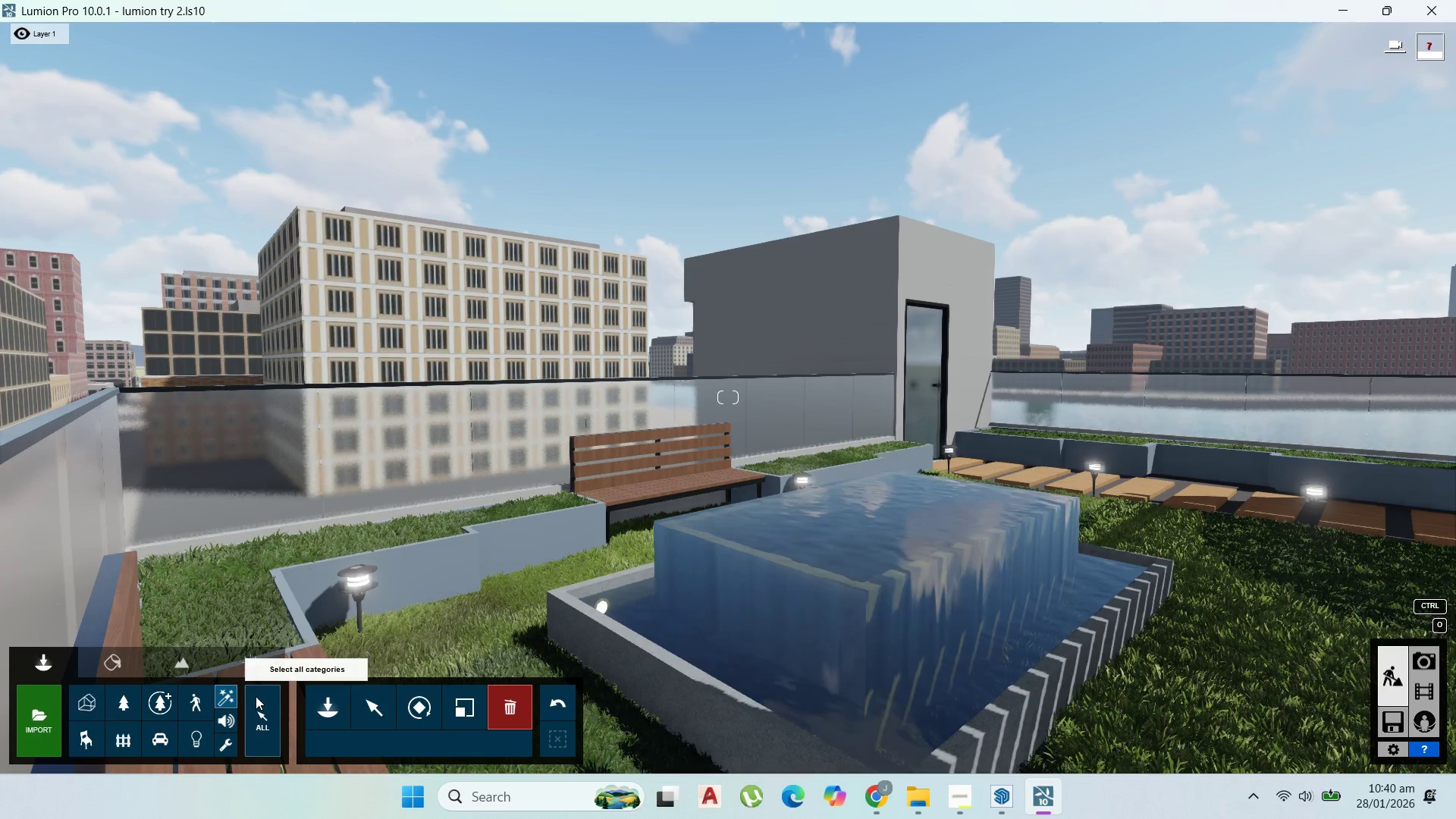 
left_click([323, 712])
 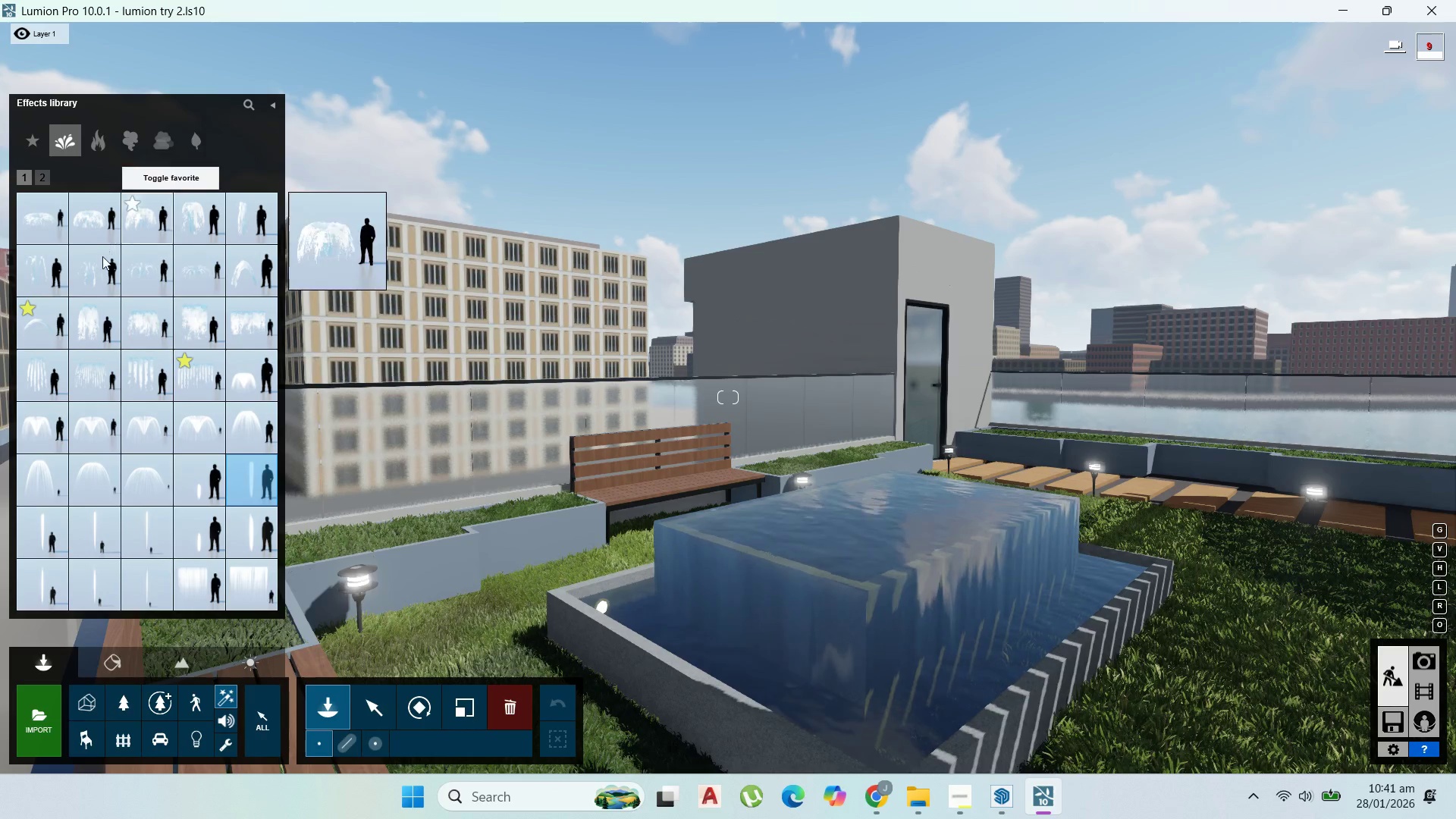 
left_click([97, 268])
 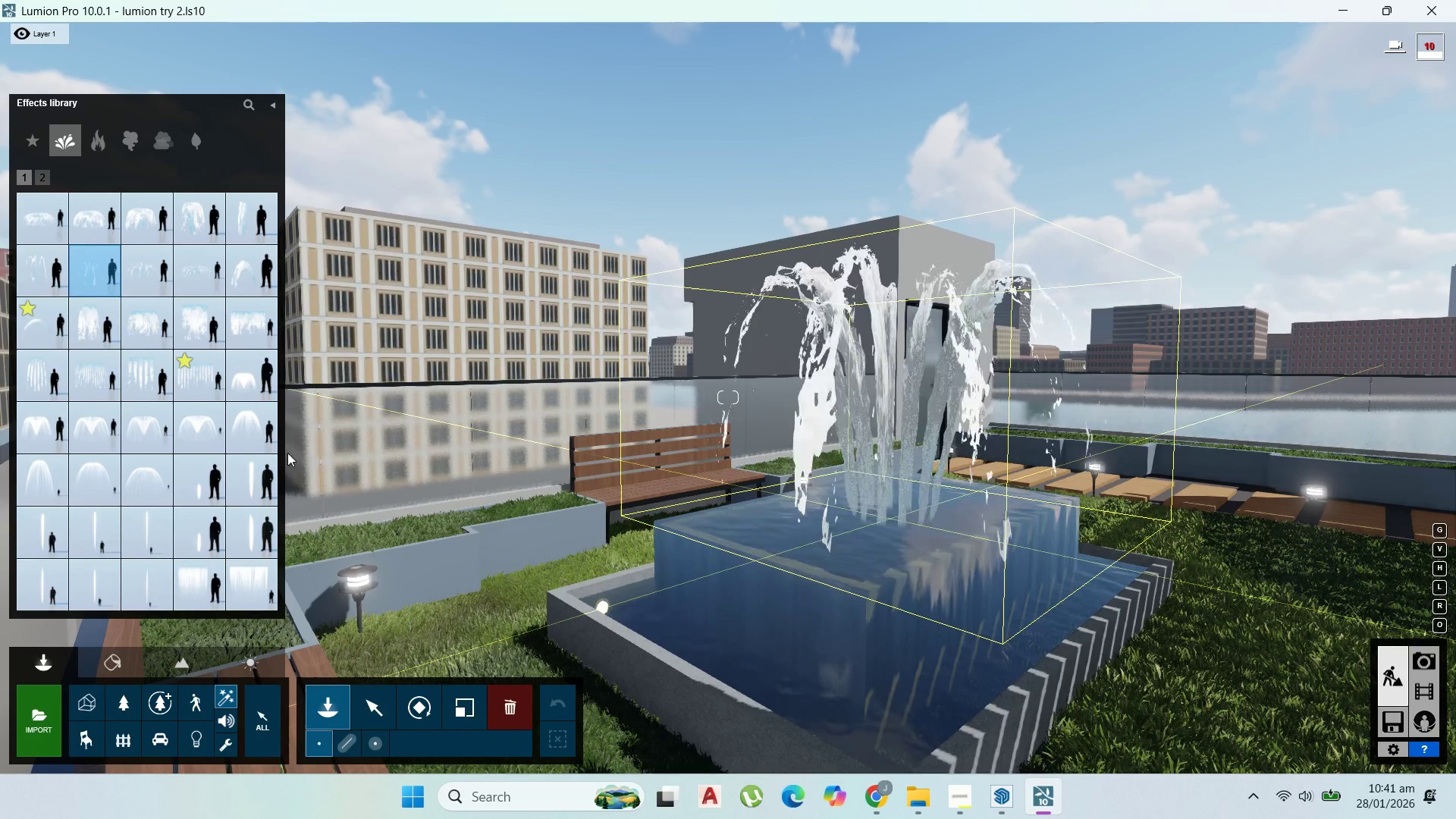 
wait(5.8)
 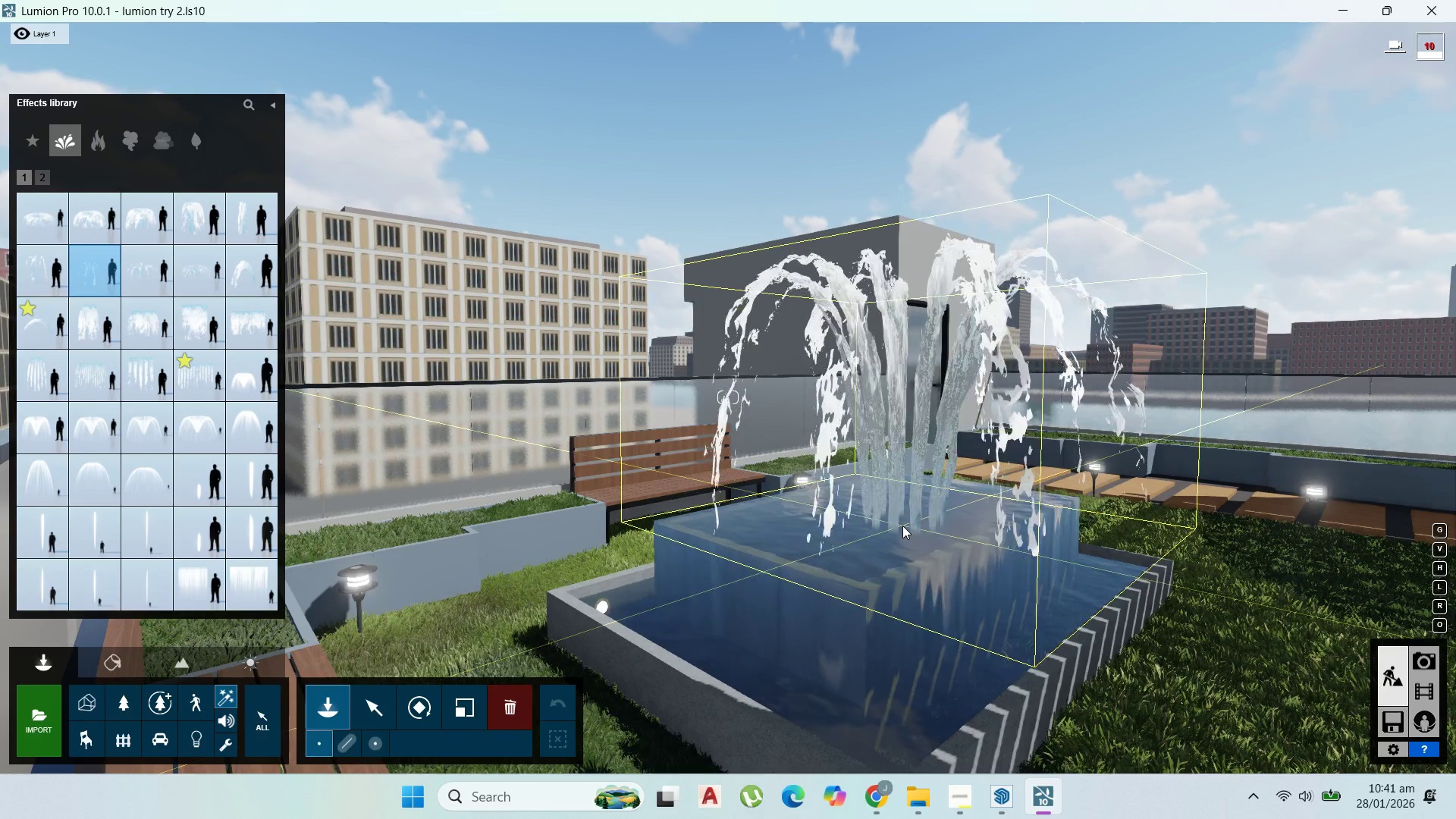 
left_click([42, 275])
 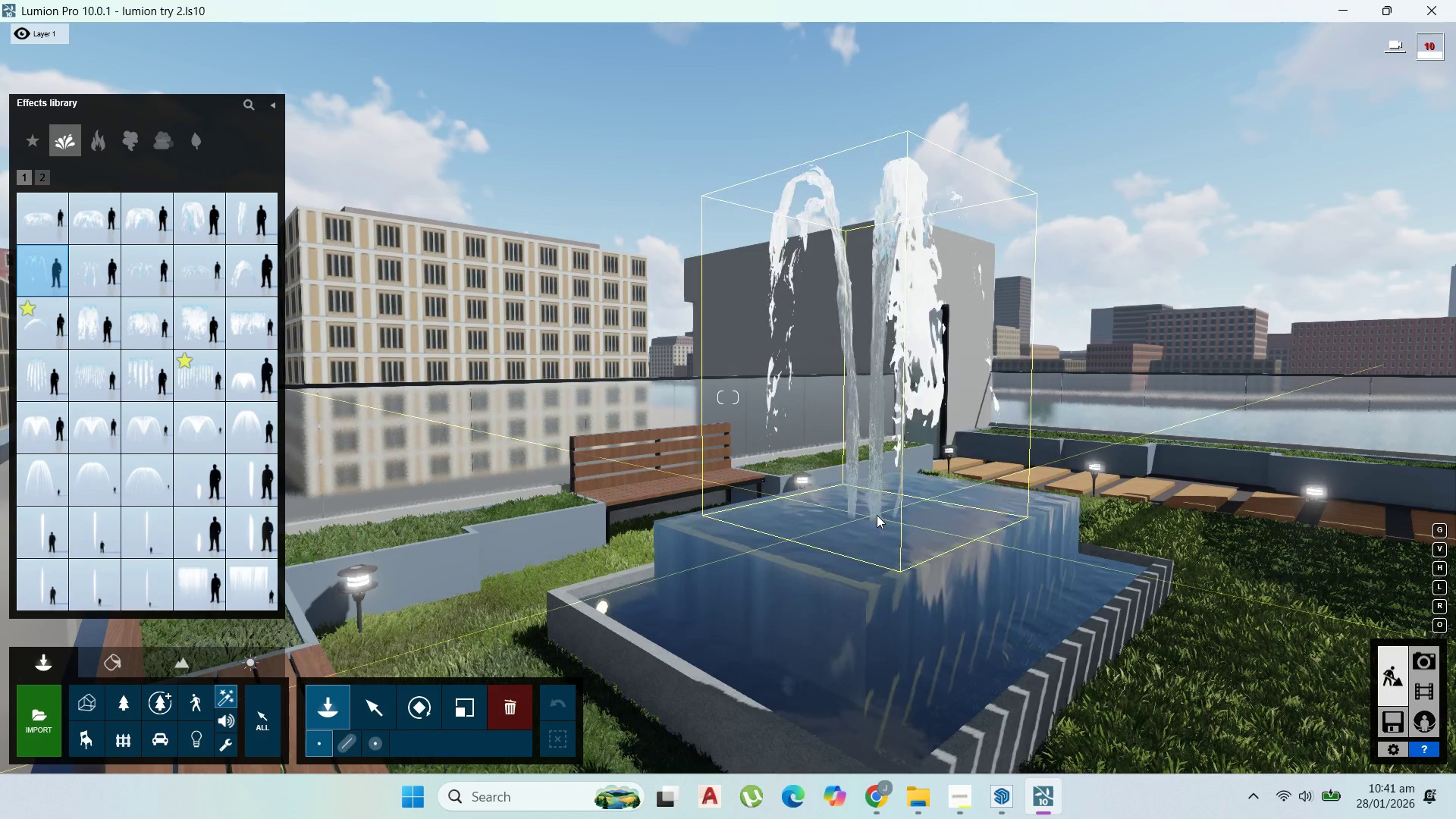 
left_click([879, 515])
 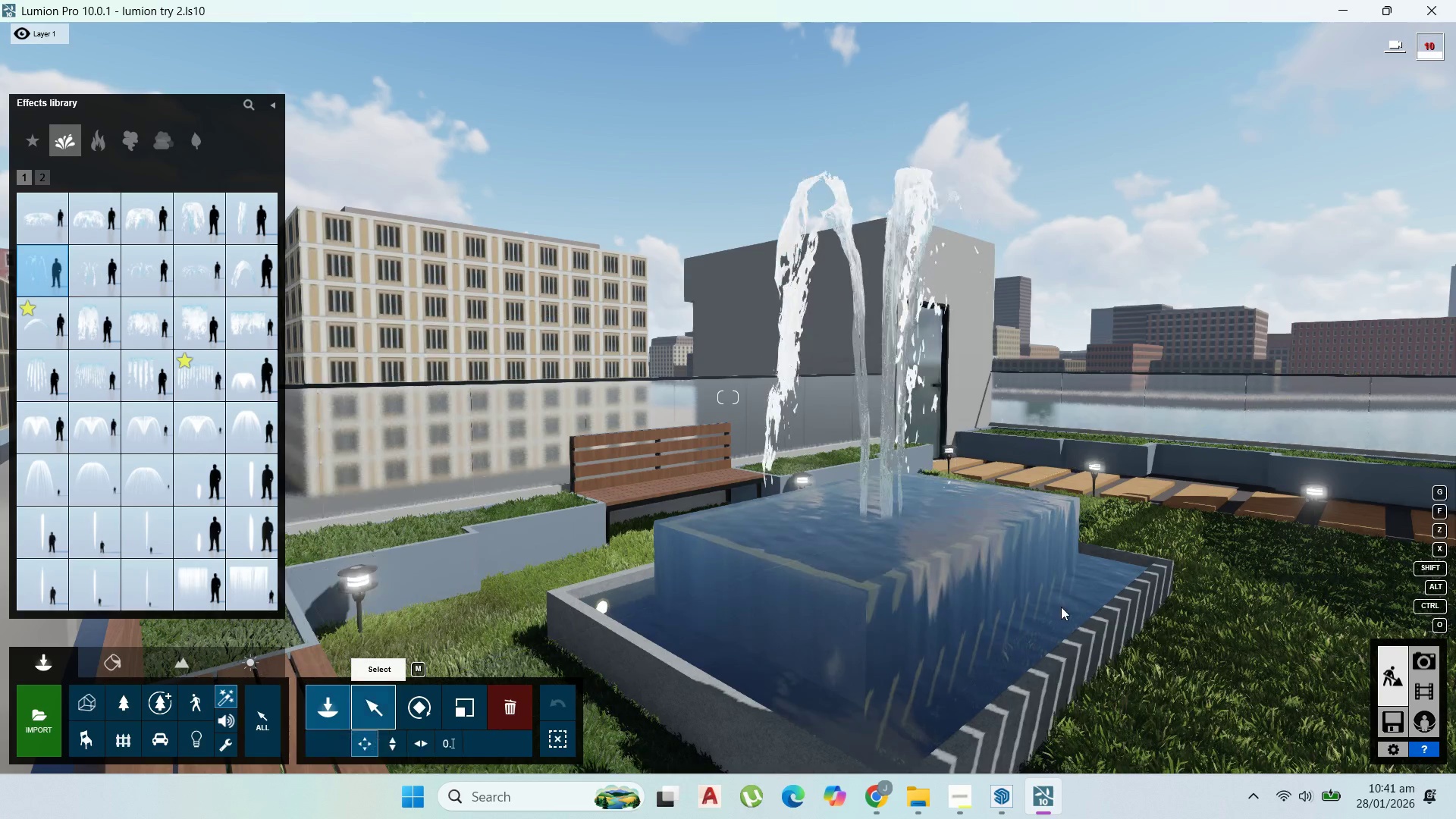 
scroll: coordinate [776, 579], scroll_direction: up, amount: 8.0
 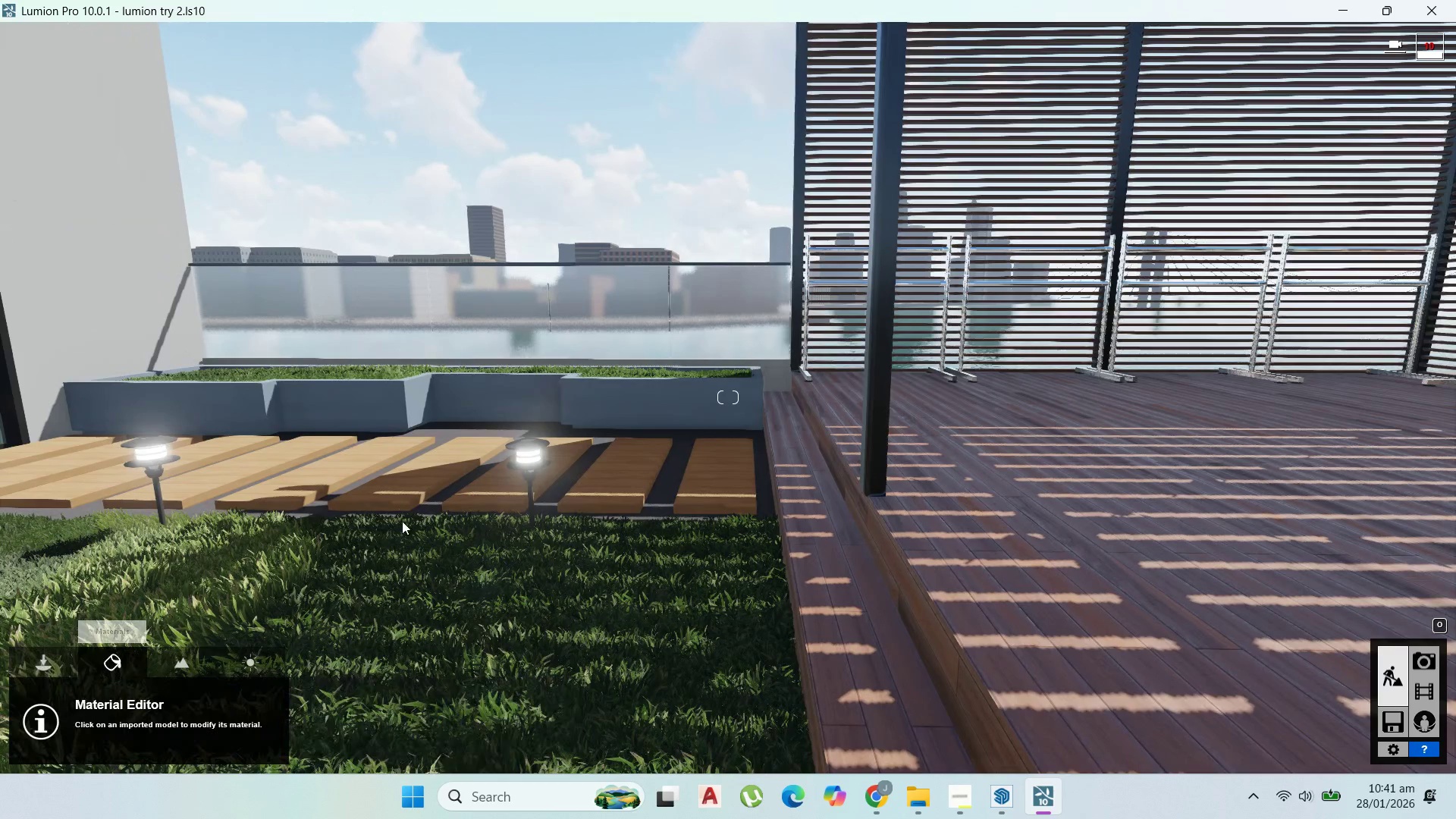 
left_click([405, 497])
 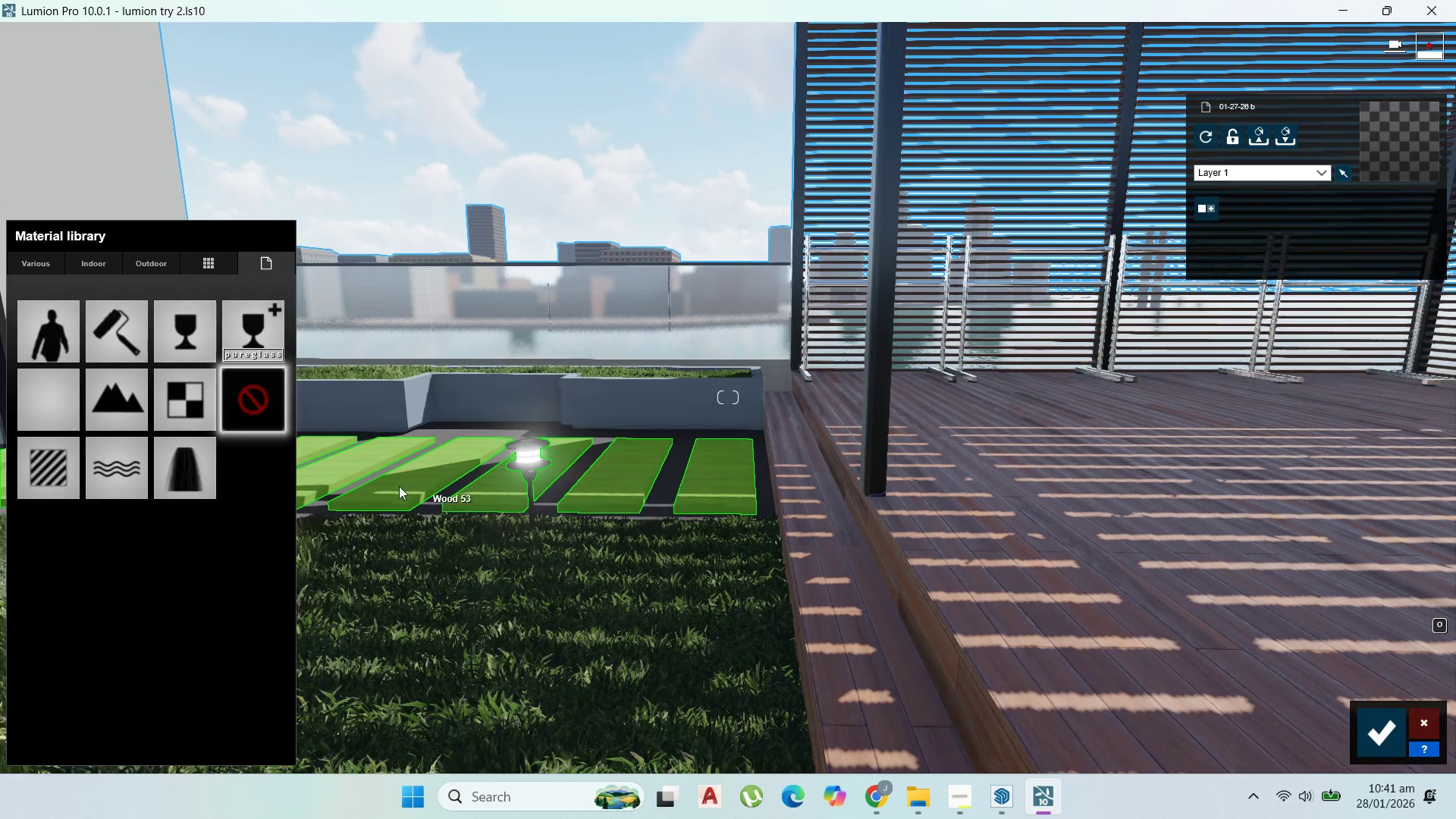 
scroll: coordinate [701, 508], scroll_direction: up, amount: 6.0
 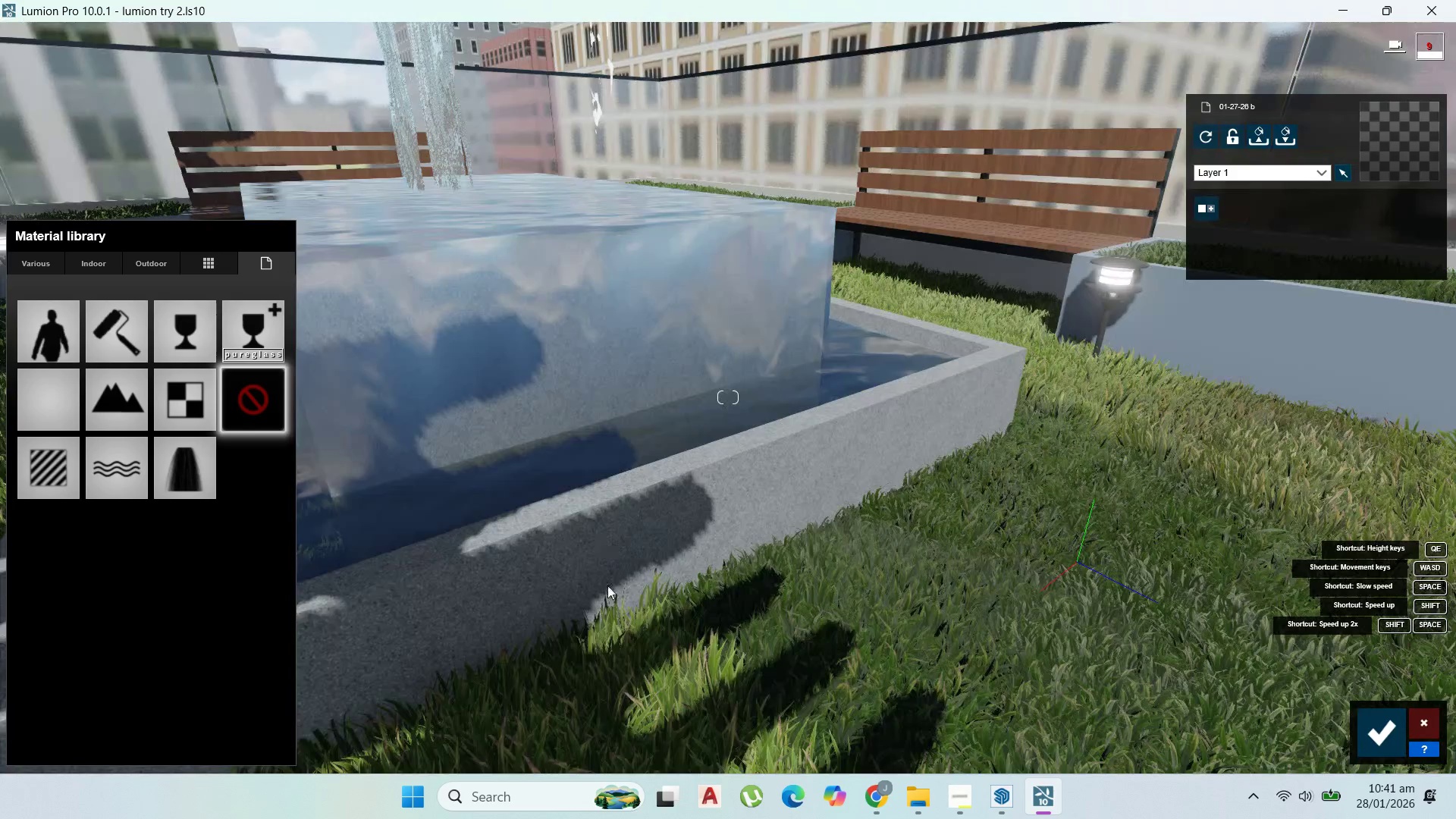 
scroll: coordinate [602, 522], scroll_direction: down, amount: 14.0
 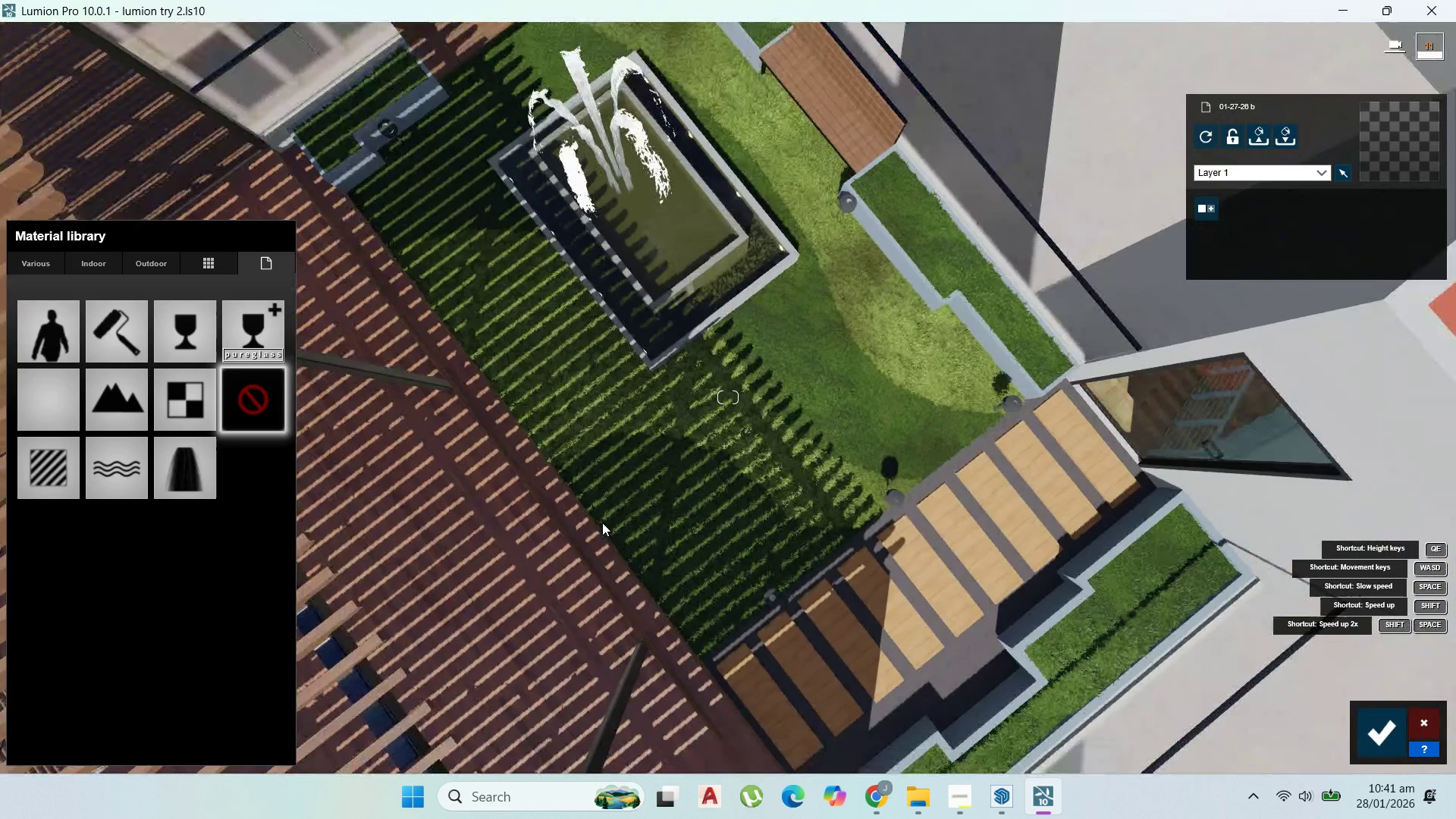 
scroll: coordinate [618, 513], scroll_direction: up, amount: 8.0
 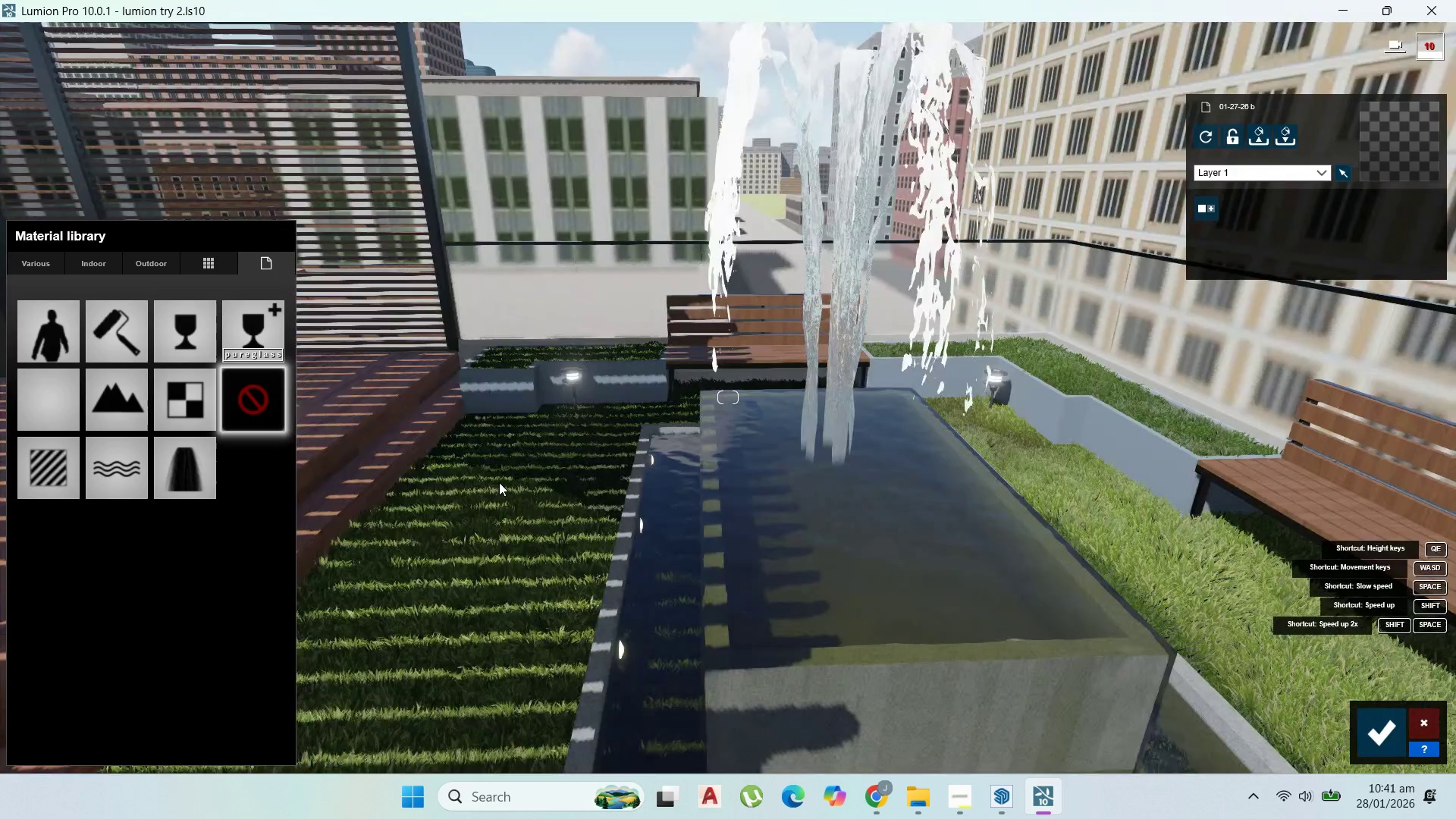 
right_click([619, 509])
 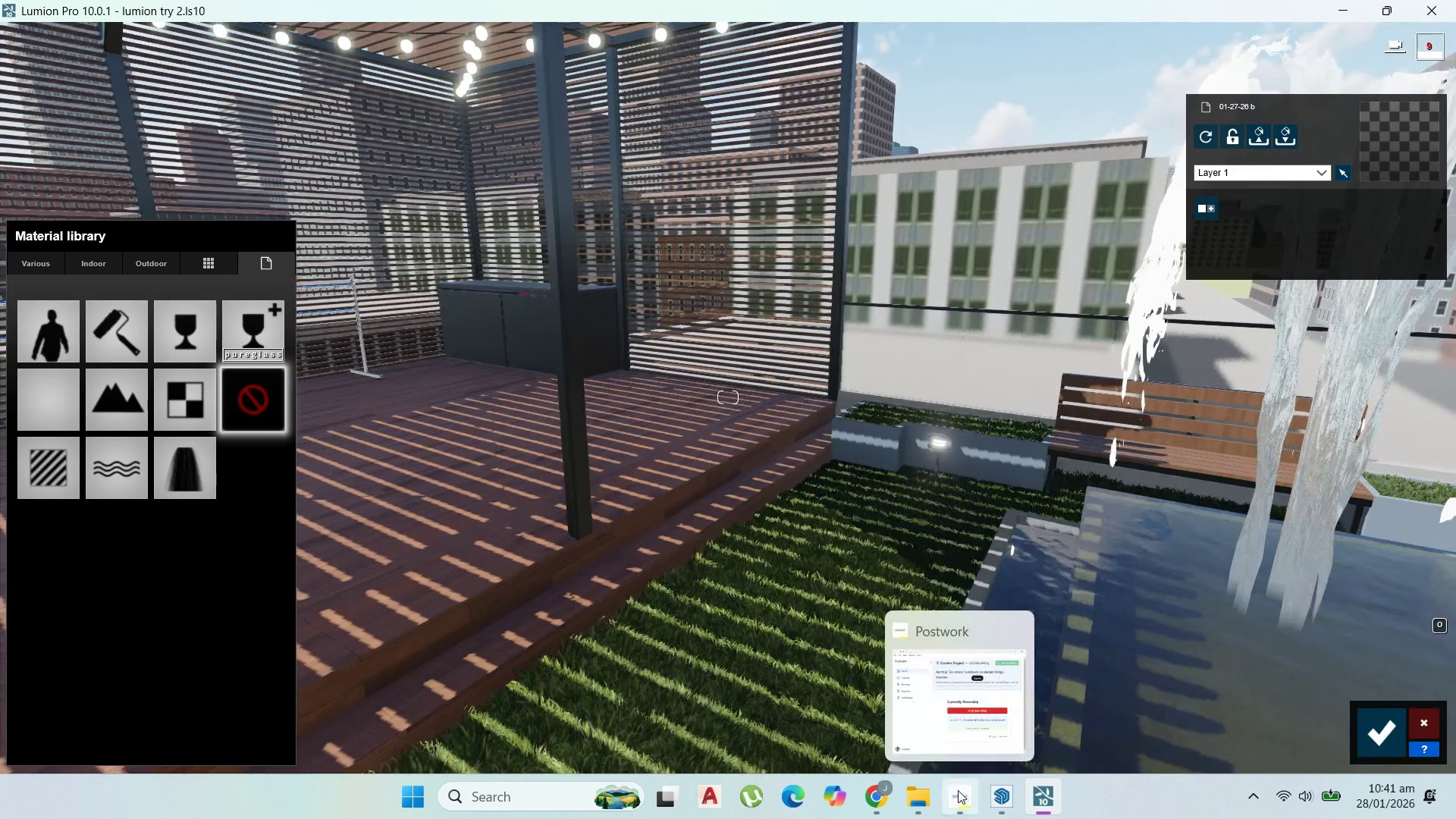 
left_click([968, 801])